 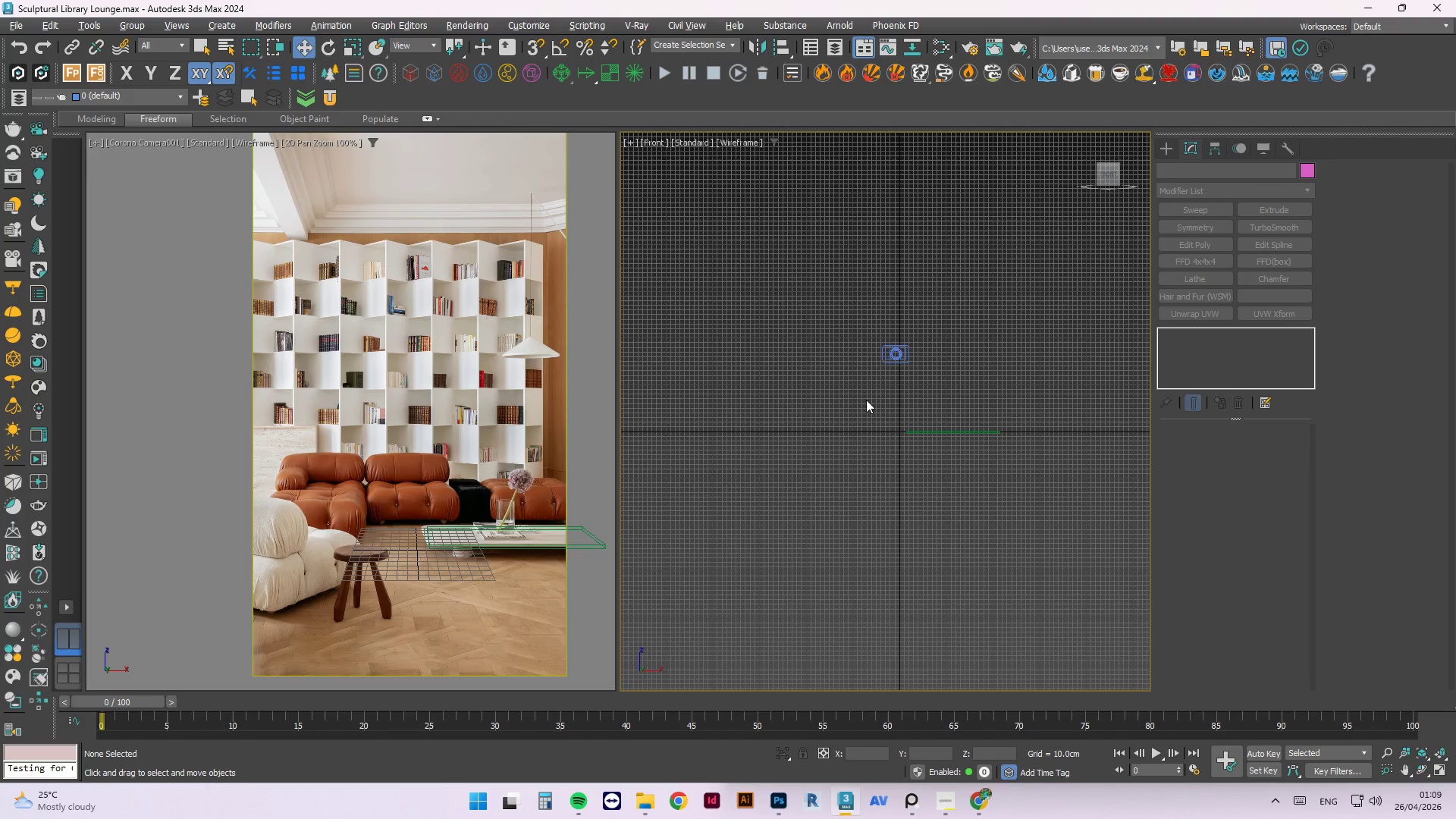 
key(P)
 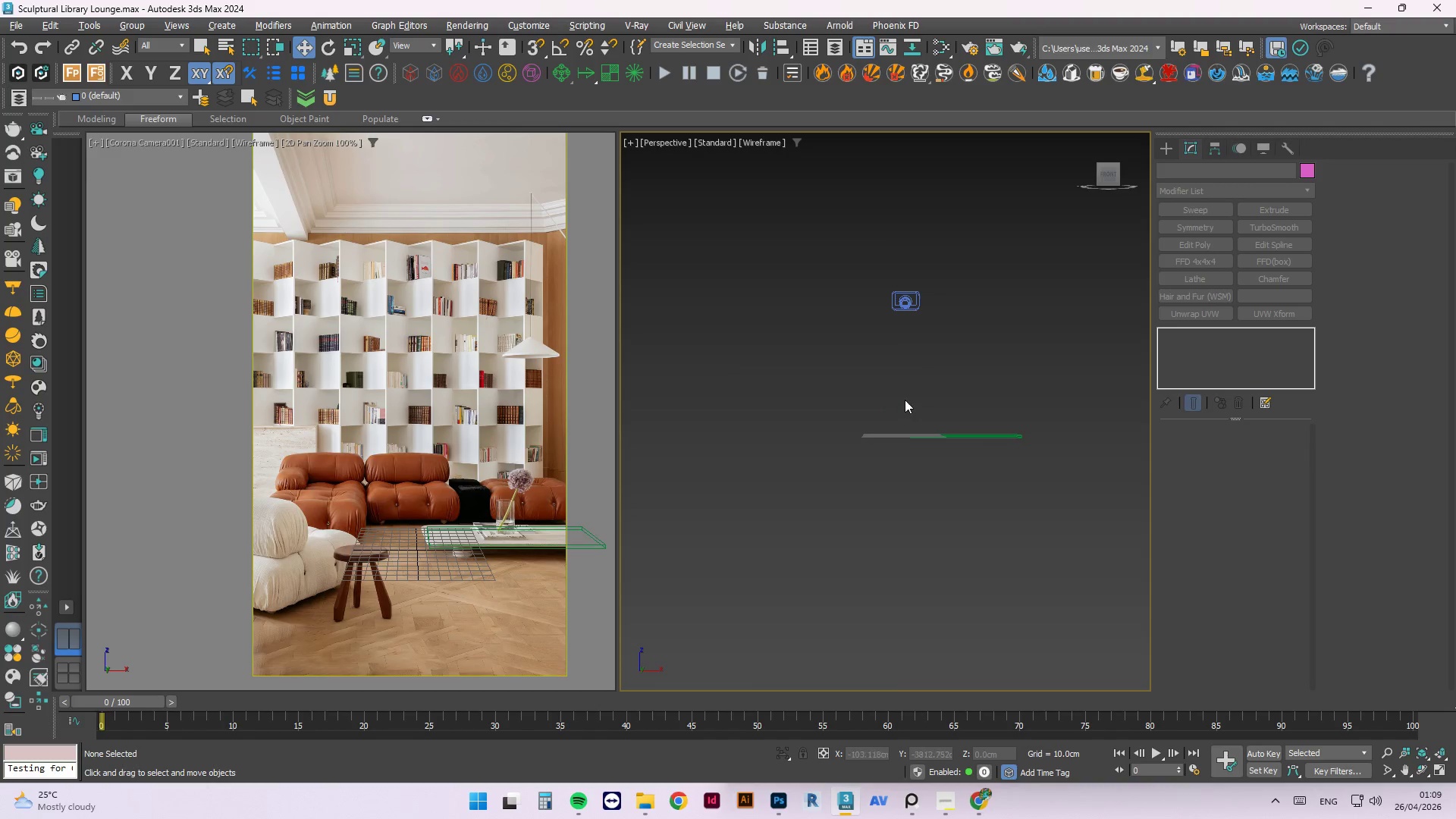 
hold_key(key=AltLeft, duration=0.86)
 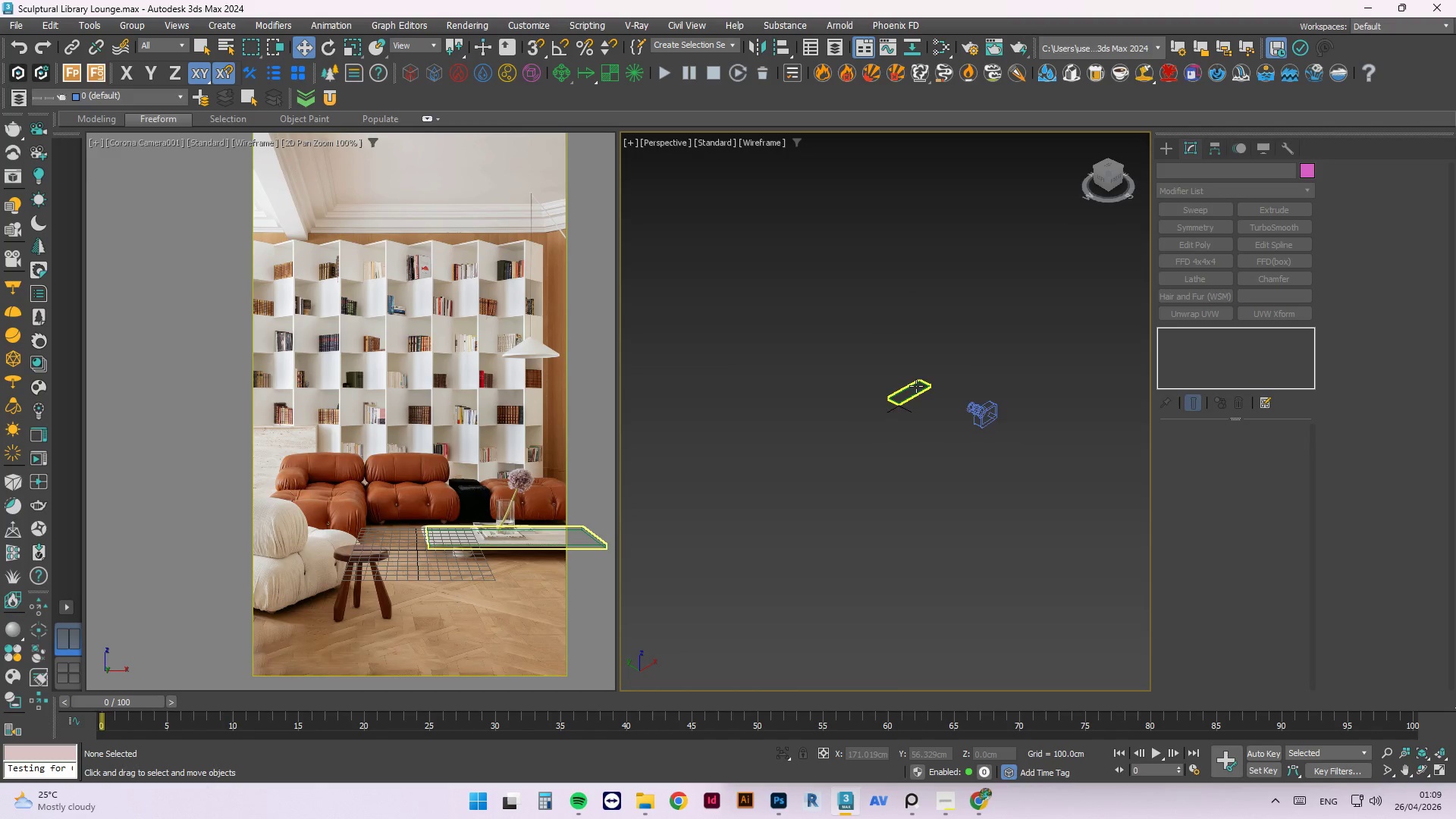 
scroll: coordinate [908, 398], scroll_direction: down, amount: 2.0
 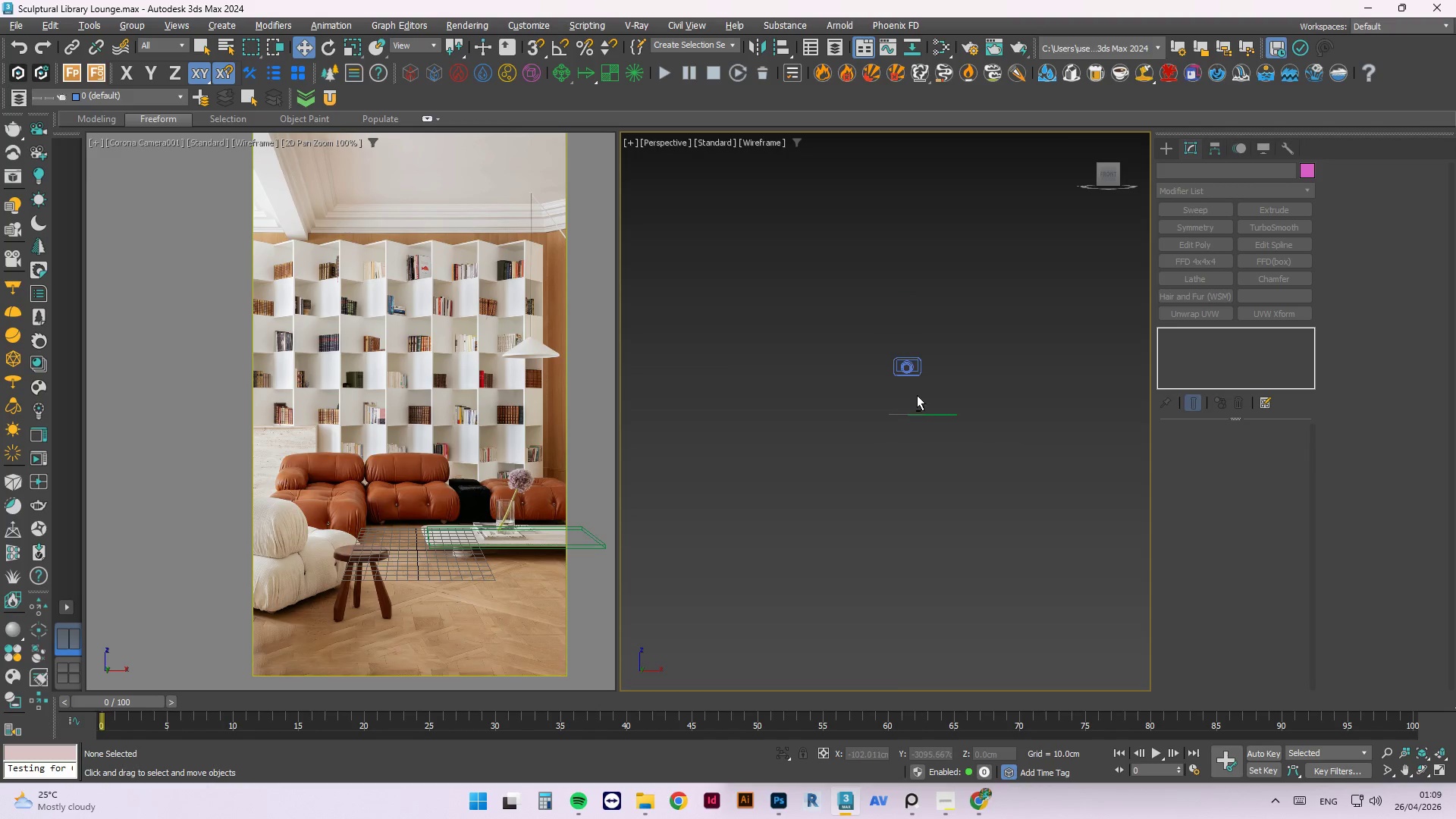 
scroll: coordinate [916, 386], scroll_direction: up, amount: 4.0
 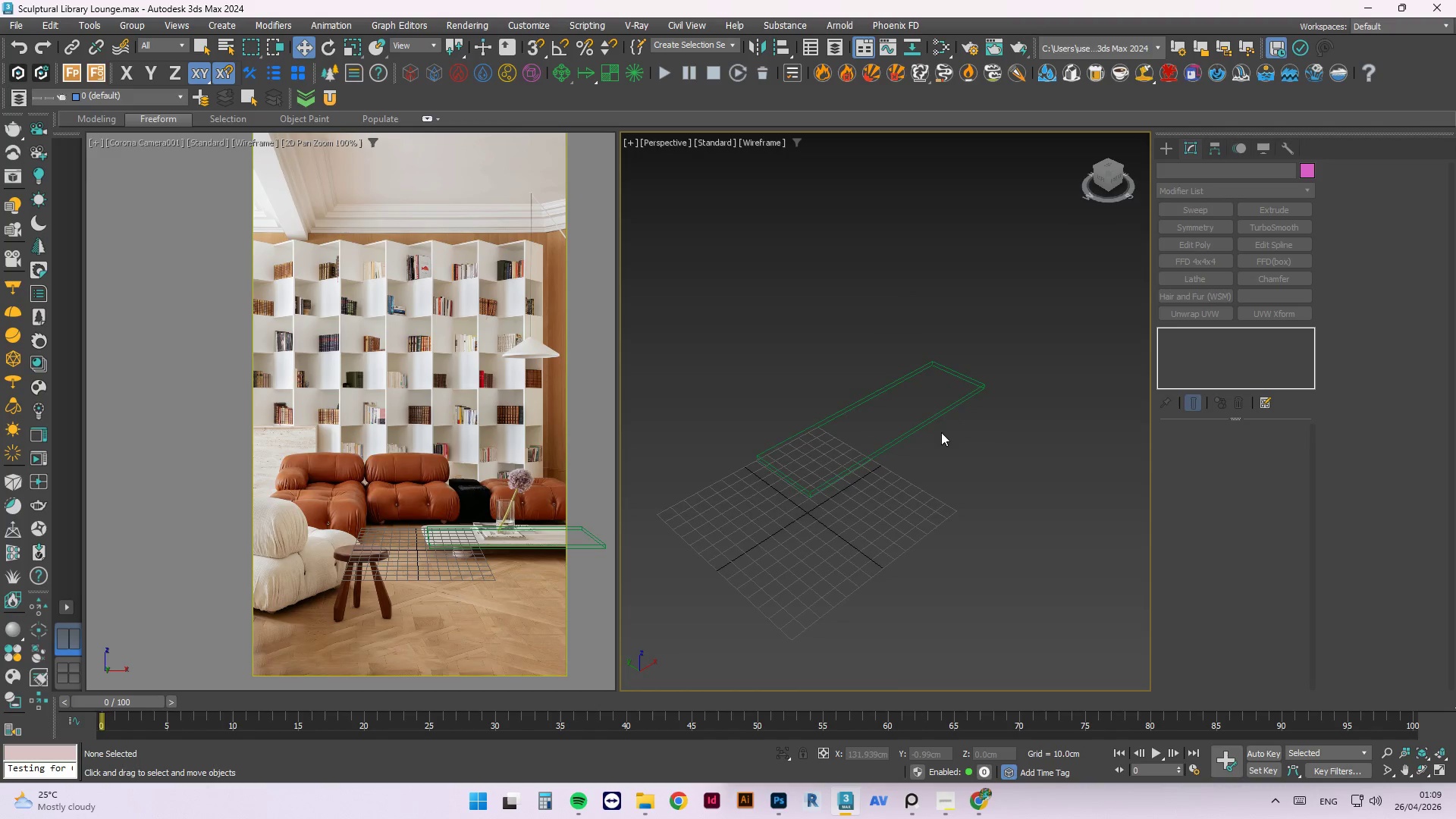 
hold_key(key=AltLeft, duration=1.41)
 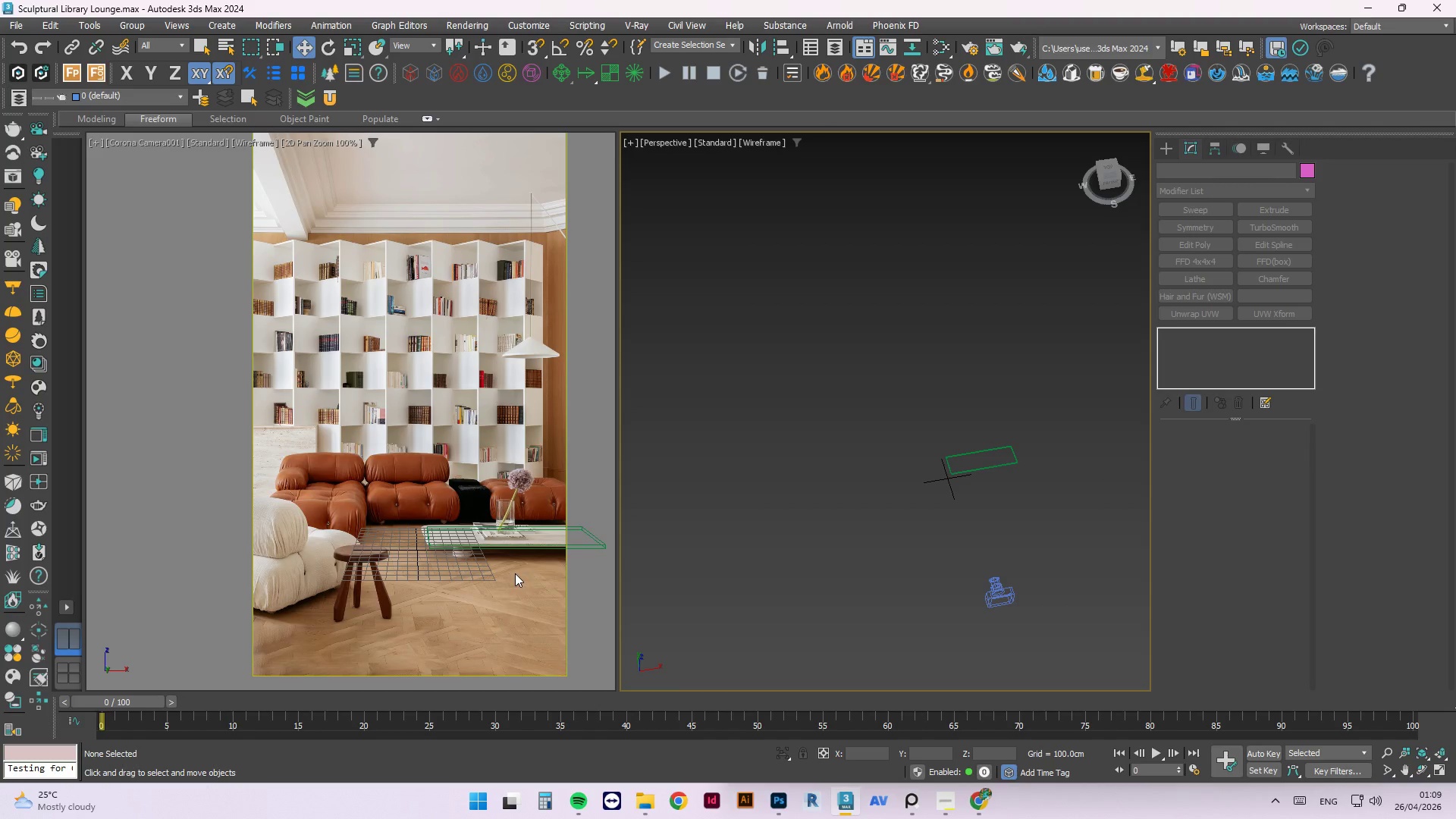 
scroll: coordinate [1009, 433], scroll_direction: down, amount: 3.0
 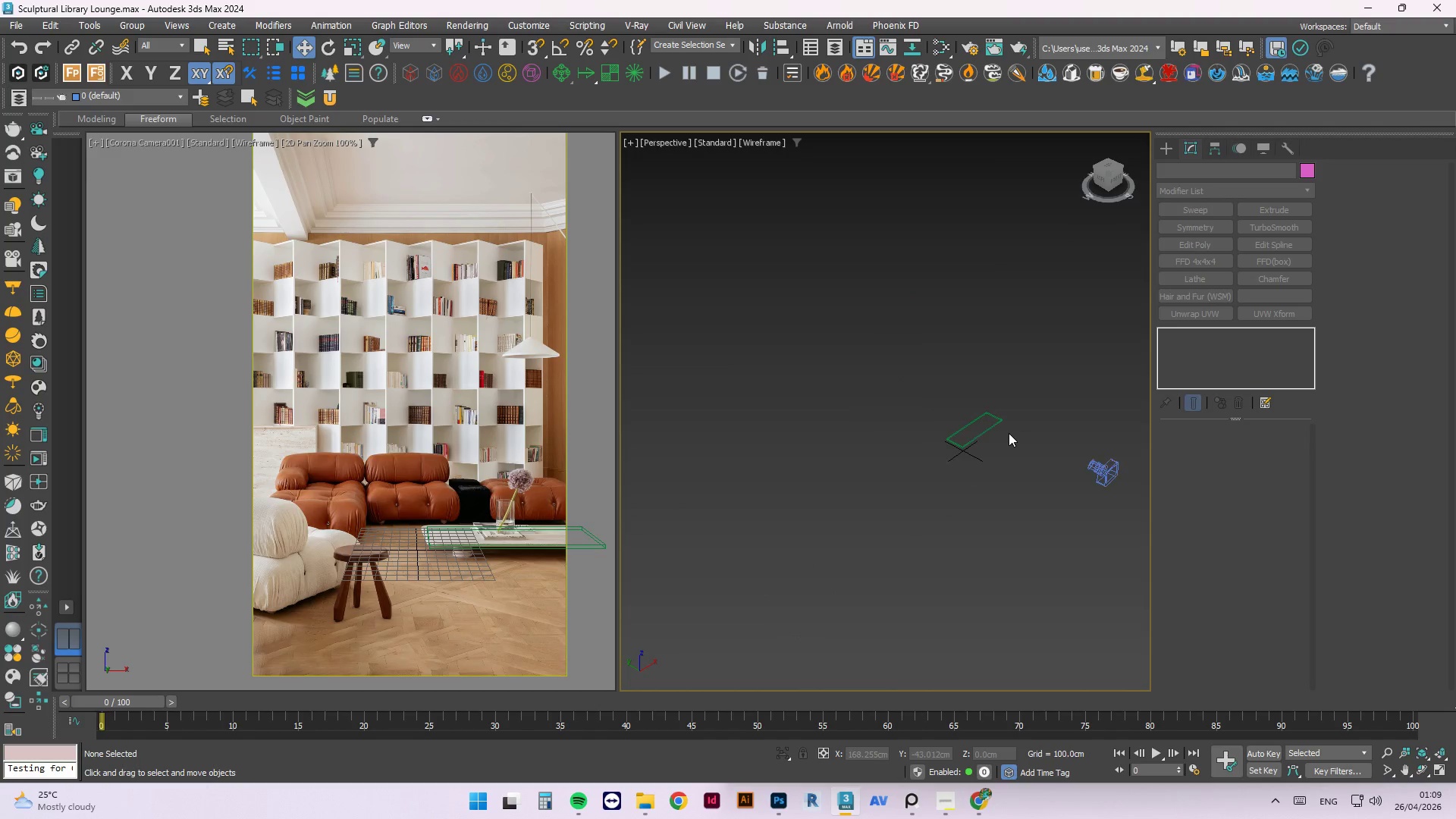 
scroll: coordinate [365, 521], scroll_direction: up, amount: 6.0
 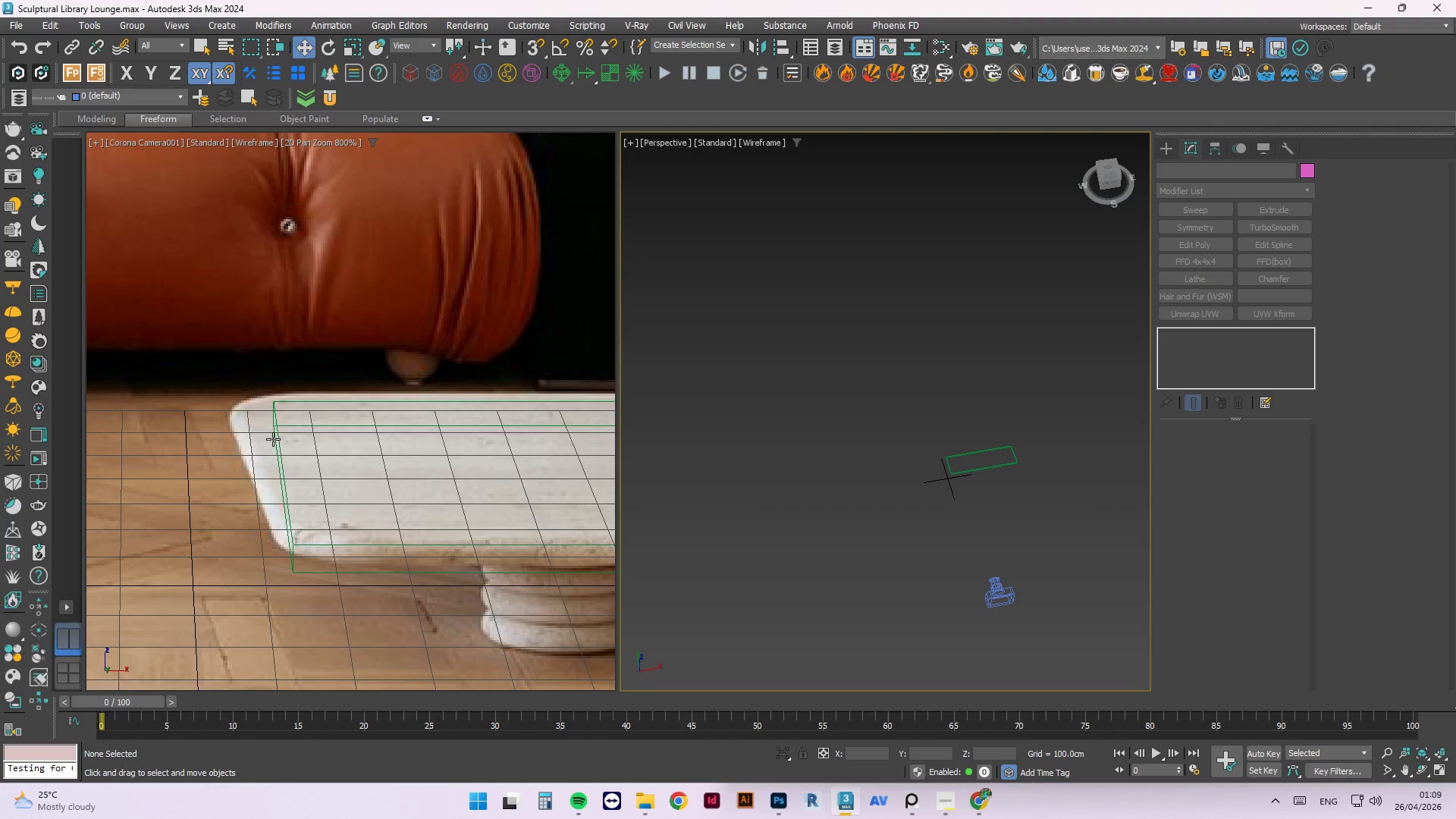 
left_click([278, 441])
 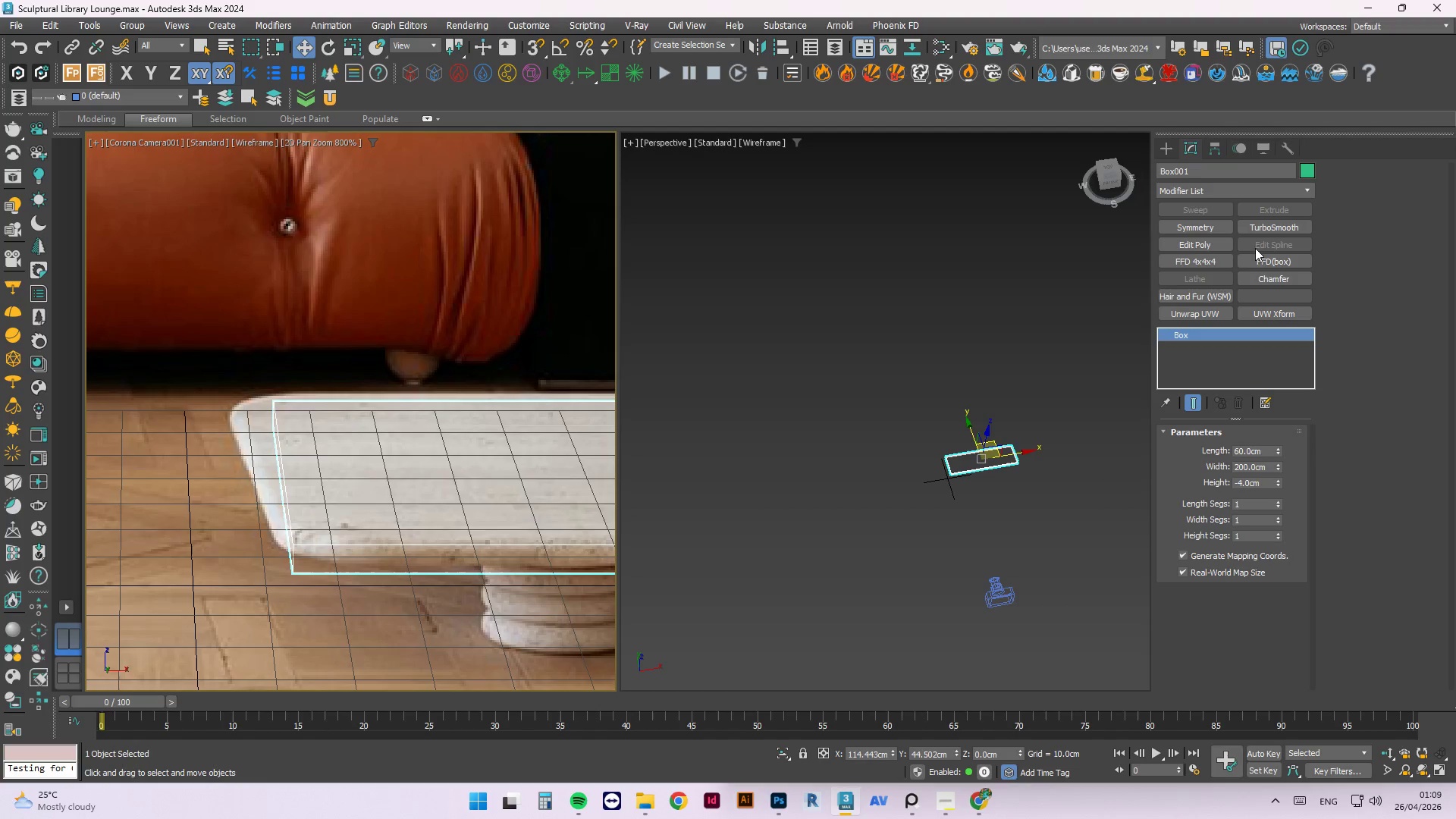 
left_click([1222, 240])
 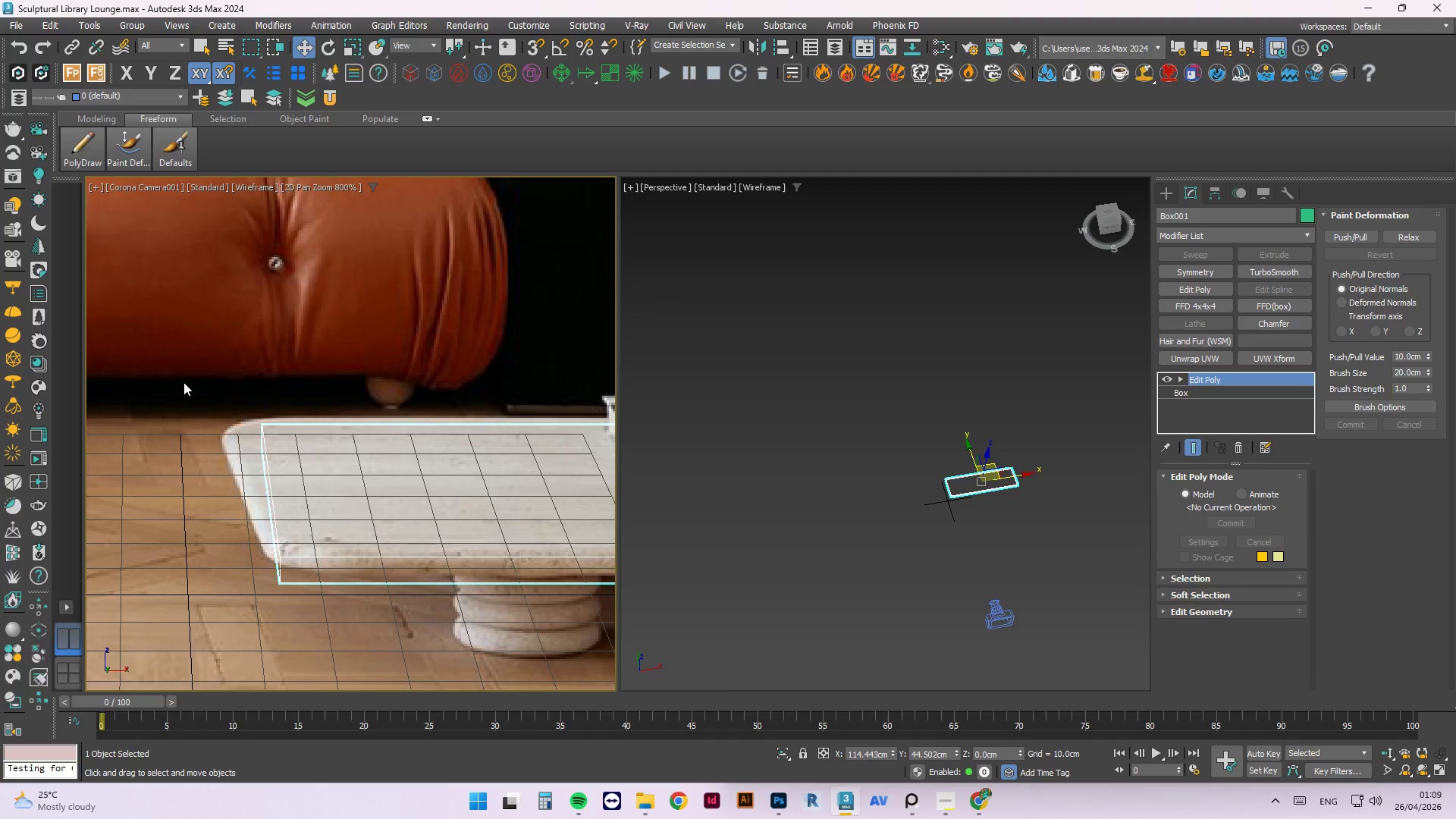 
key(1)
 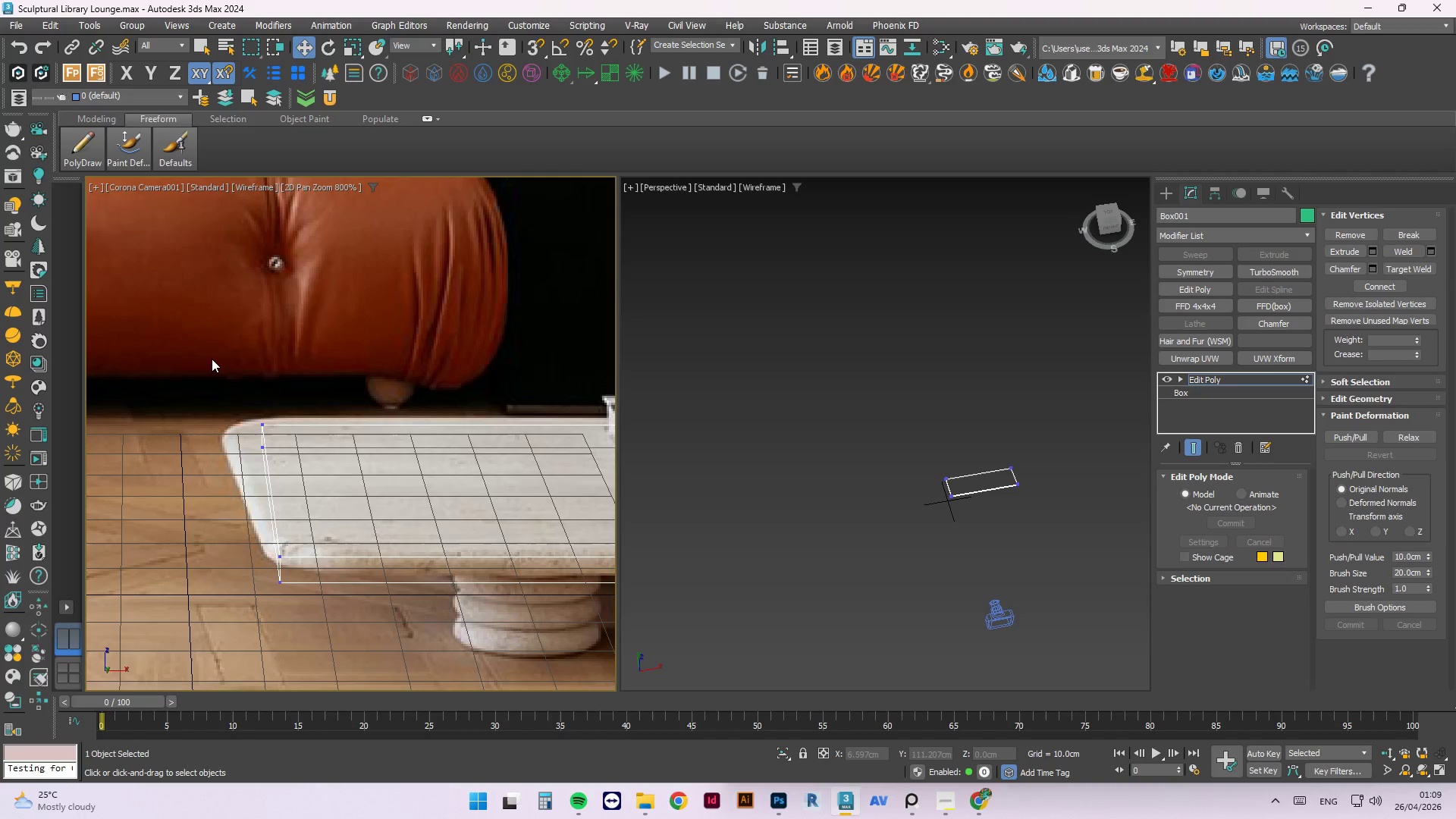 
left_click_drag(start_coordinate=[212, 359], to_coordinate=[328, 641])
 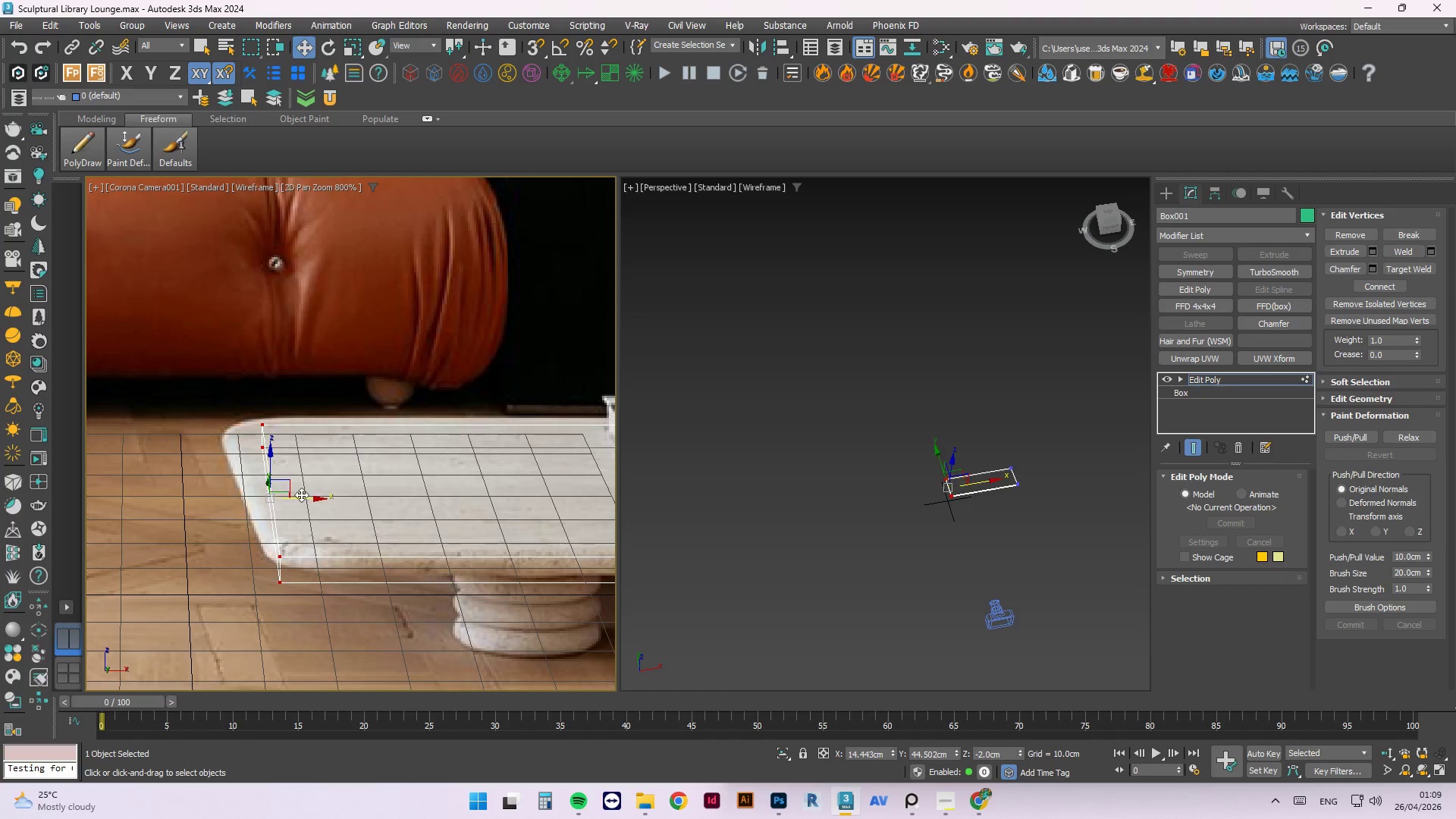 
left_click_drag(start_coordinate=[301, 494], to_coordinate=[257, 491])
 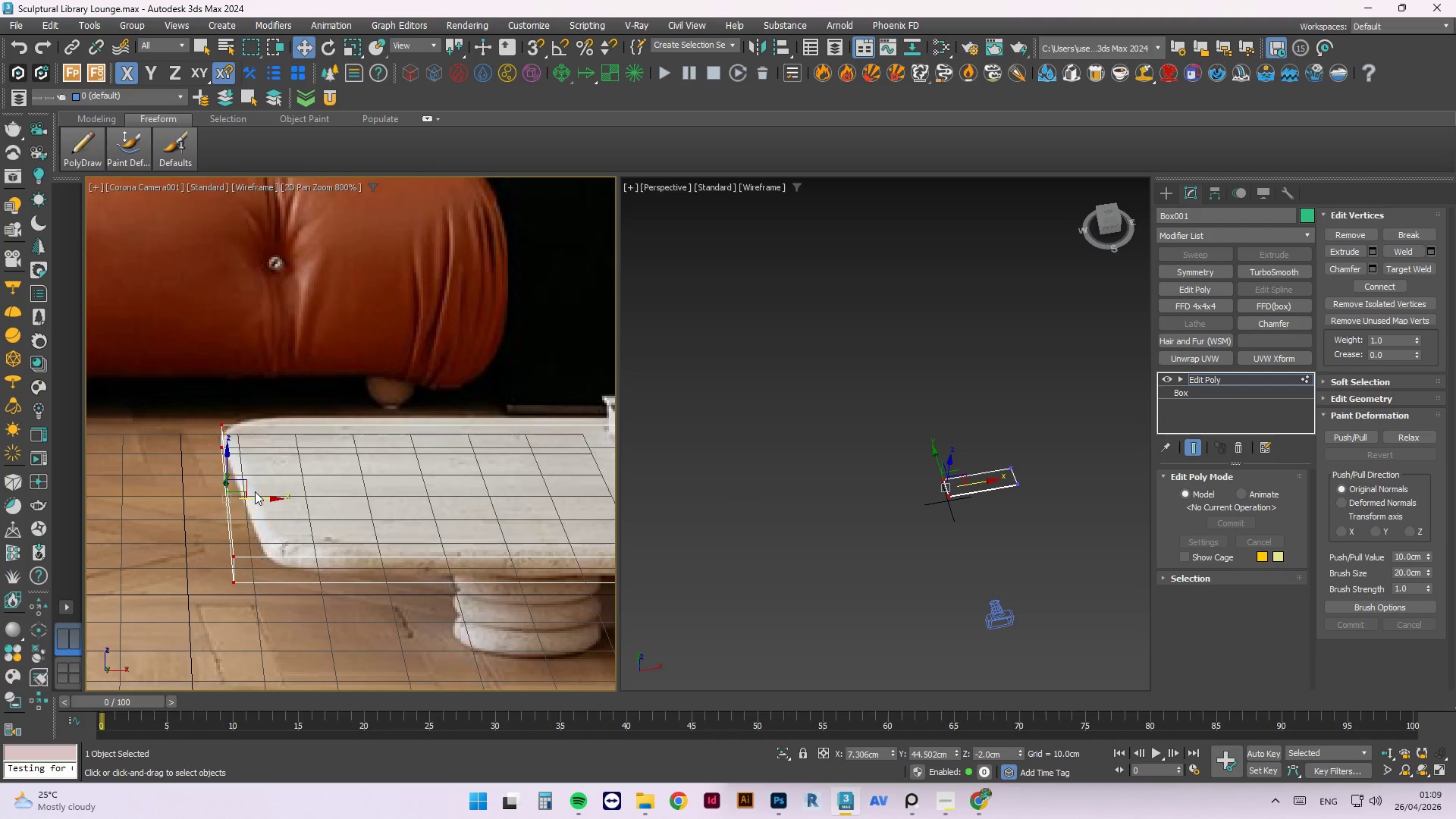 
scroll: coordinate [255, 491], scroll_direction: down, amount: 2.0
 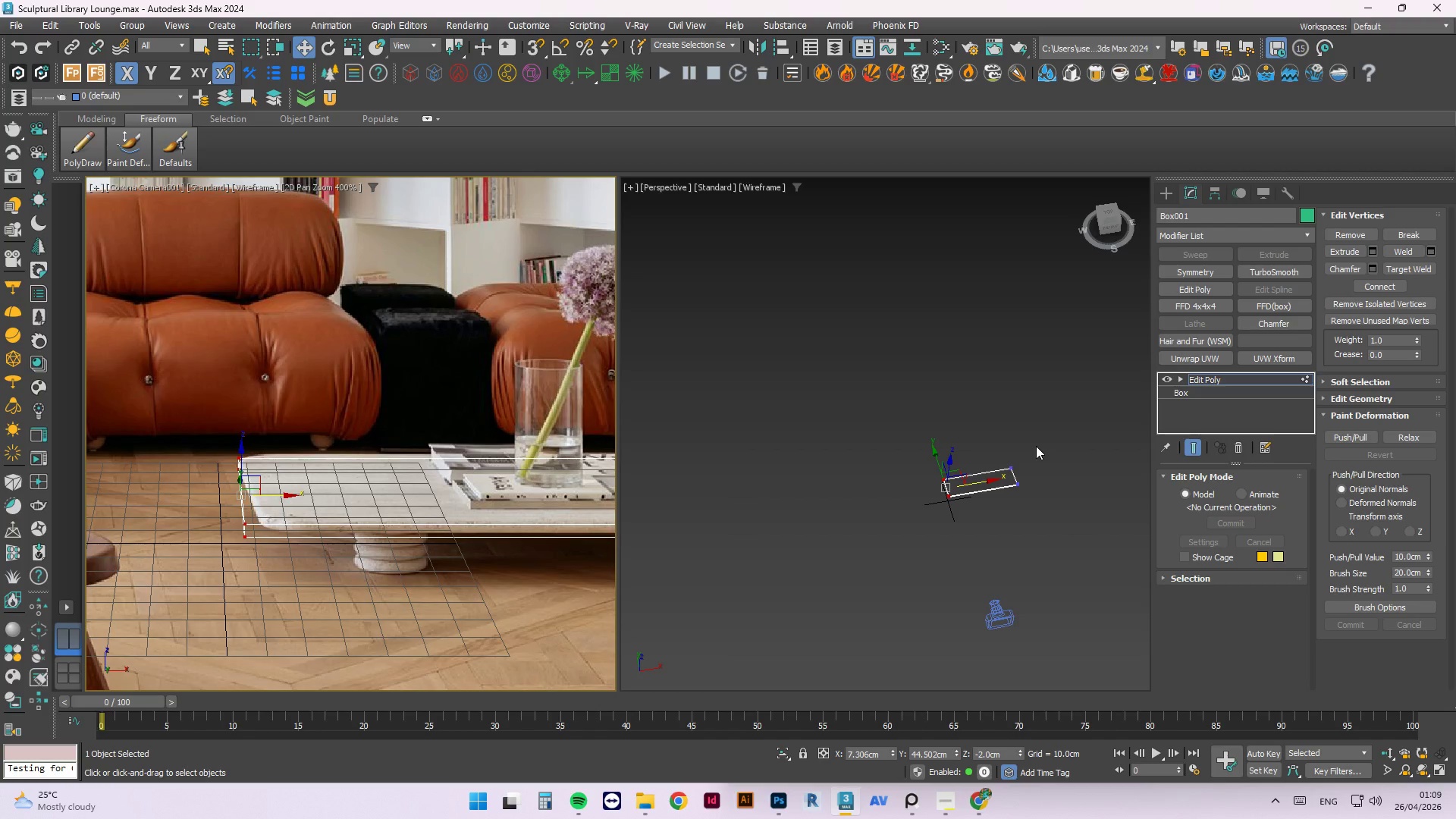 
key(T)
 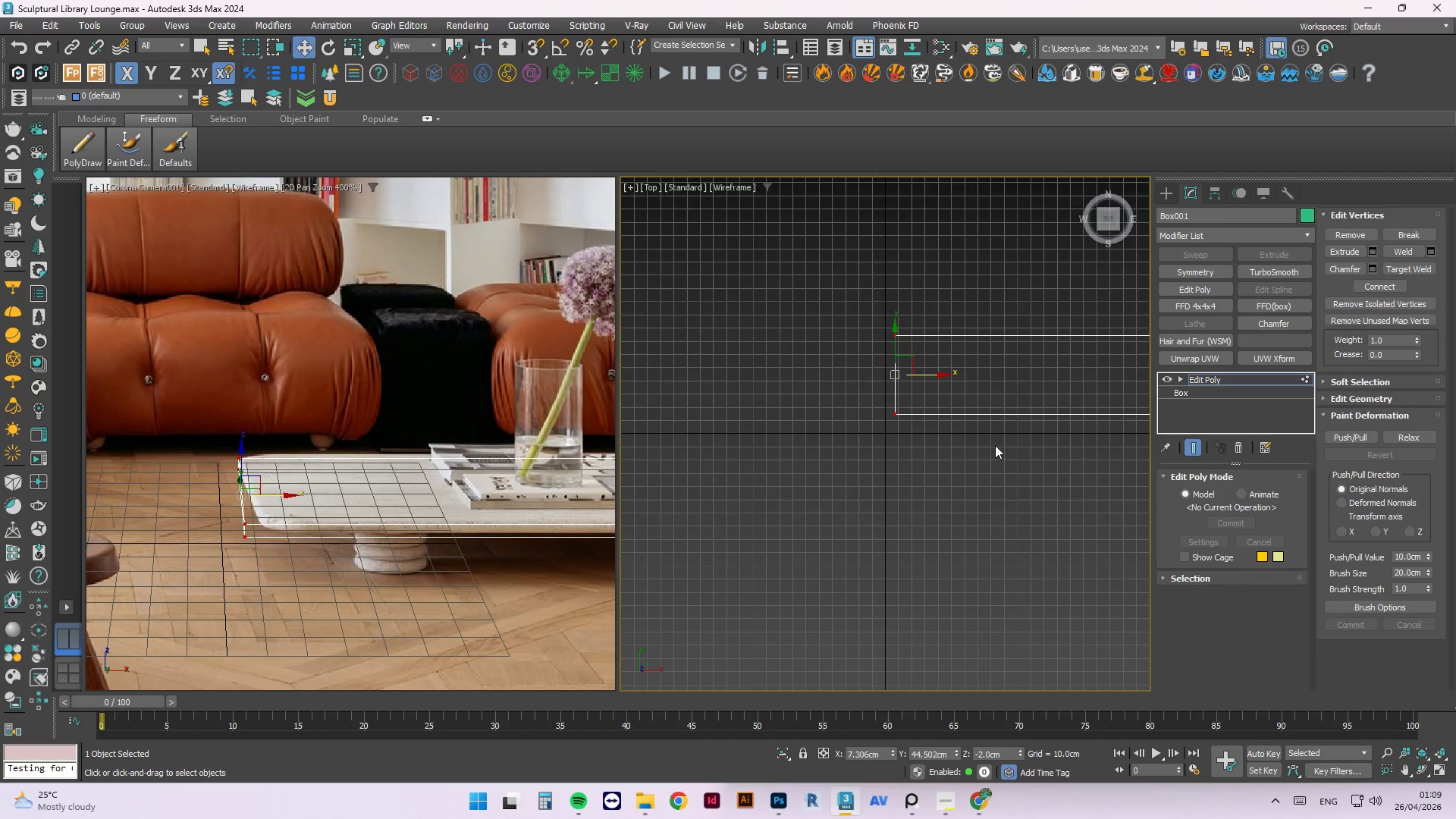 
left_click_drag(start_coordinate=[872, 345], to_coordinate=[1084, 415])
 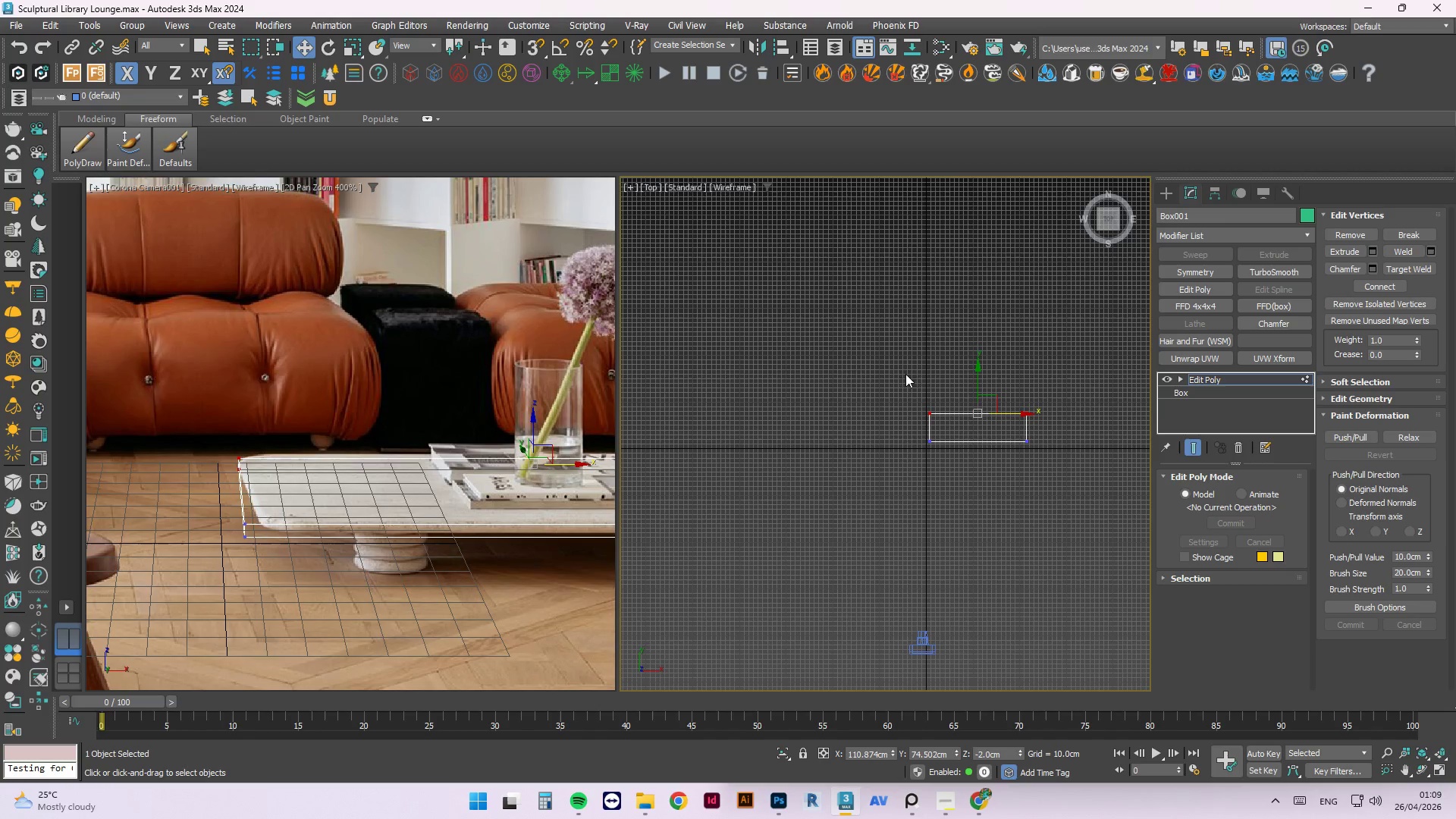 
scroll: coordinate [927, 463], scroll_direction: down, amount: 3.0
 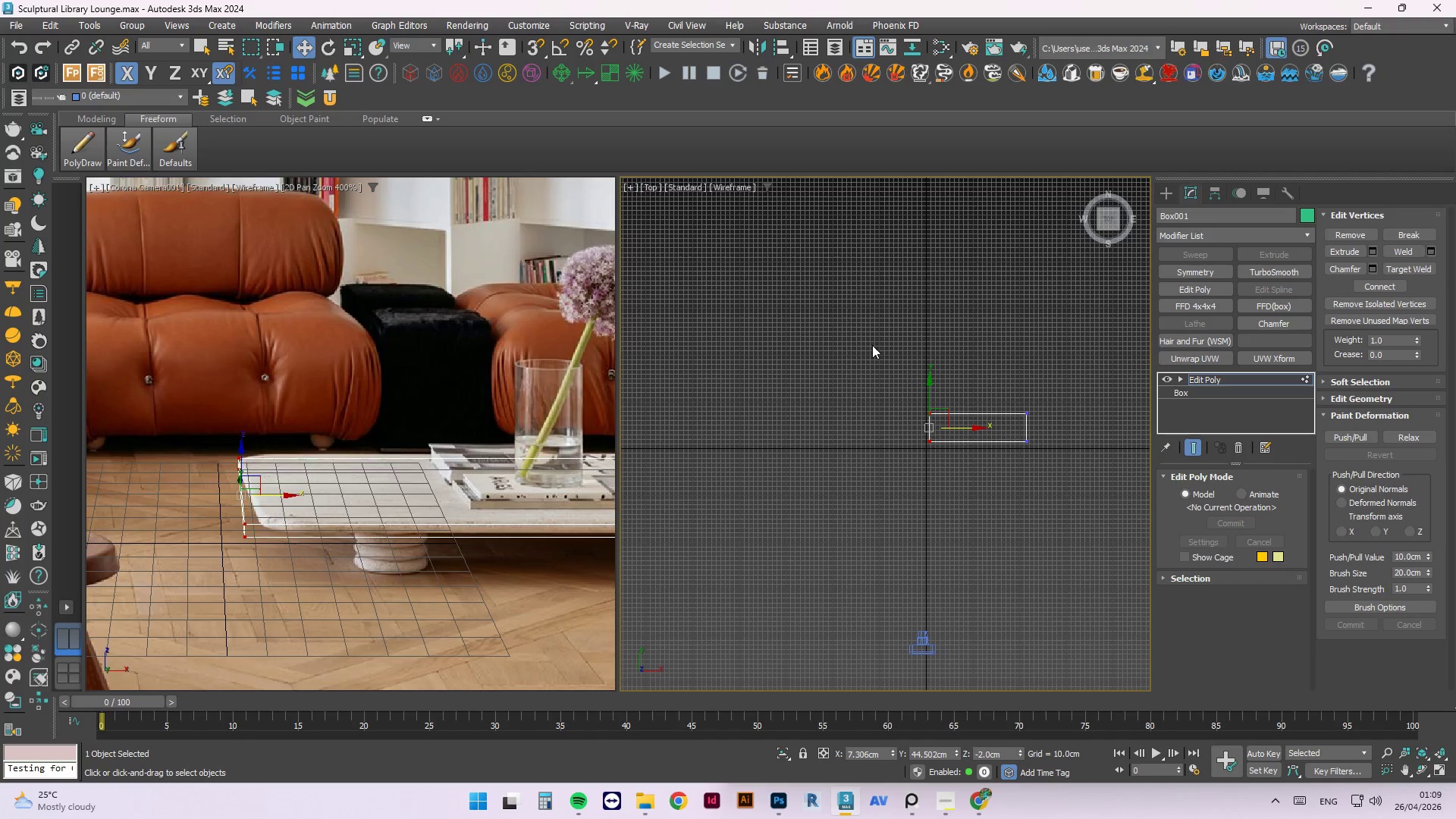 
left_click_drag(start_coordinate=[852, 362], to_coordinate=[1082, 423])
 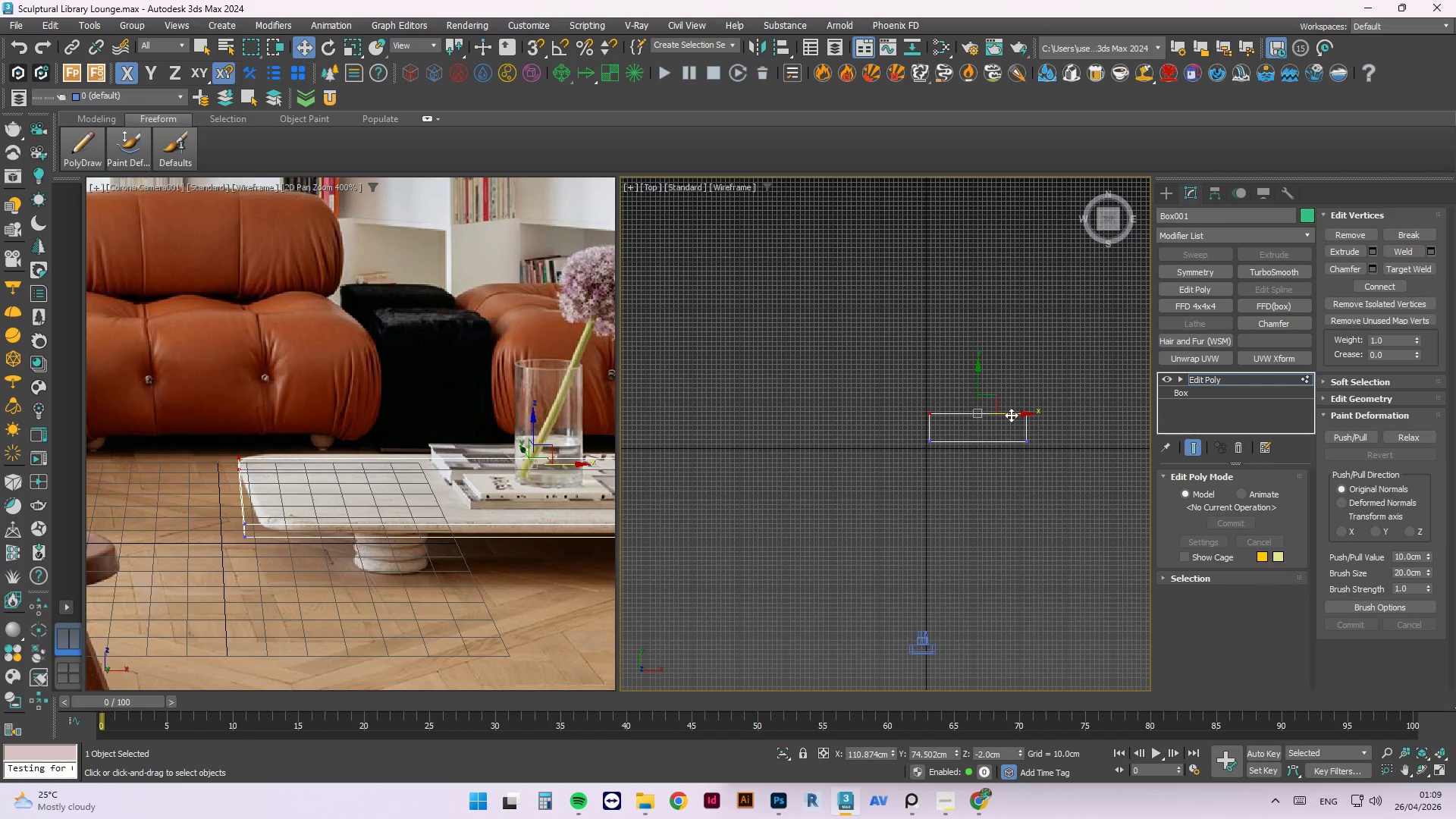 
scroll: coordinate [1009, 413], scroll_direction: up, amount: 3.0
 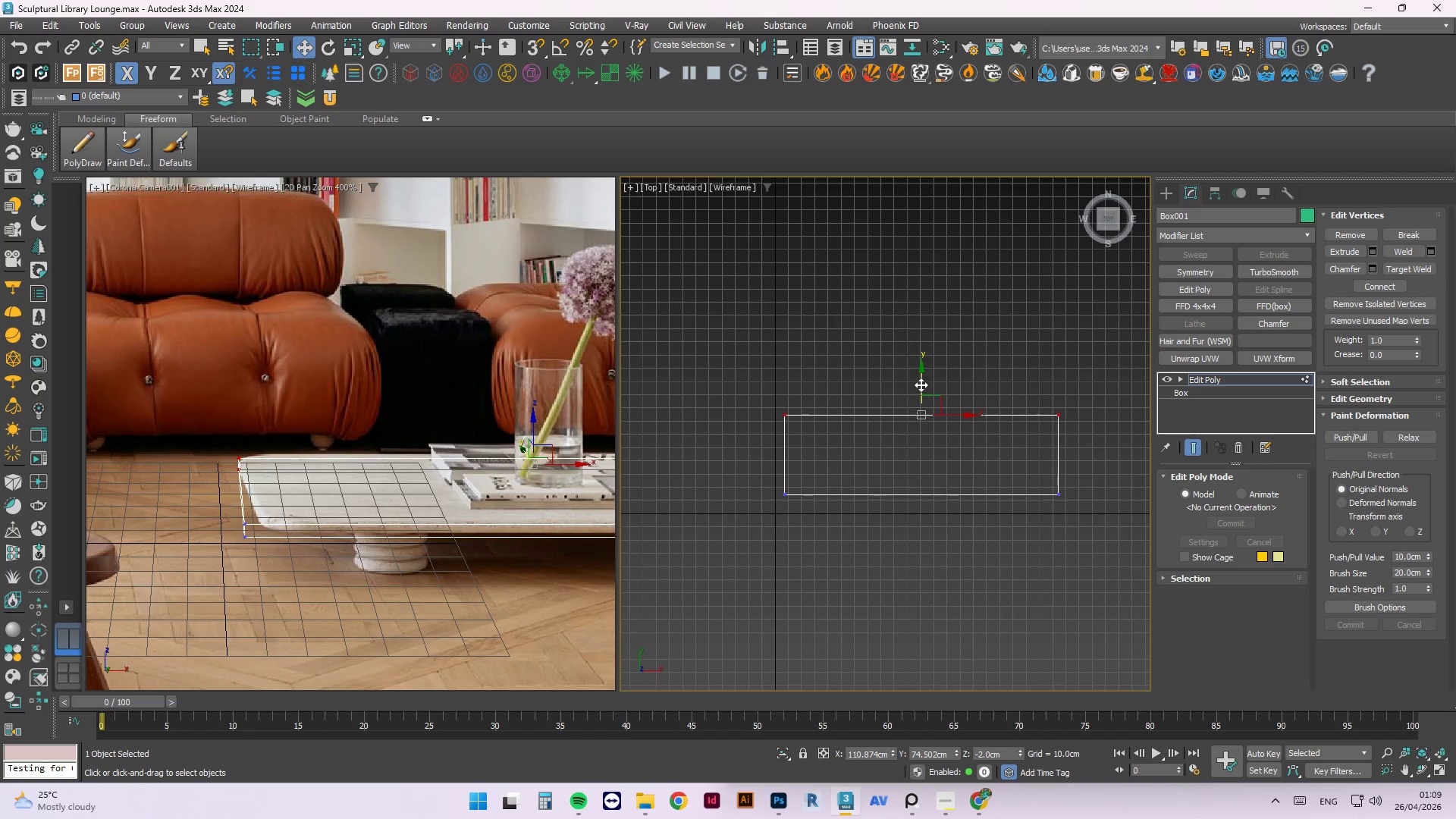 
left_click_drag(start_coordinate=[921, 384], to_coordinate=[921, 379])
 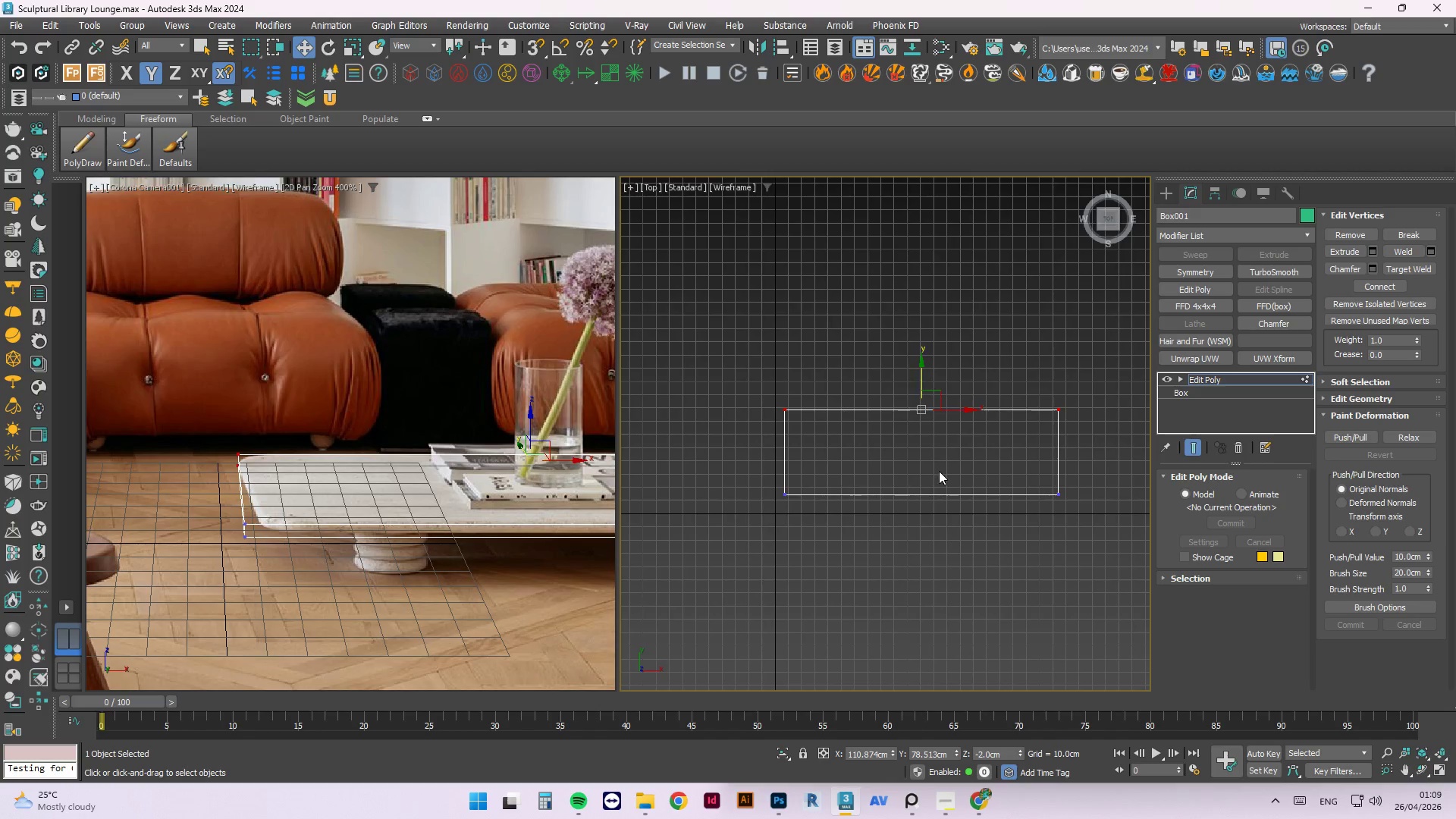 
left_click_drag(start_coordinate=[786, 597], to_coordinate=[1090, 482])
 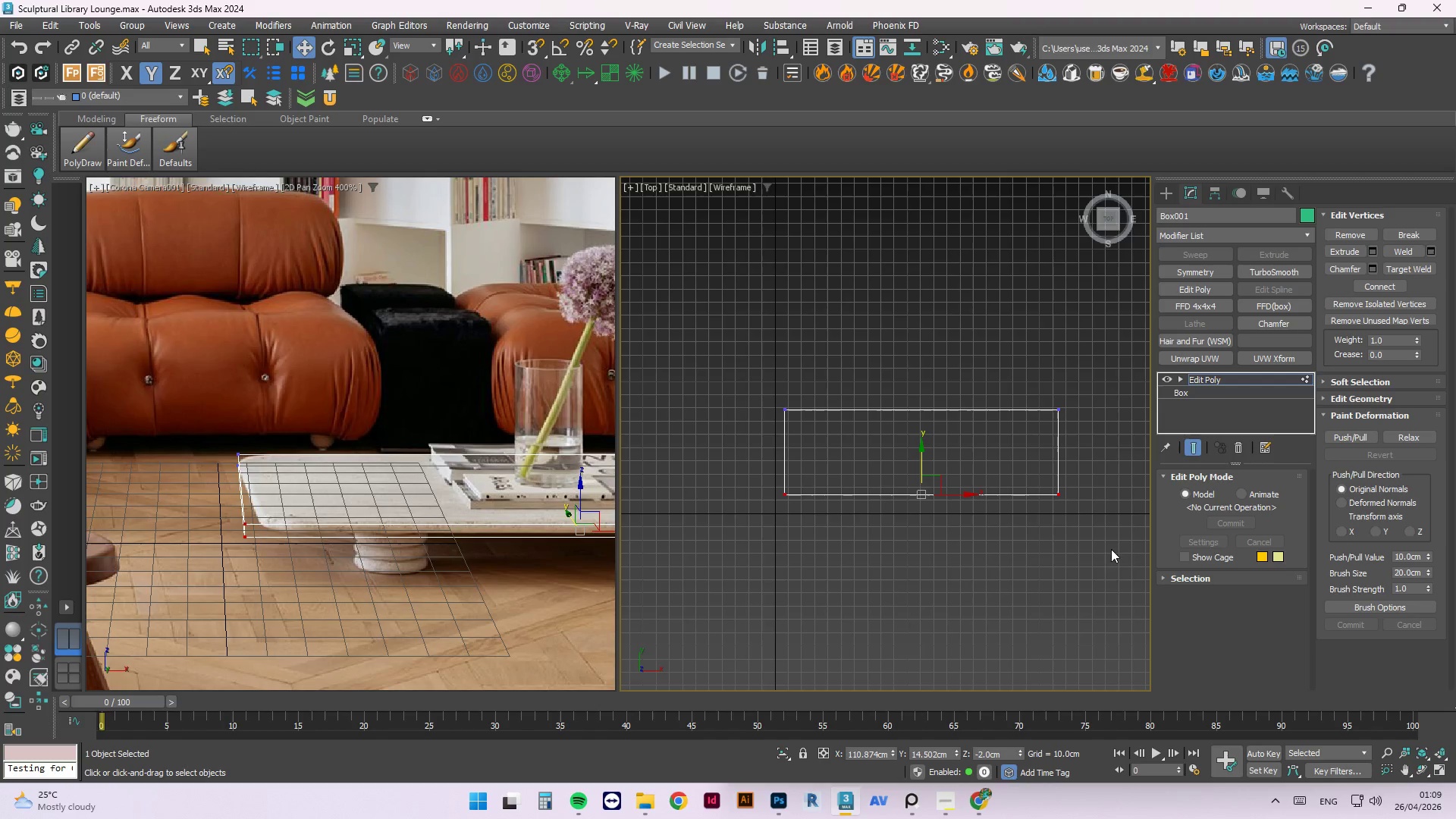 
left_click_drag(start_coordinate=[1111, 549], to_coordinate=[769, 475])
 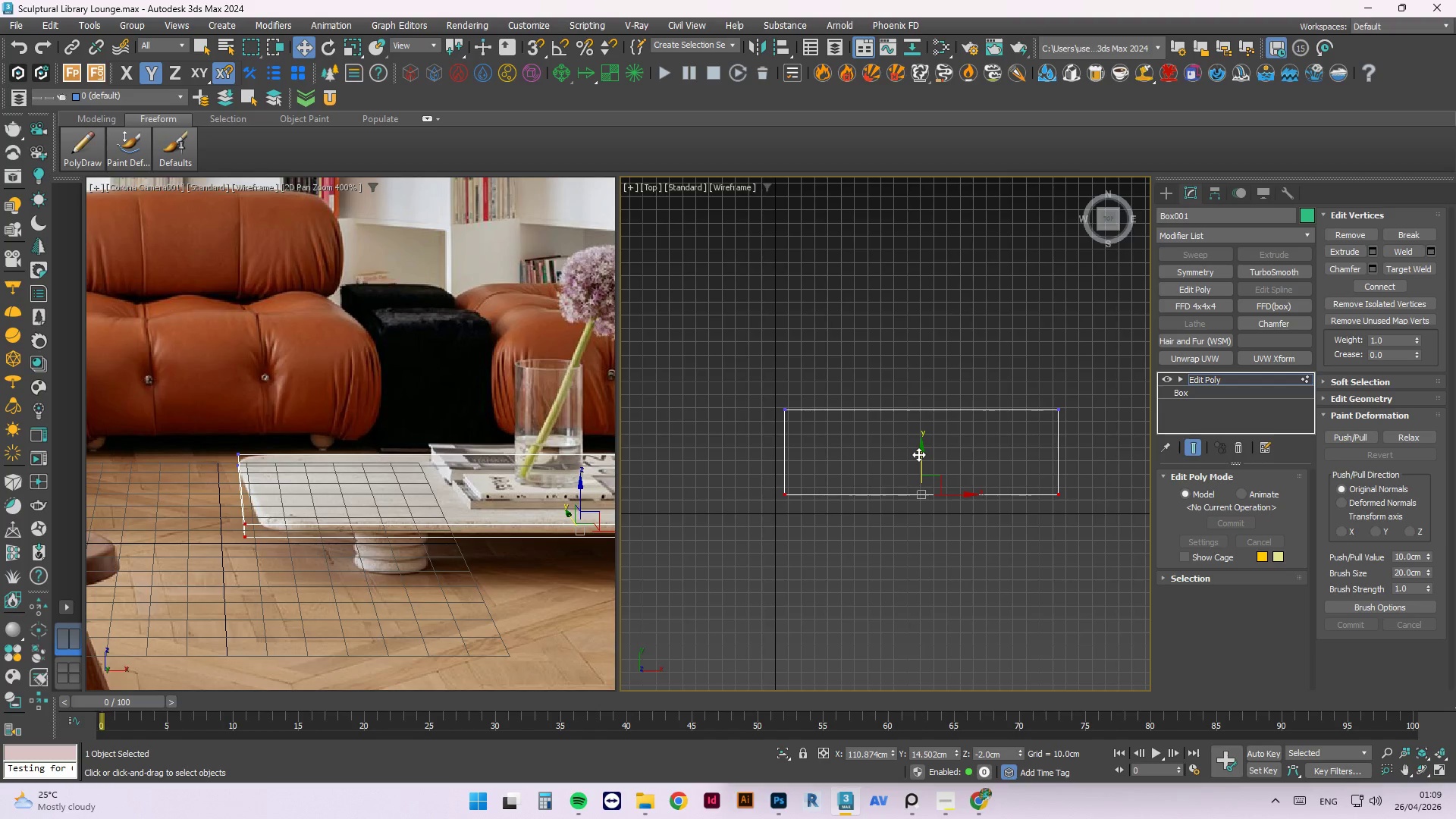 
left_click_drag(start_coordinate=[918, 454], to_coordinate=[921, 449])
 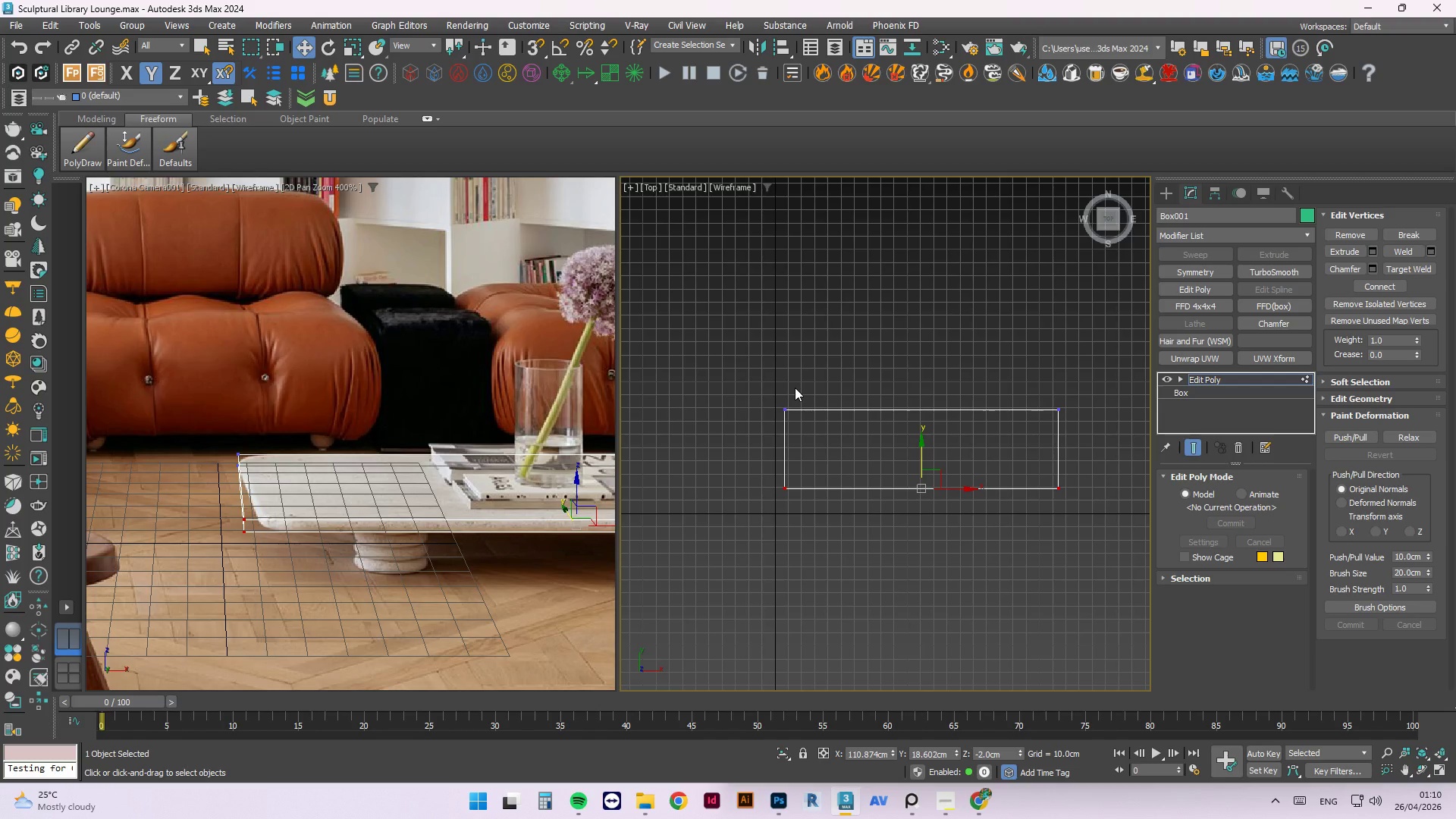 
left_click_drag(start_coordinate=[795, 388], to_coordinate=[730, 518])
 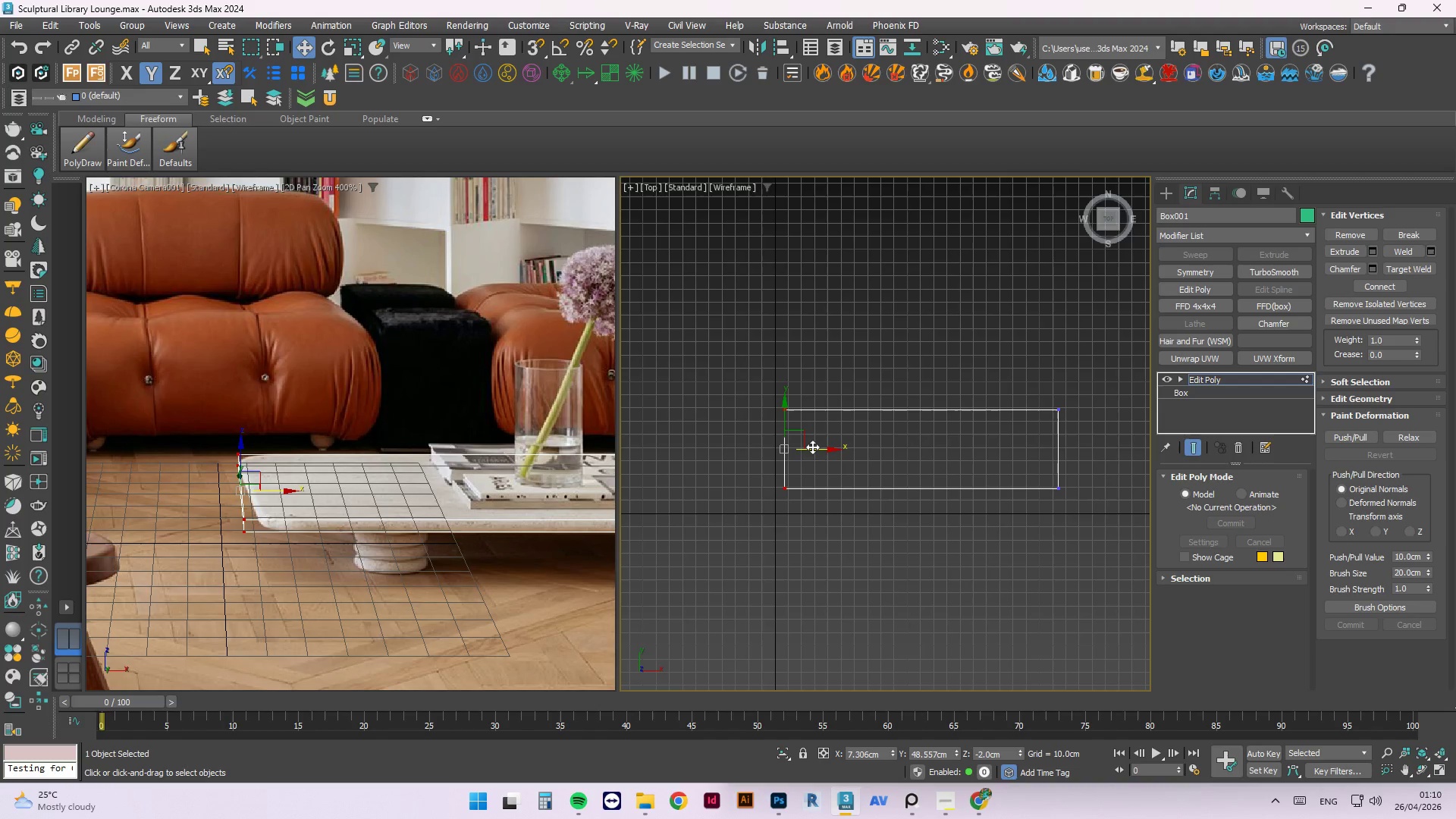 
left_click_drag(start_coordinate=[814, 447], to_coordinate=[812, 444])
 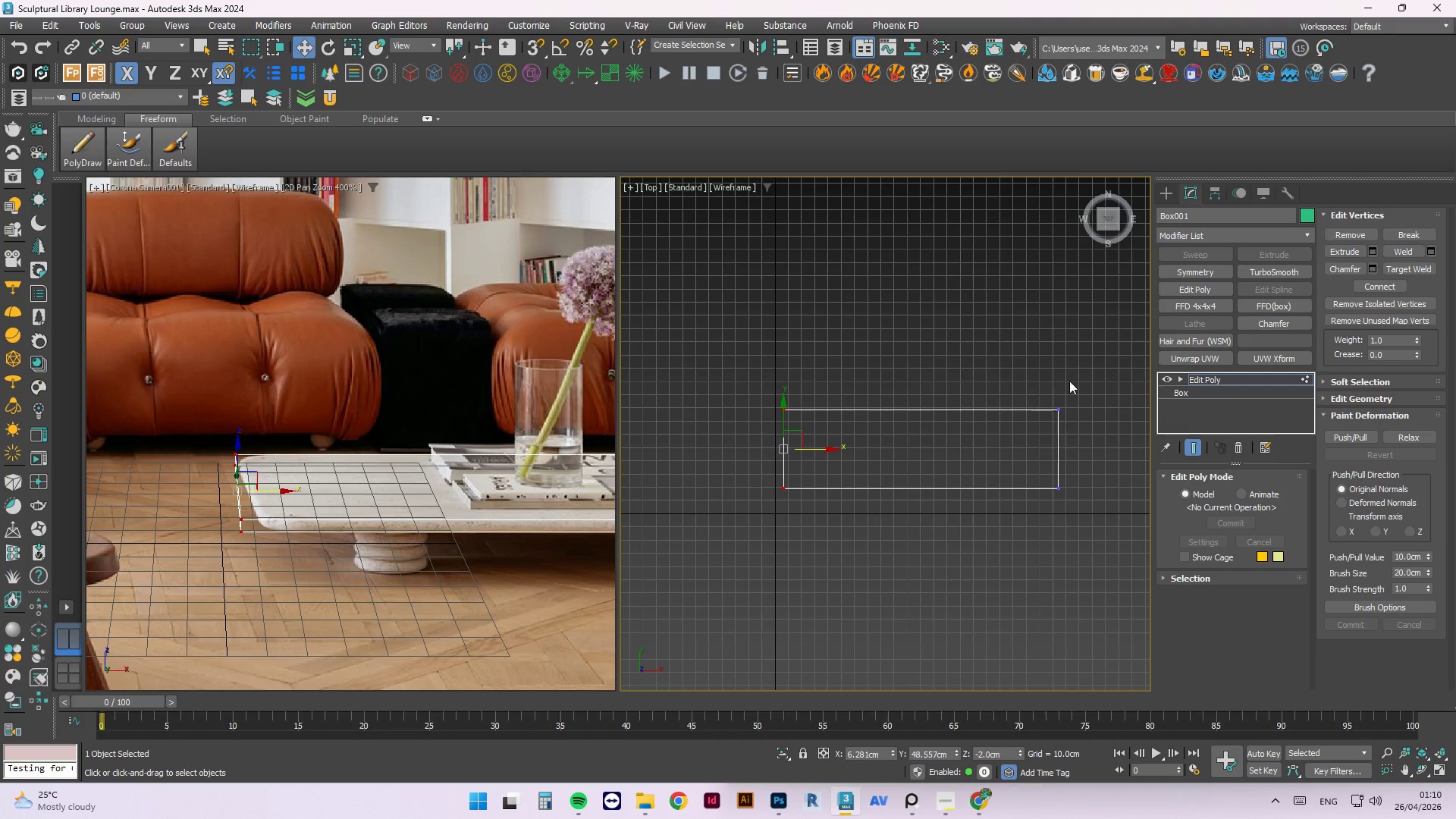 
left_click_drag(start_coordinate=[1081, 375], to_coordinate=[775, 419])
 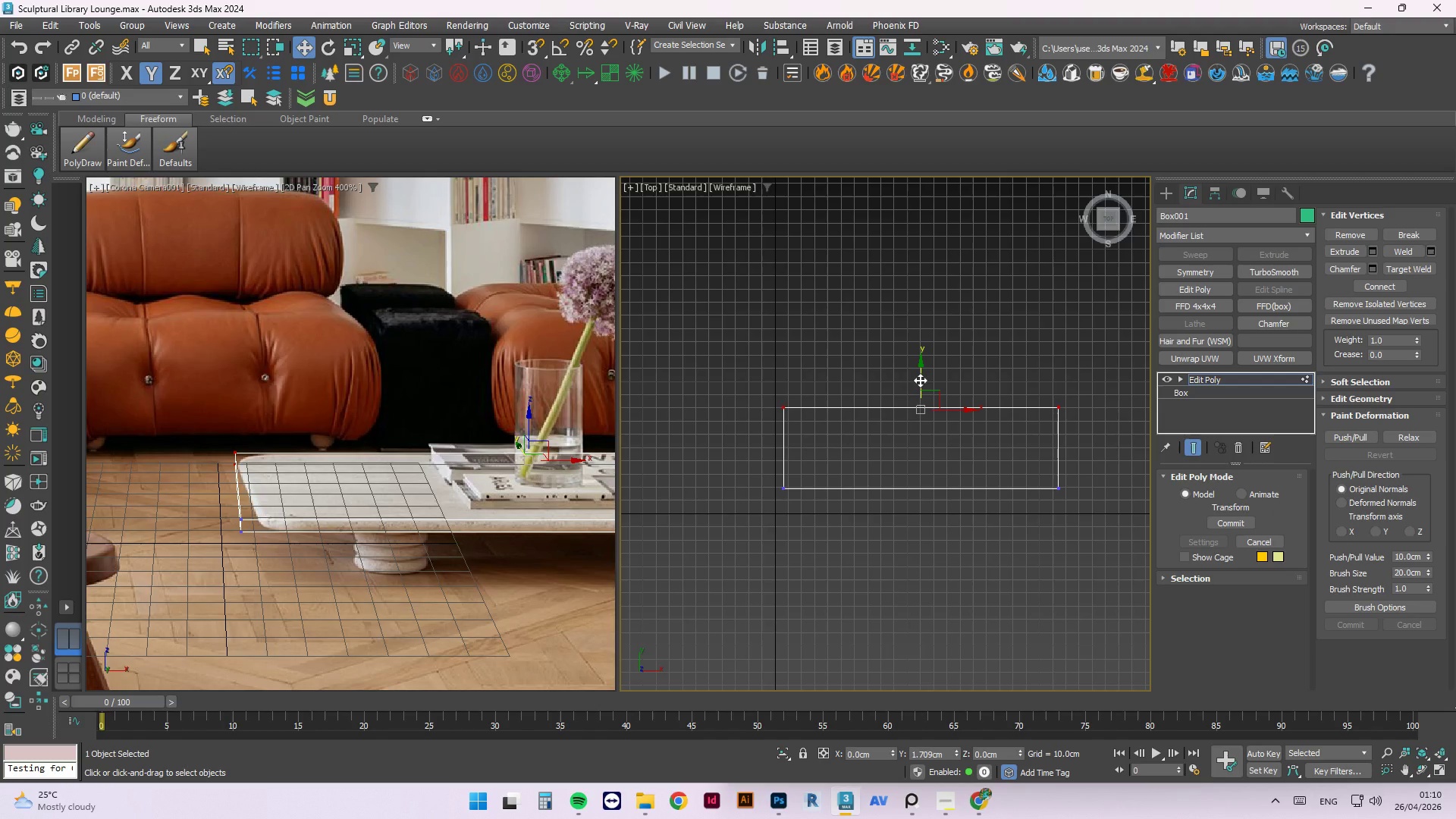 
left_click([886, 376])
 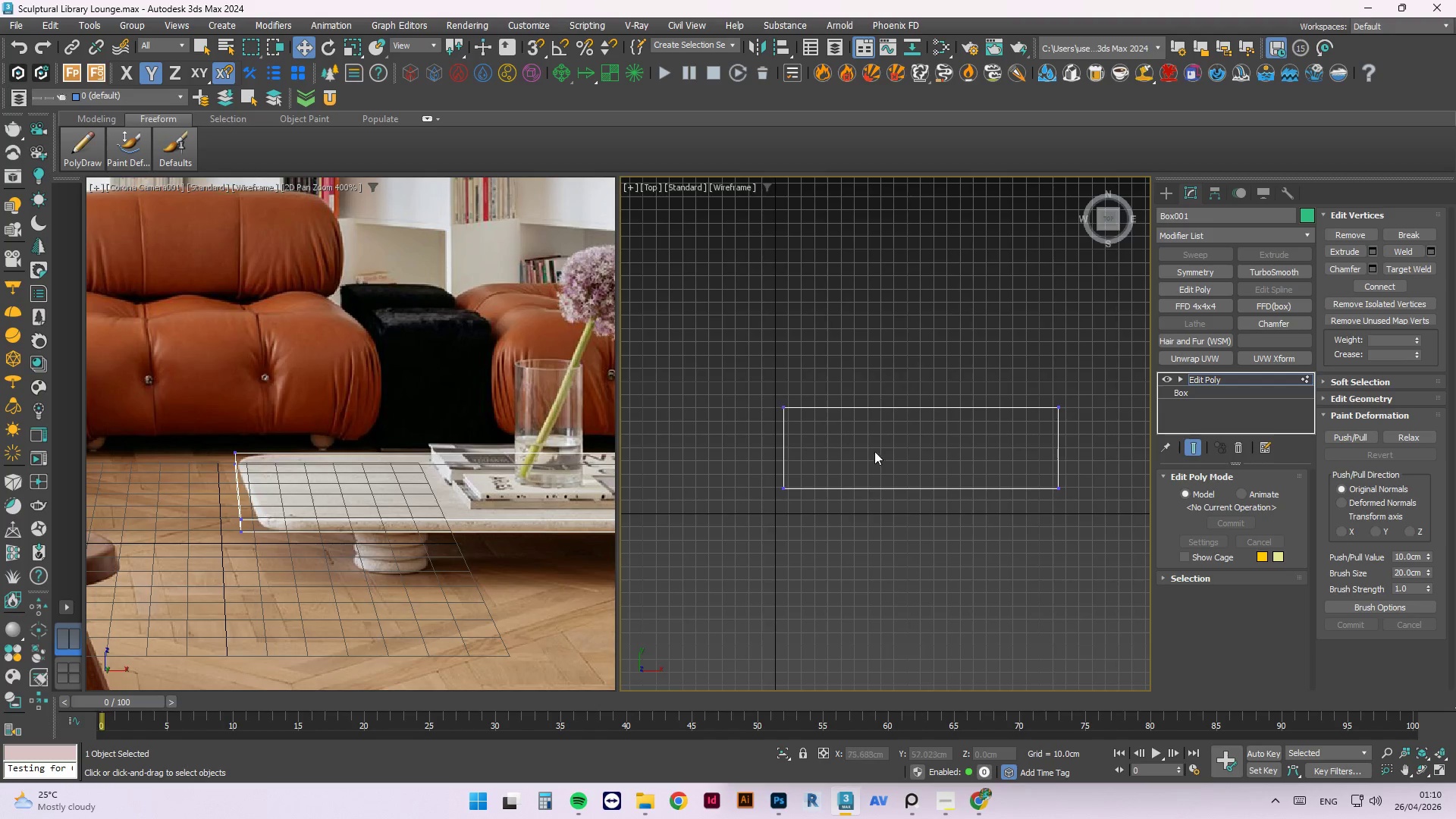 
left_click([867, 533])
 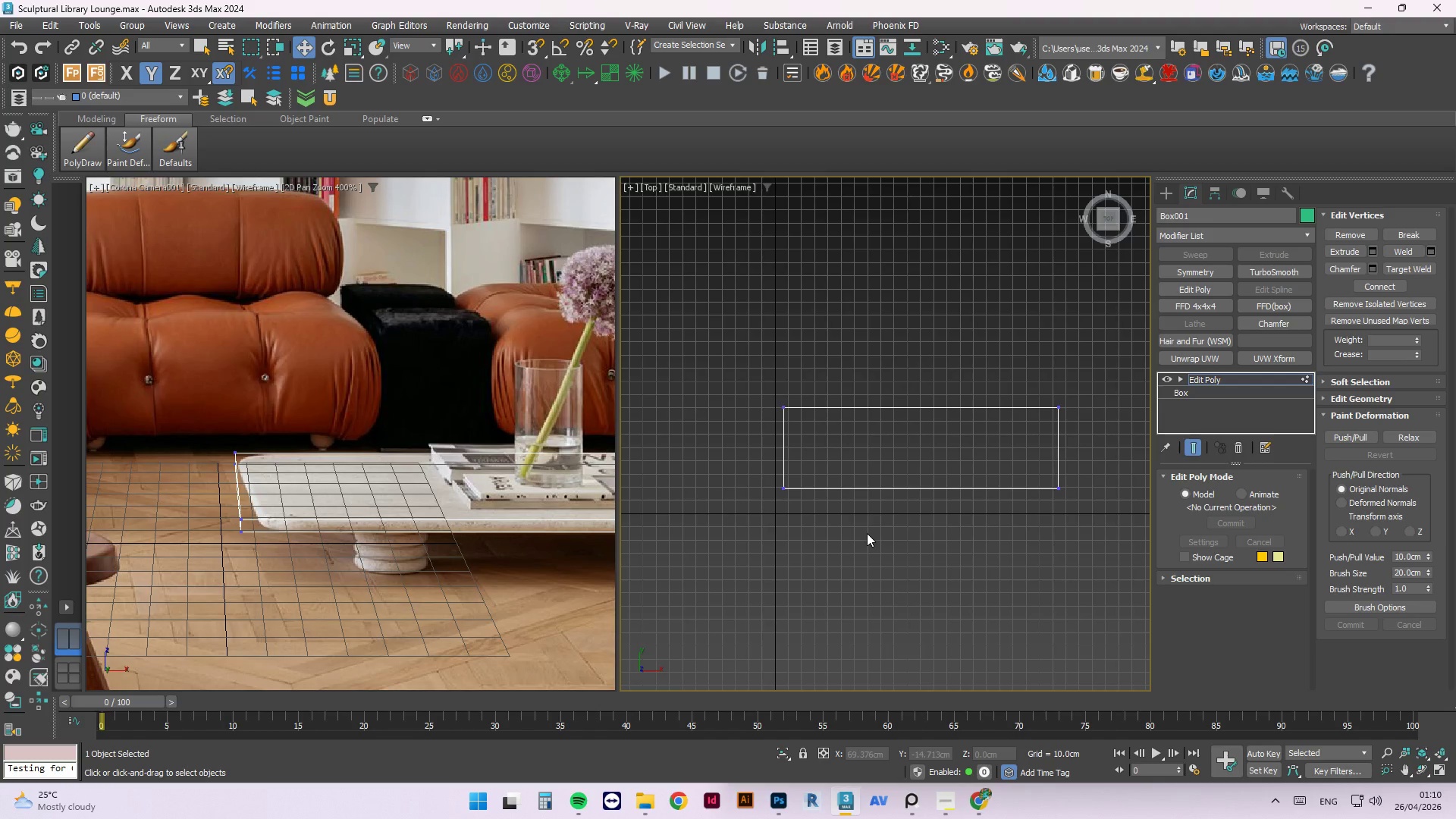 
key(F)
 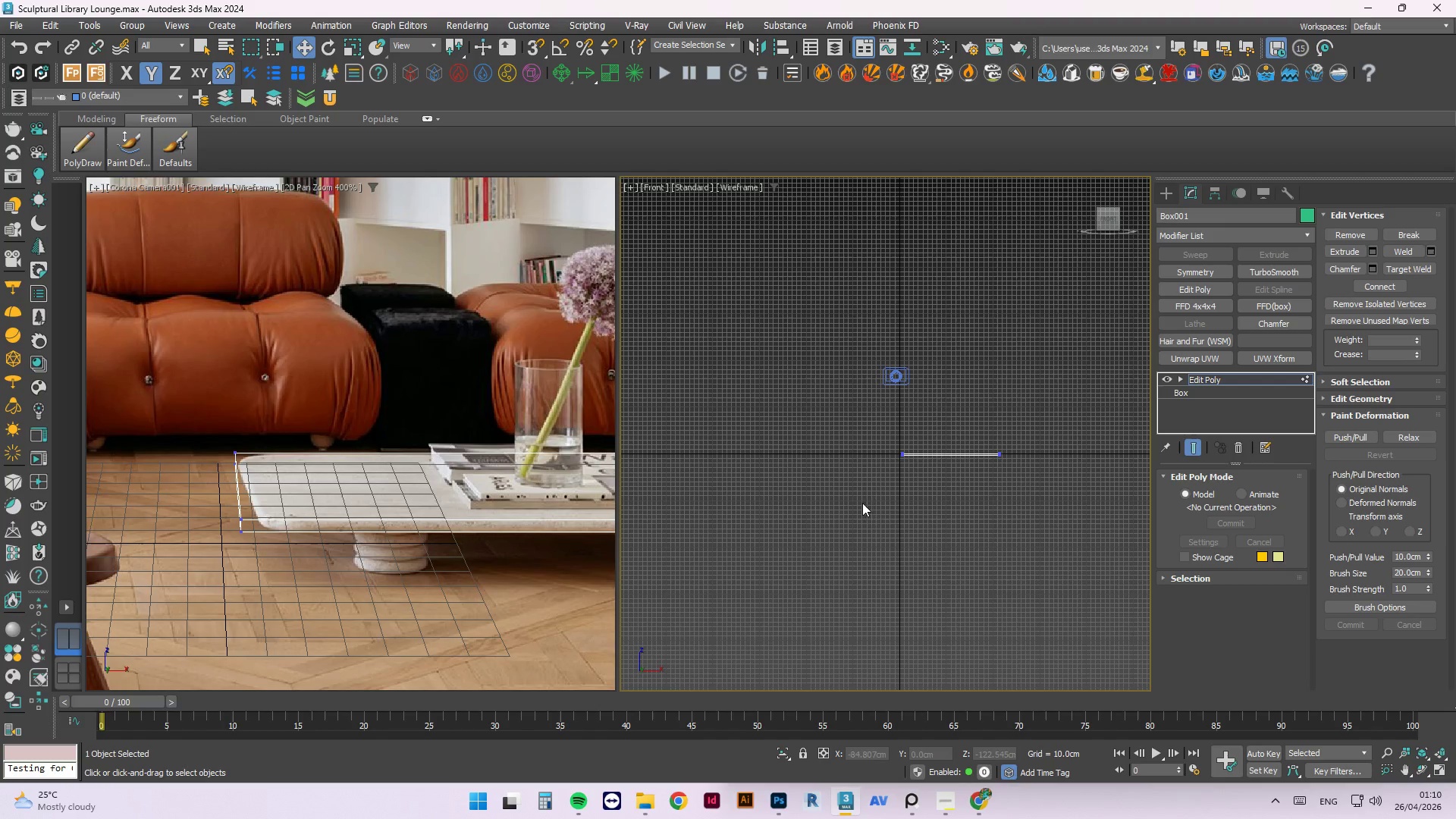 
right_click([863, 490])
 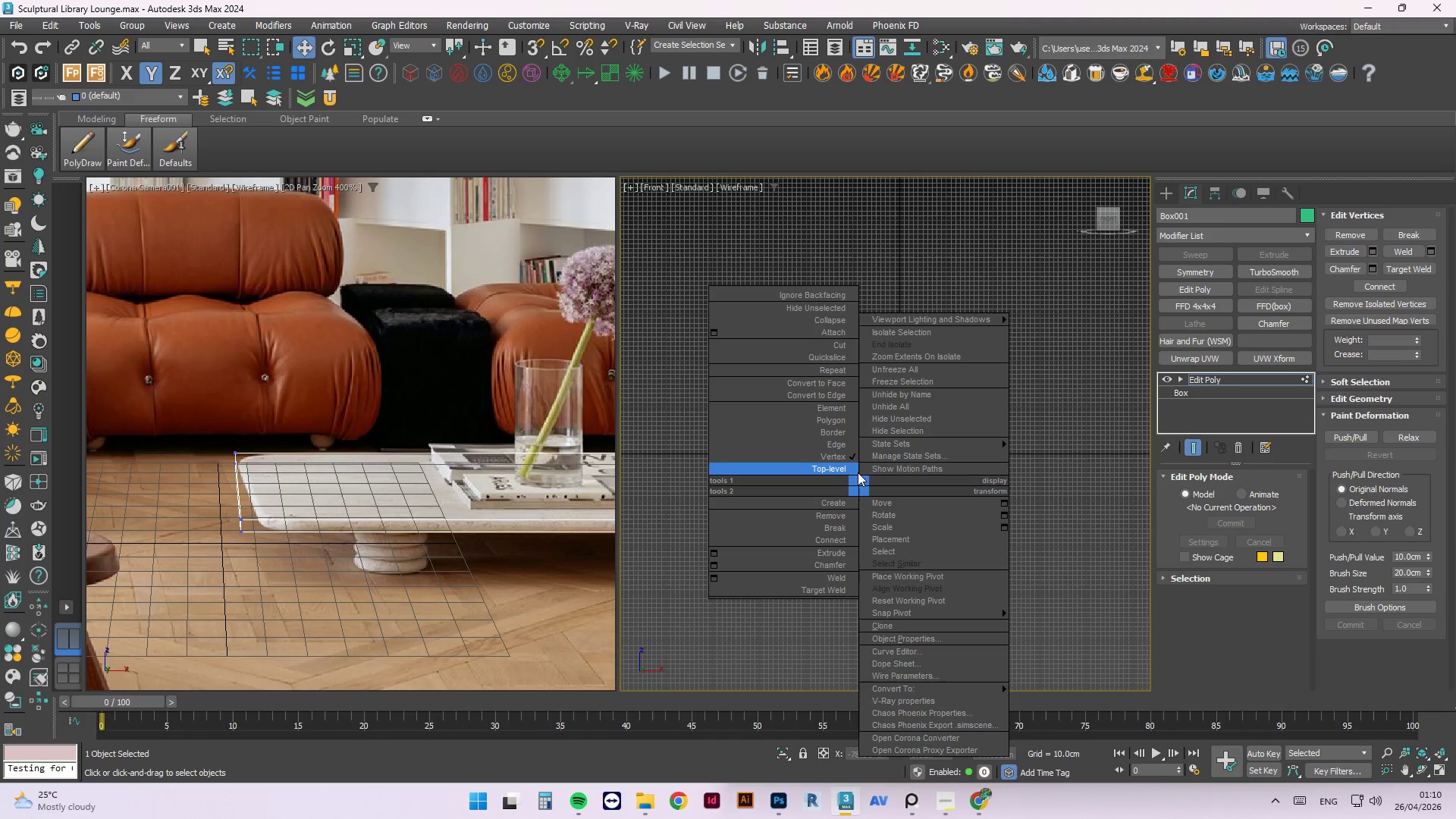 
left_click([855, 472])
 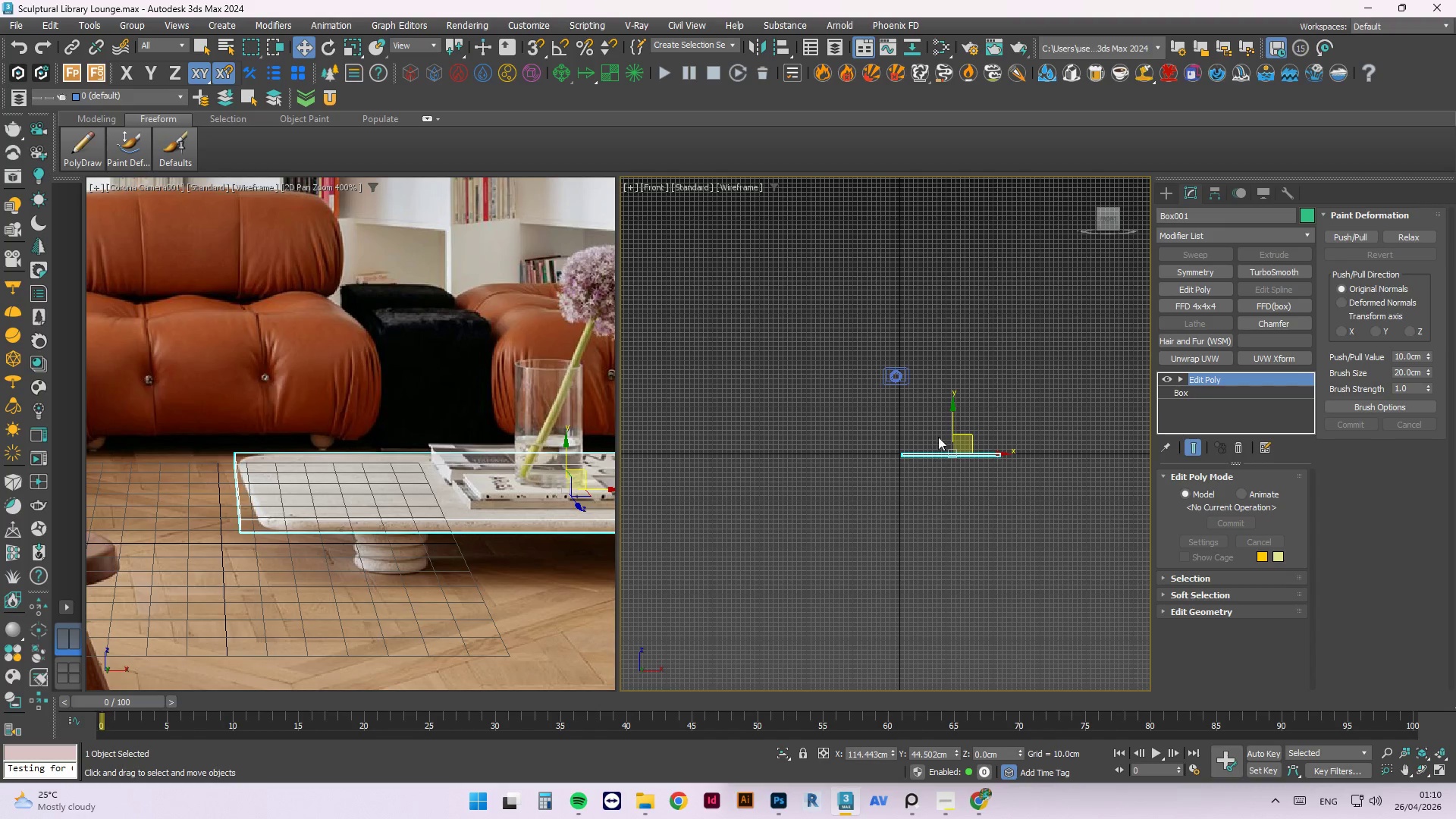 
scroll: coordinate [833, 506], scroll_direction: up, amount: 4.0
 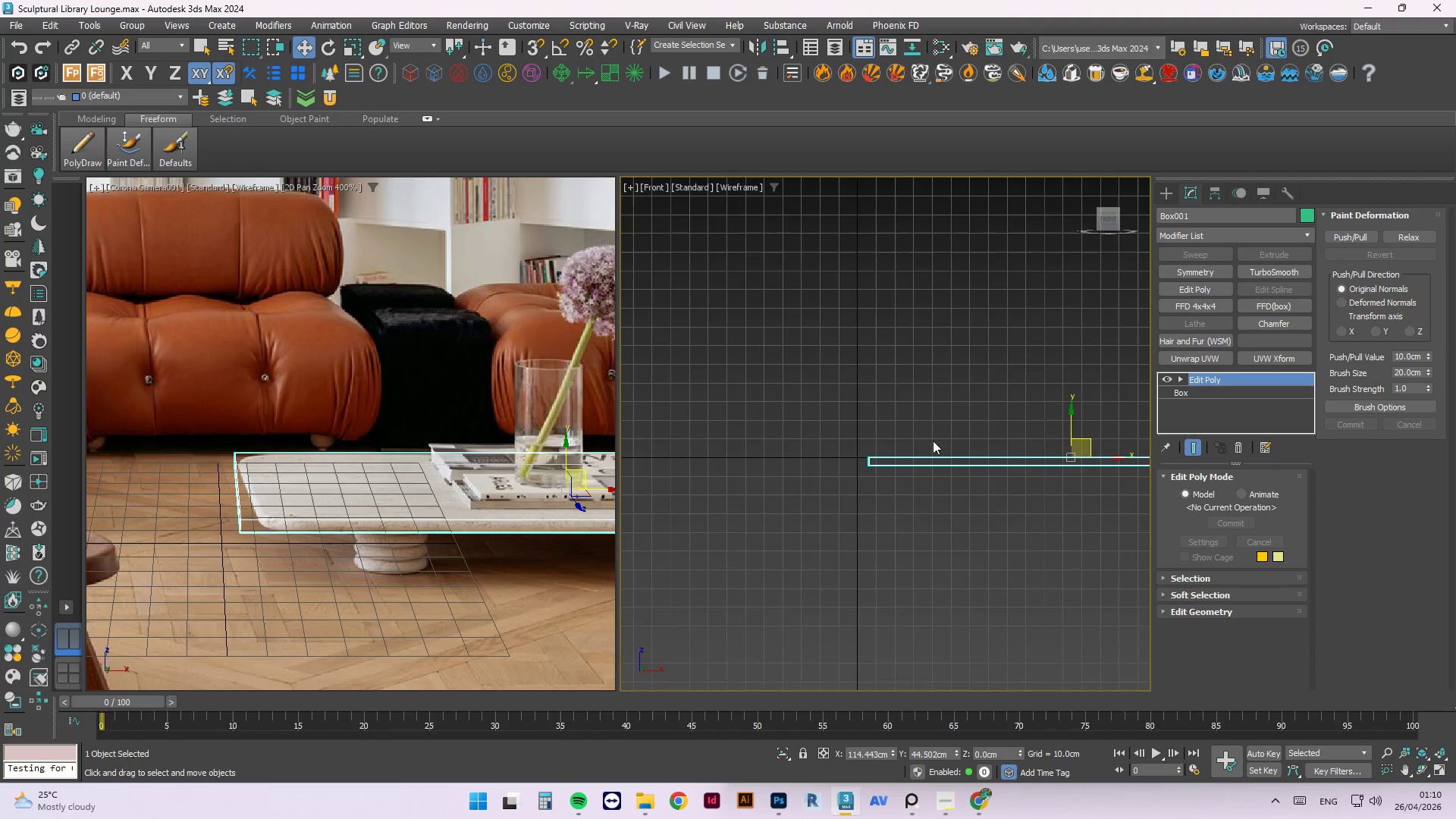 
scroll: coordinate [778, 484], scroll_direction: down, amount: 1.0
 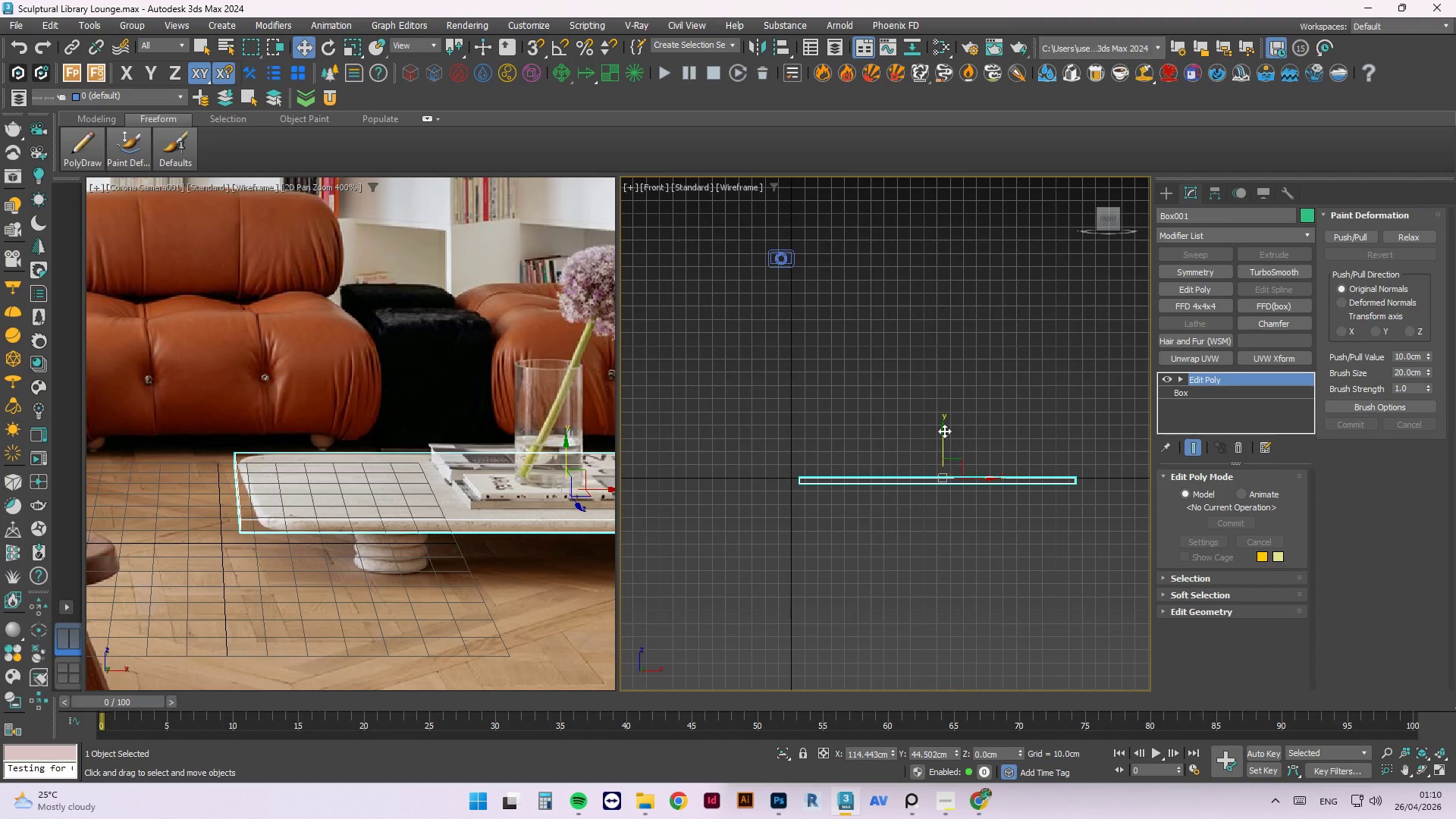 
left_click_drag(start_coordinate=[943, 431], to_coordinate=[952, 408])
 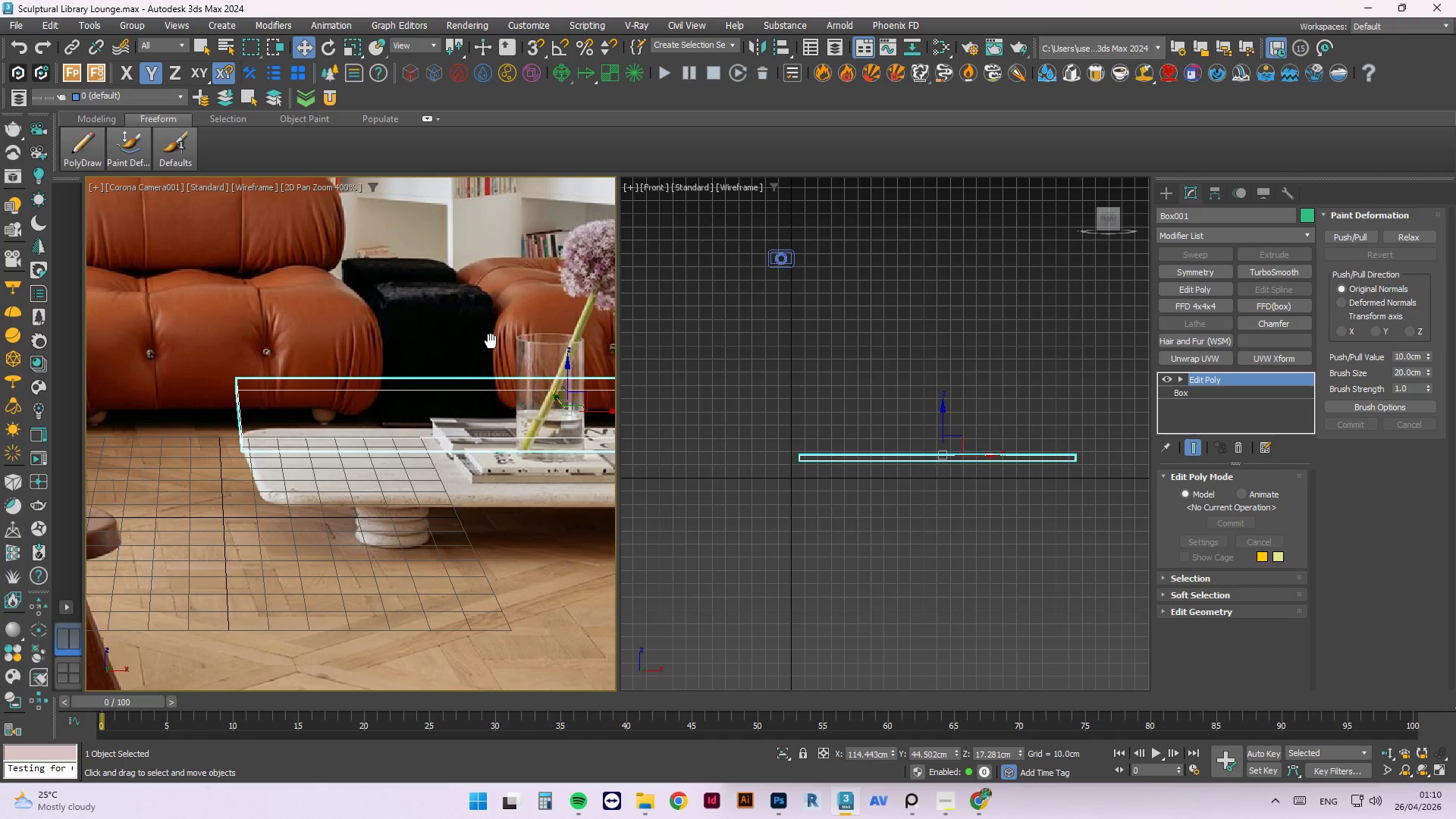 
wait(7.19)
 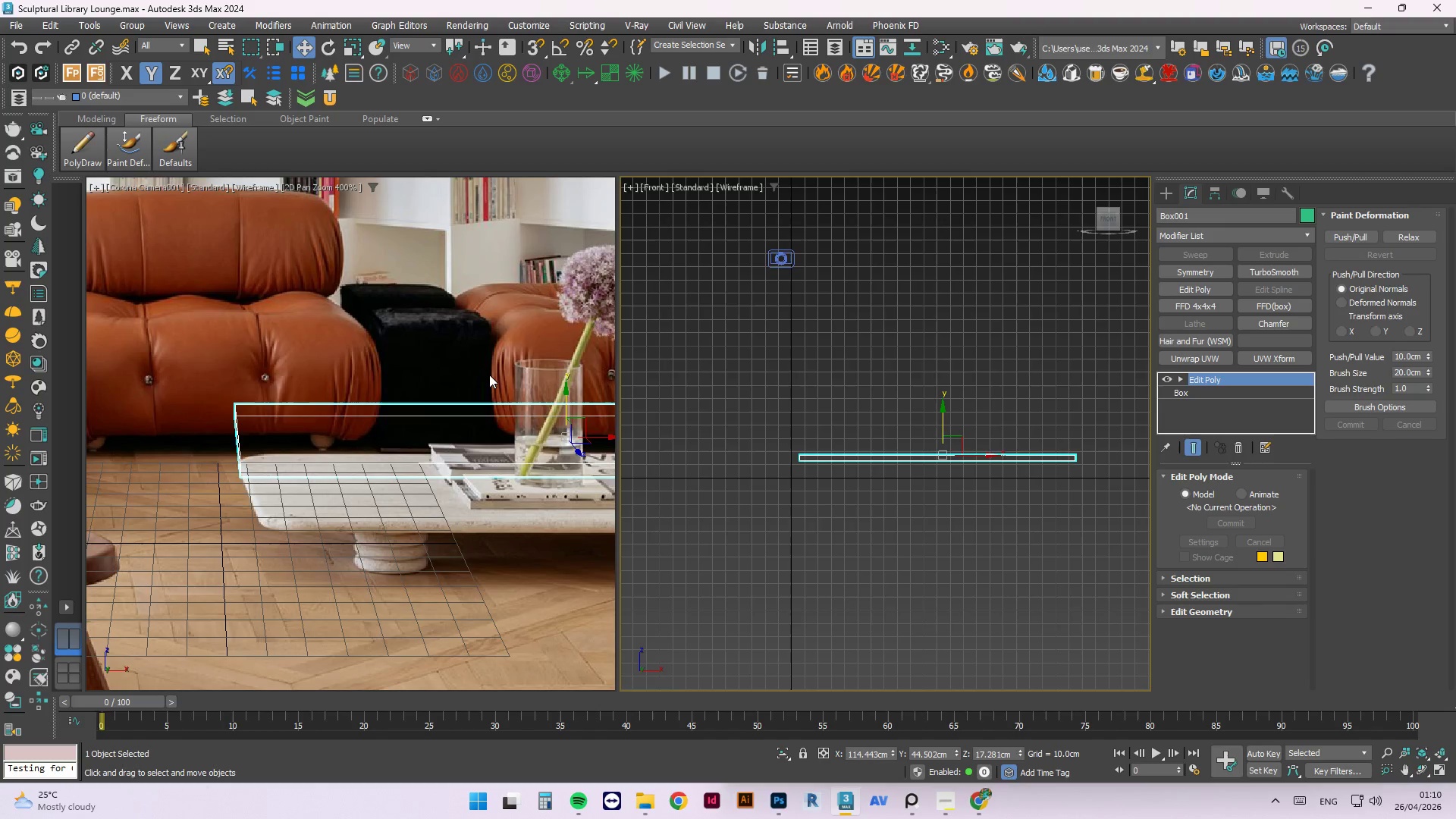 
key(Control+Z)
 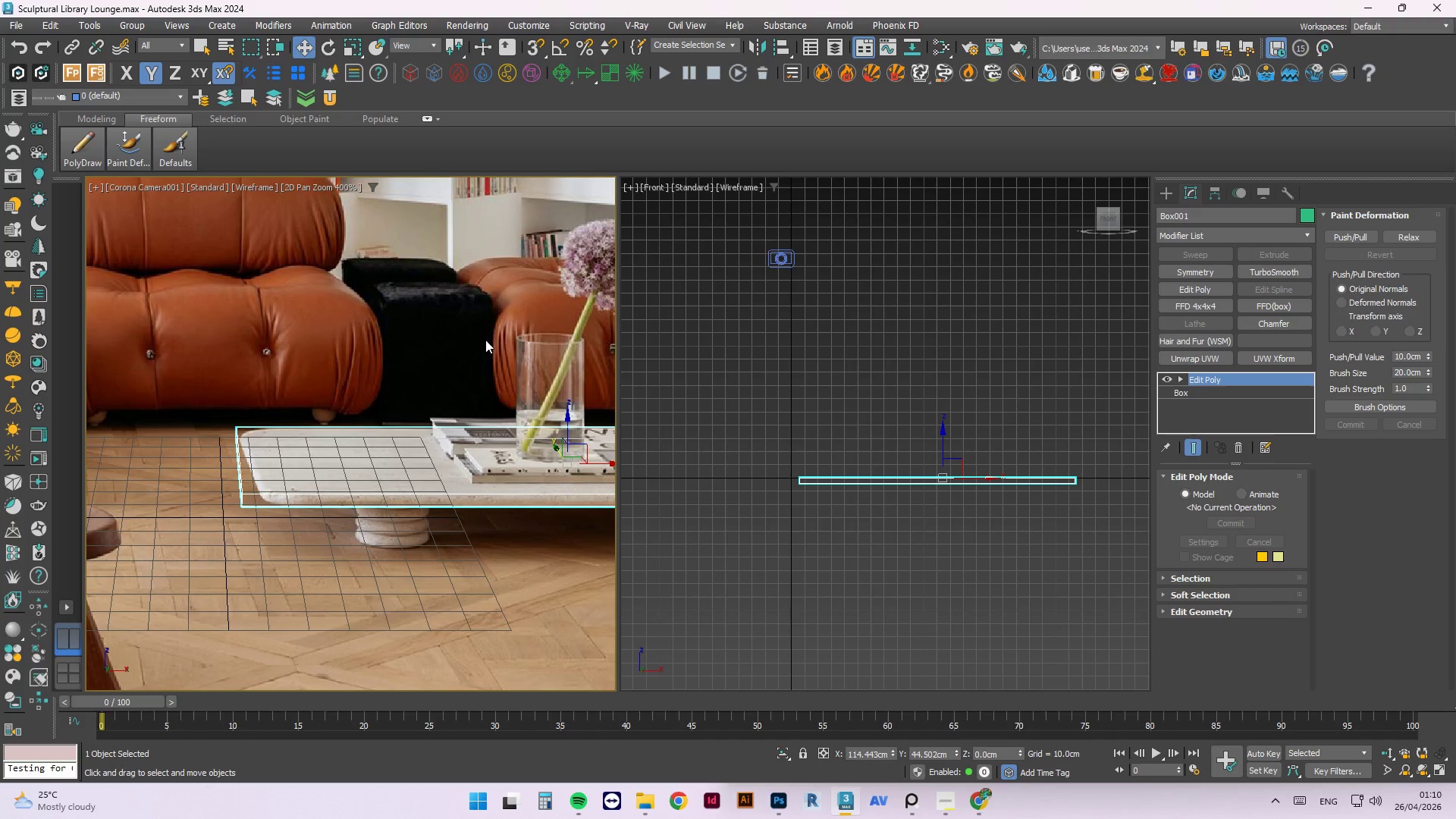 
scroll: coordinate [510, 443], scroll_direction: down, amount: 3.0
 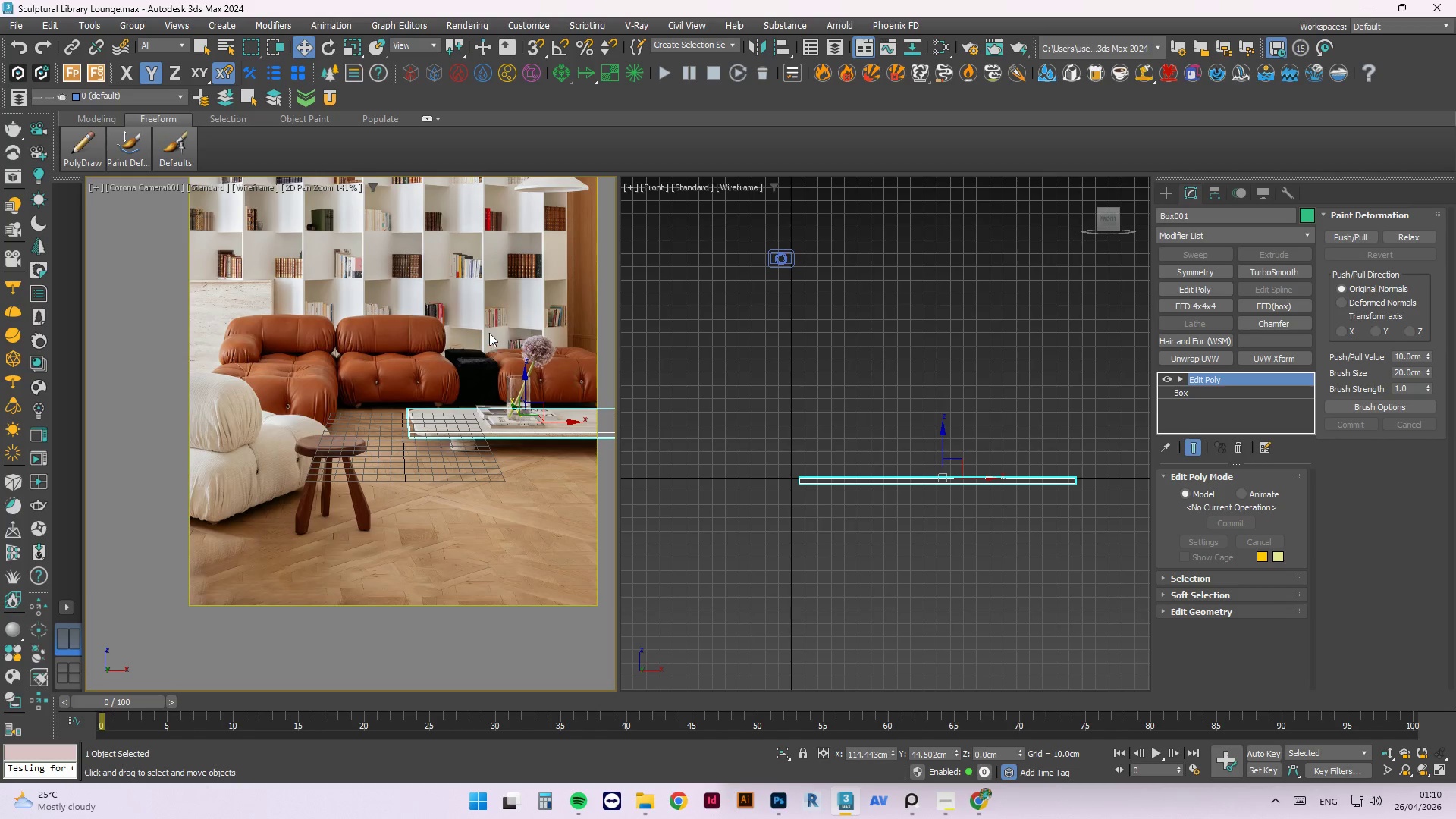 
scroll: coordinate [491, 325], scroll_direction: up, amount: 1.0
 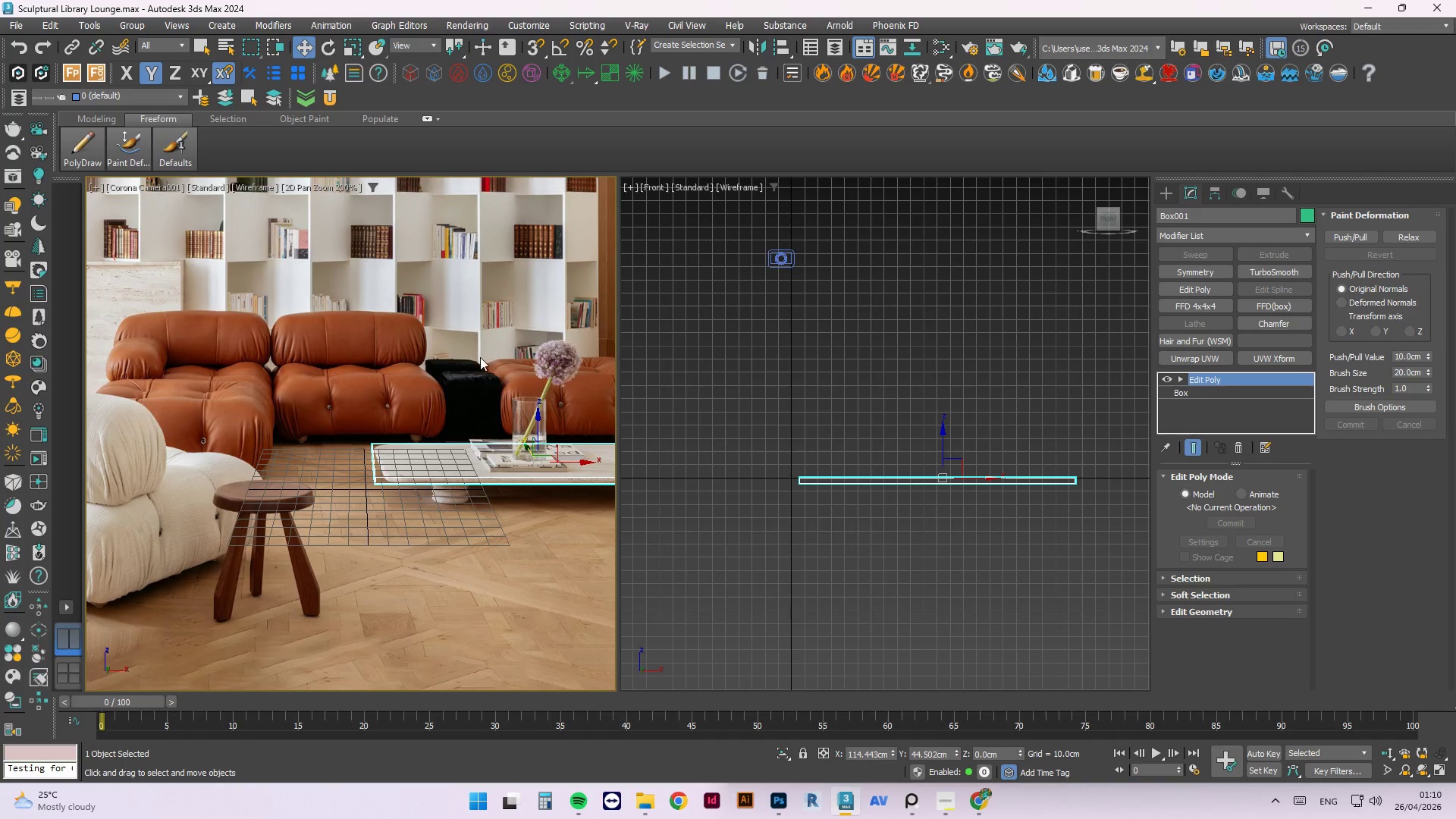 
scroll: coordinate [475, 403], scroll_direction: down, amount: 3.0
 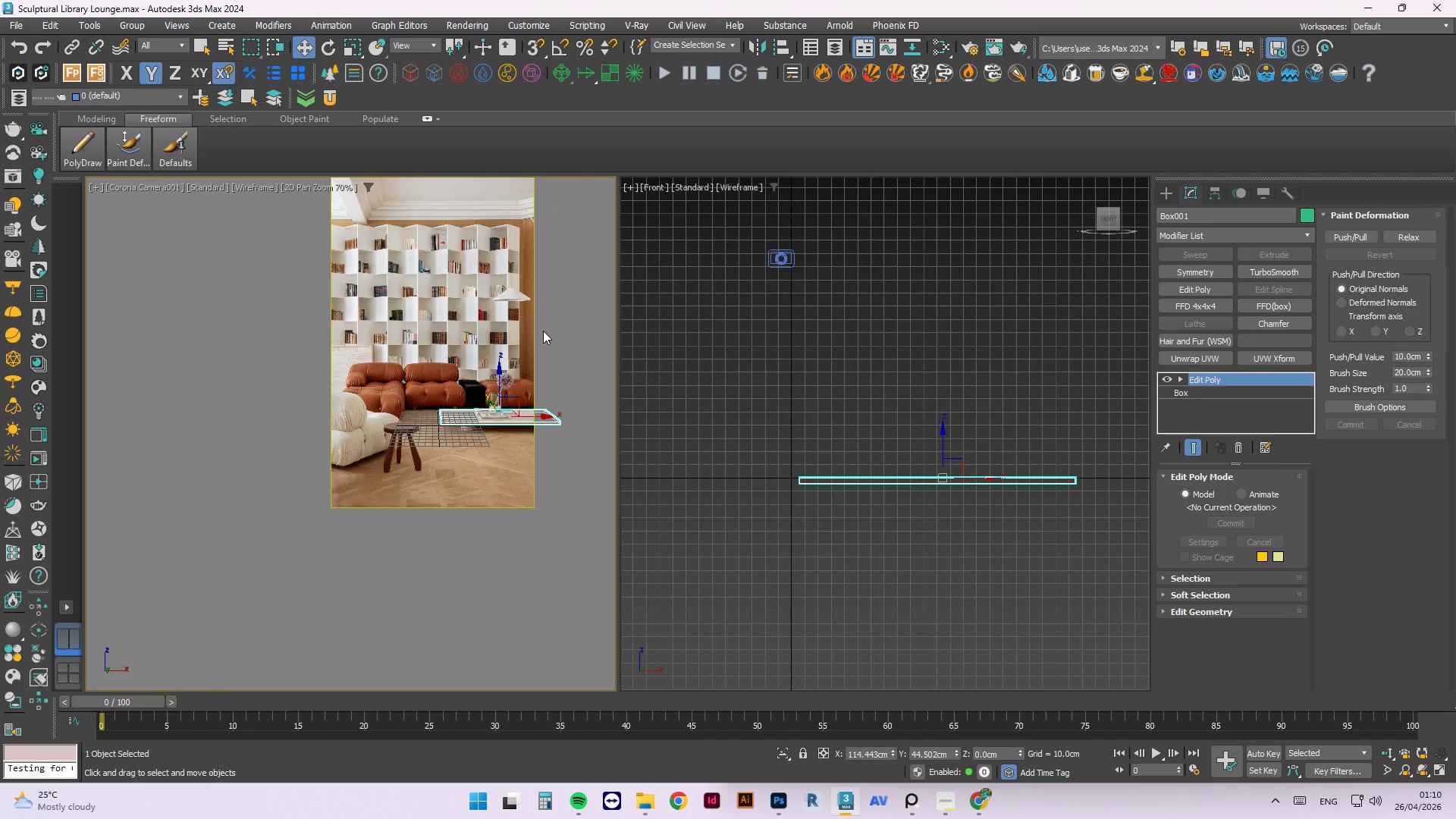 
scroll: coordinate [286, 529], scroll_direction: up, amount: 5.0
 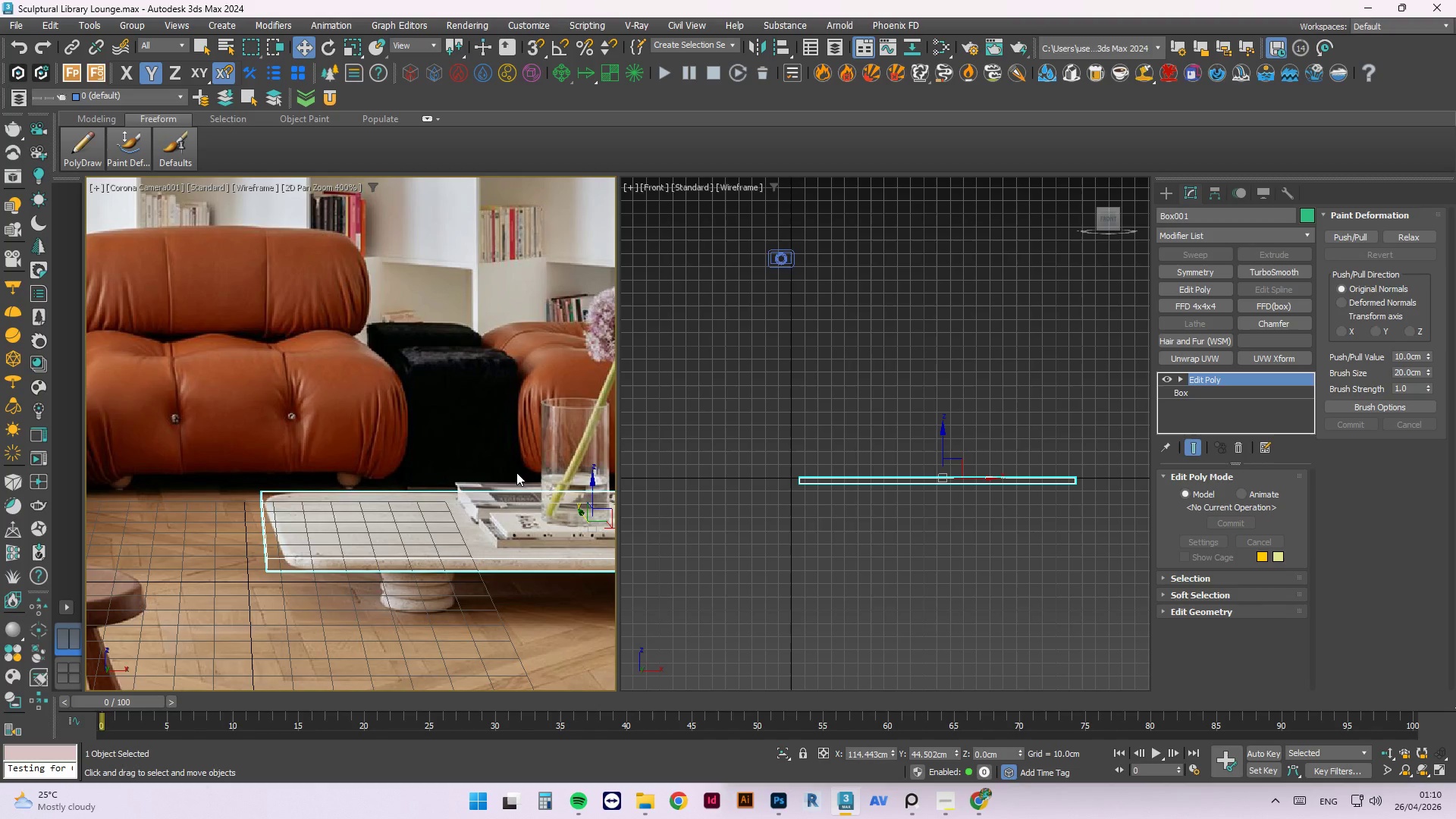 
key(Control+ControlLeft)
 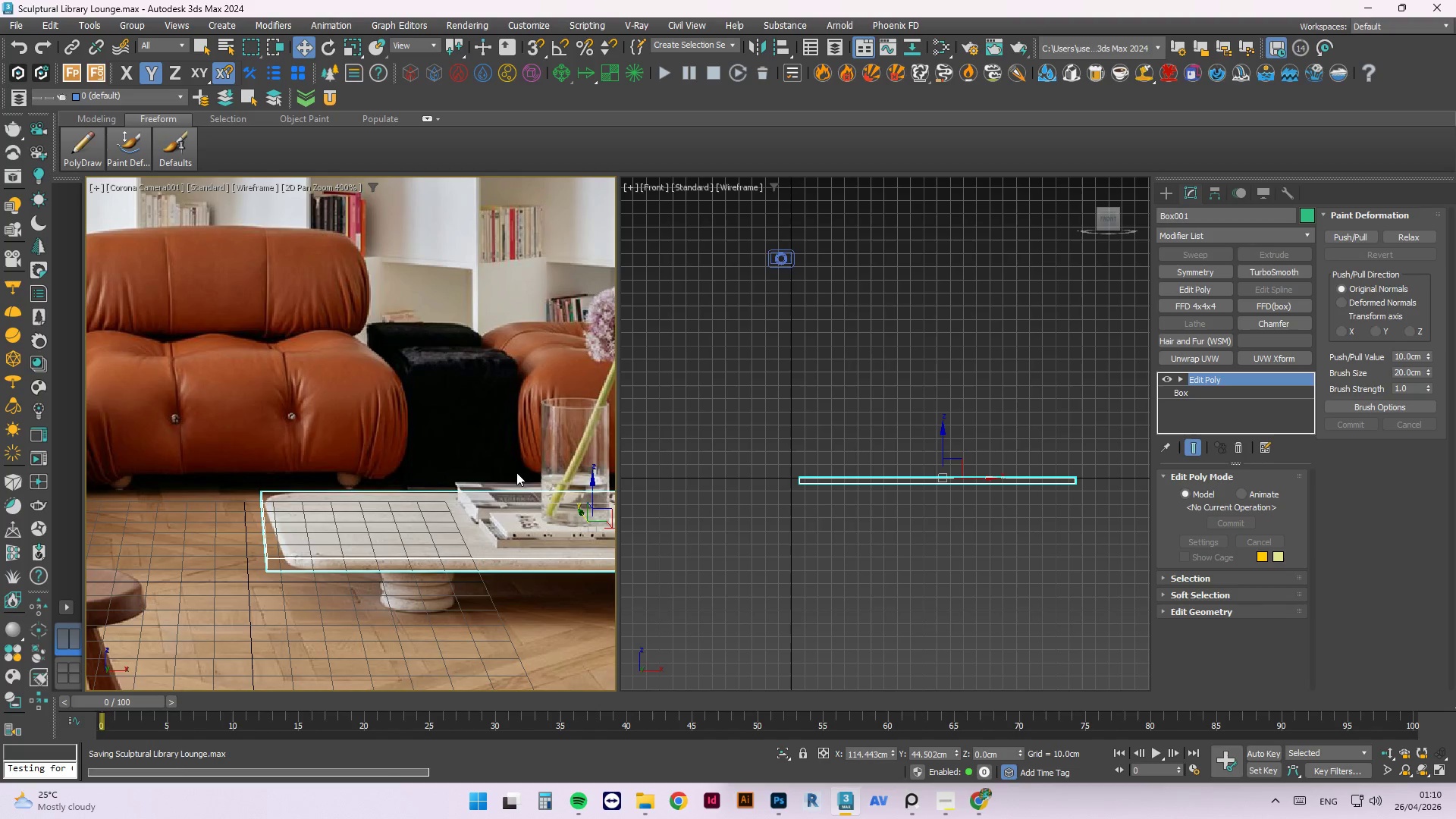 
key(Control+S)
 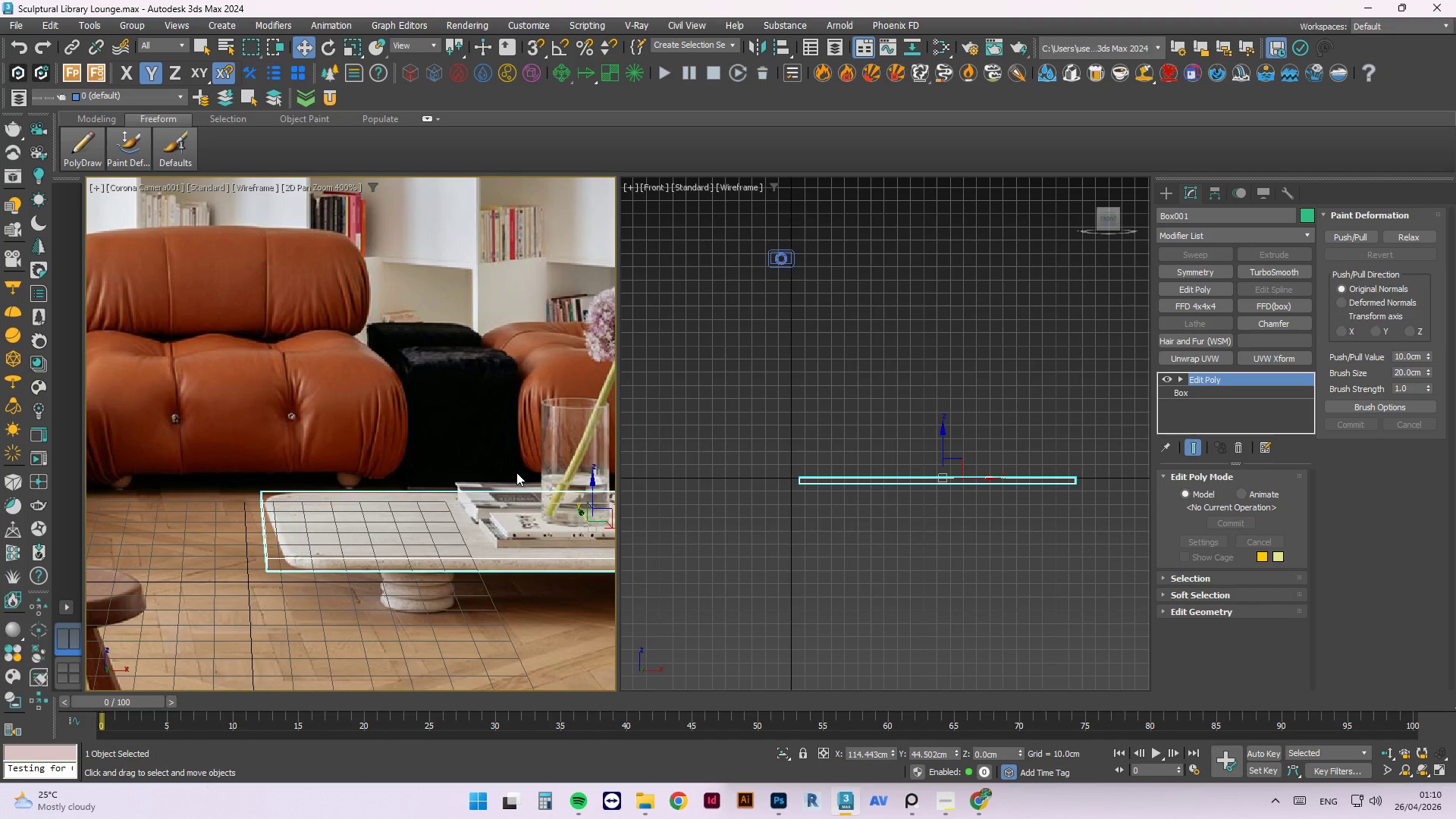 
wait(12.8)
 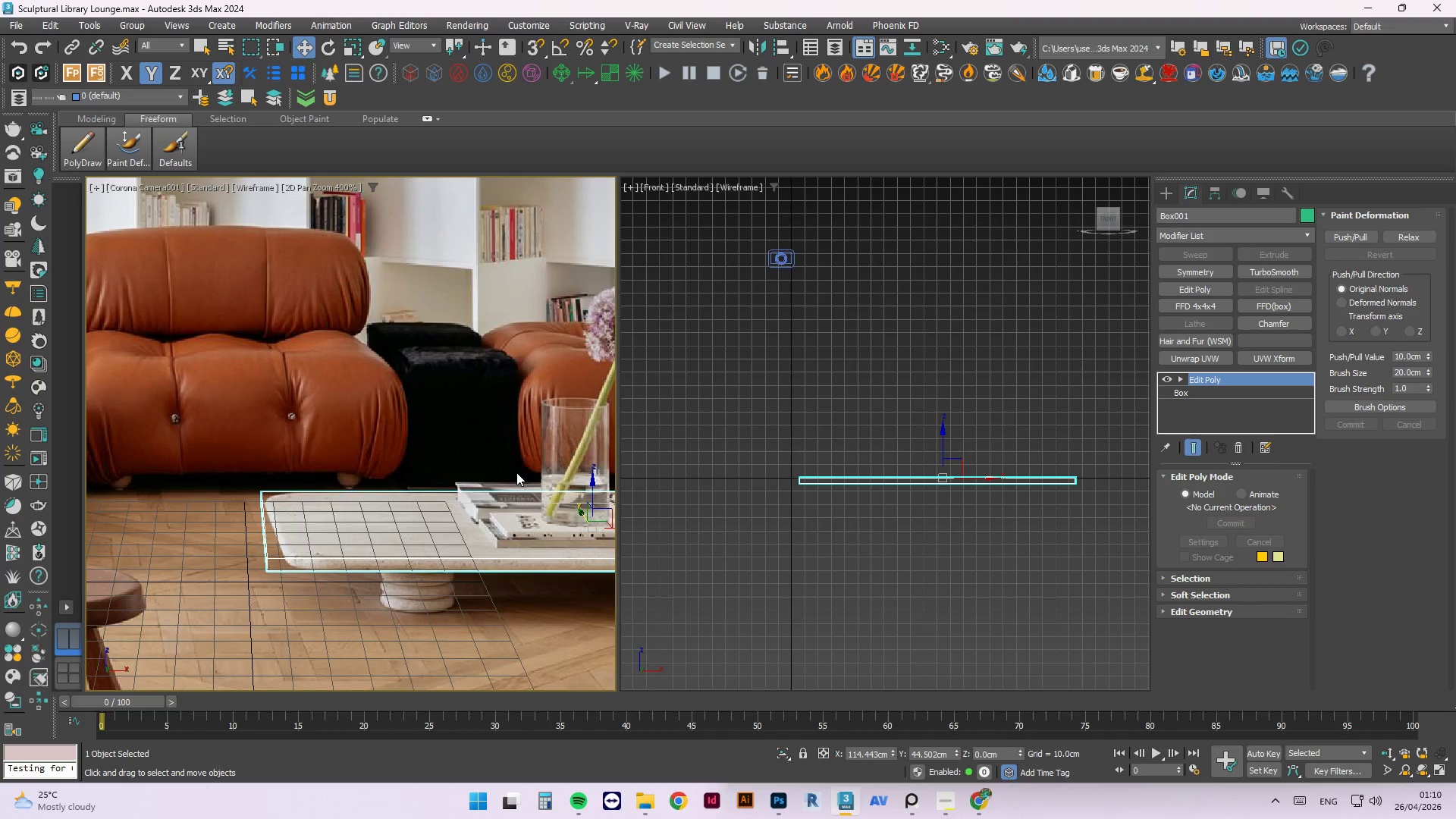 
scroll: coordinate [400, 400], scroll_direction: up, amount: 2.0
 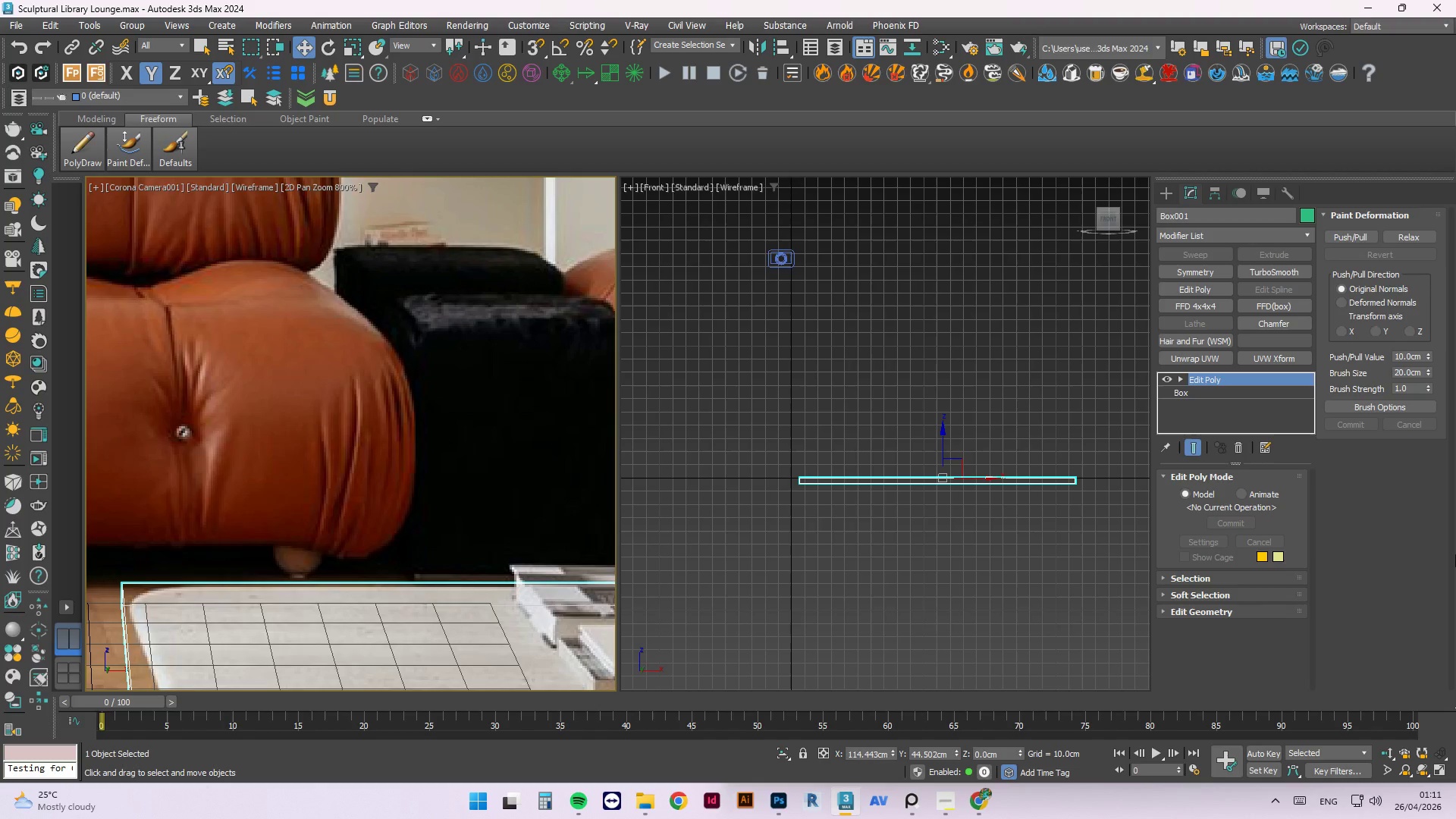 
wait(14.97)
 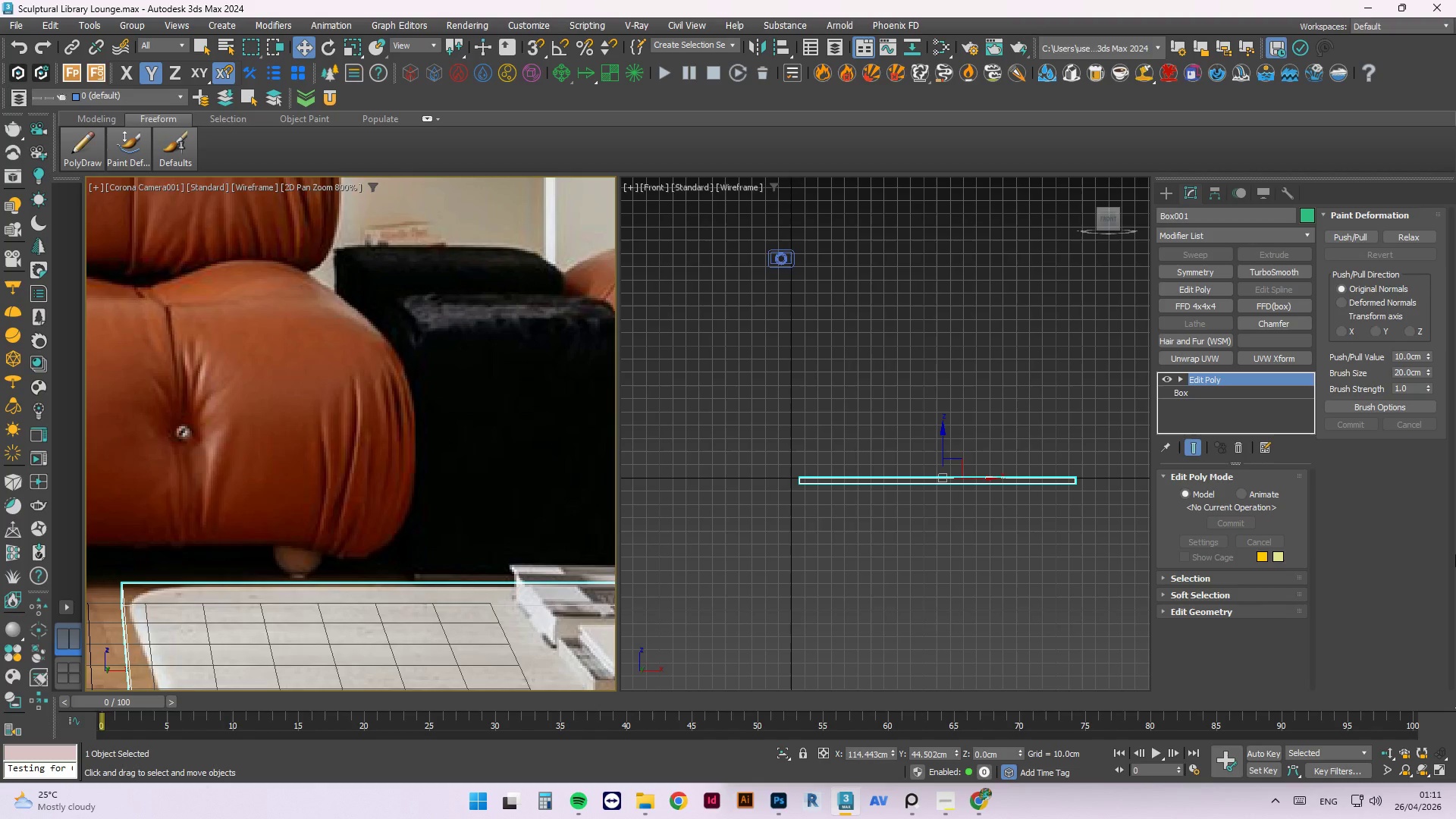 
scroll: coordinate [336, 384], scroll_direction: down, amount: 2.0
 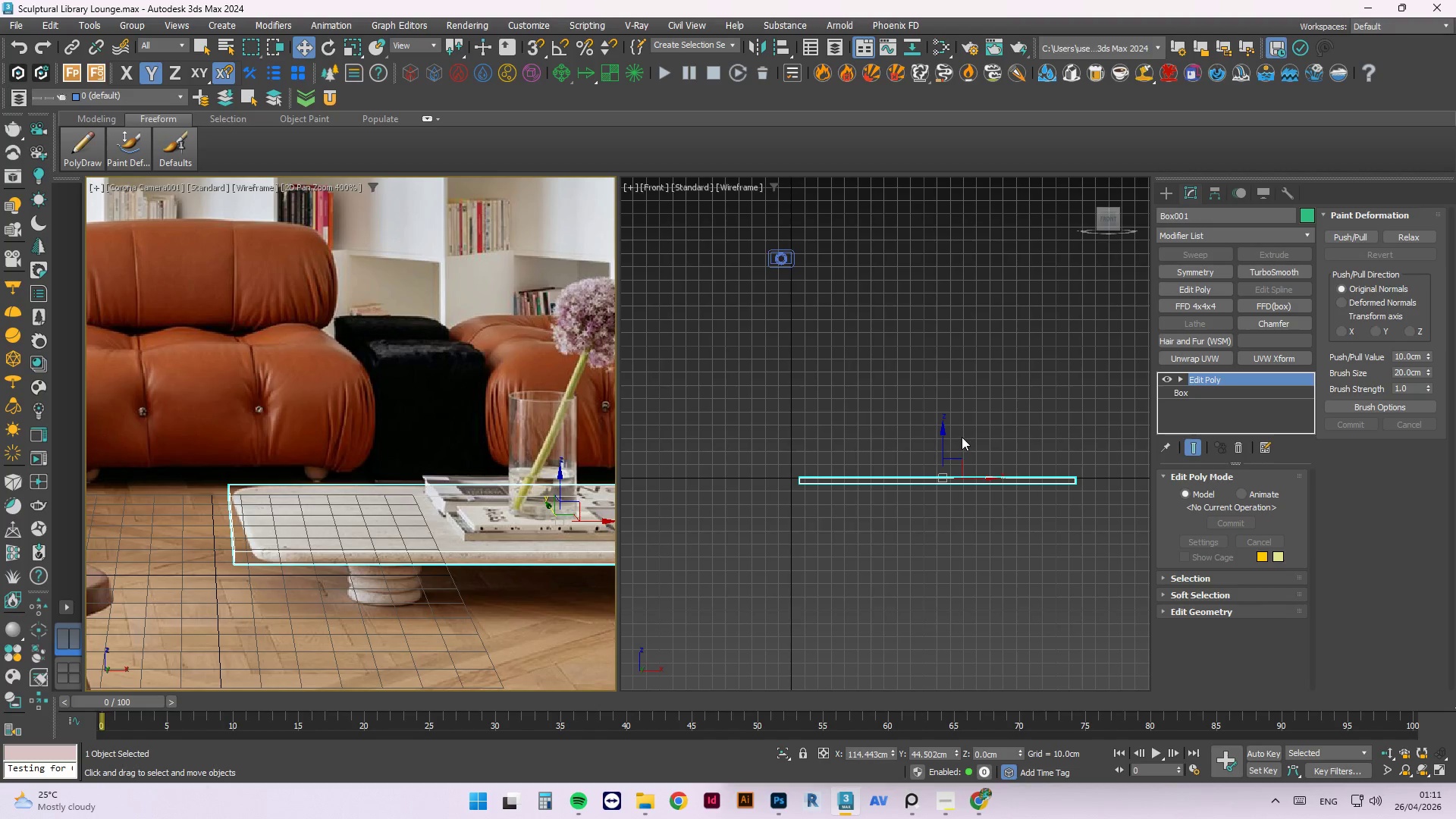 
left_click([940, 431])
 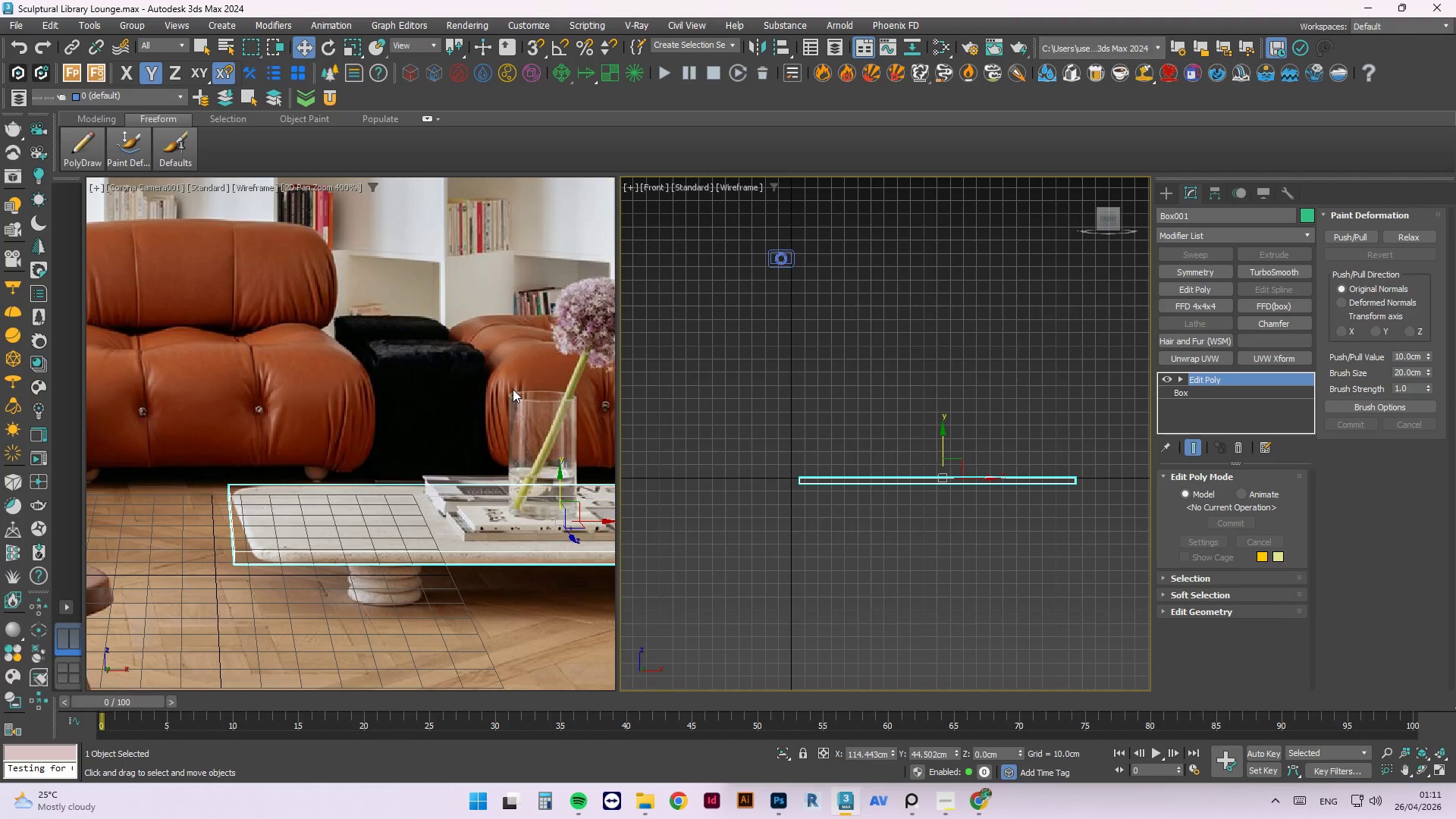 
wait(6.42)
 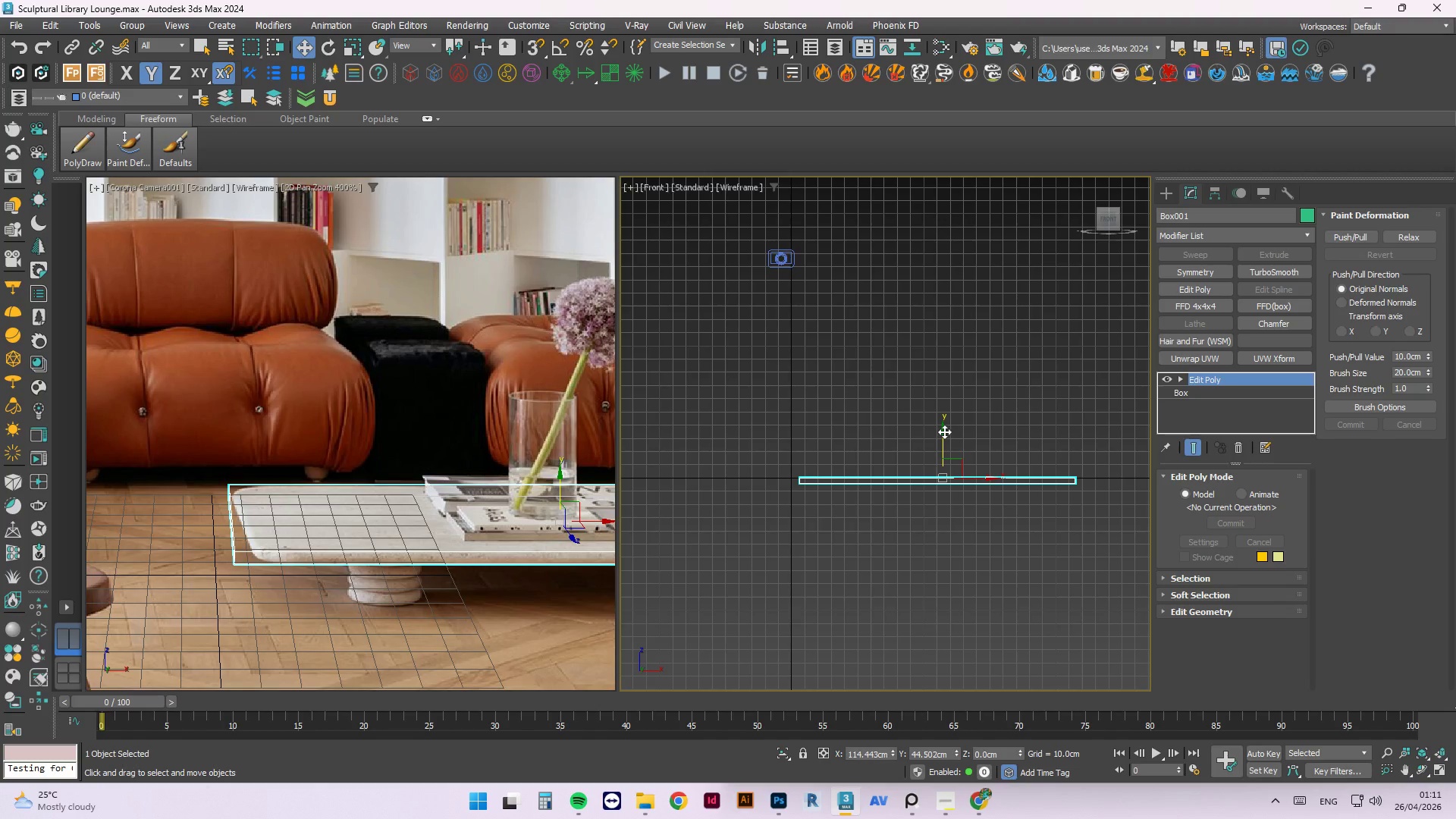 
scroll: coordinate [888, 507], scroll_direction: up, amount: 2.0
 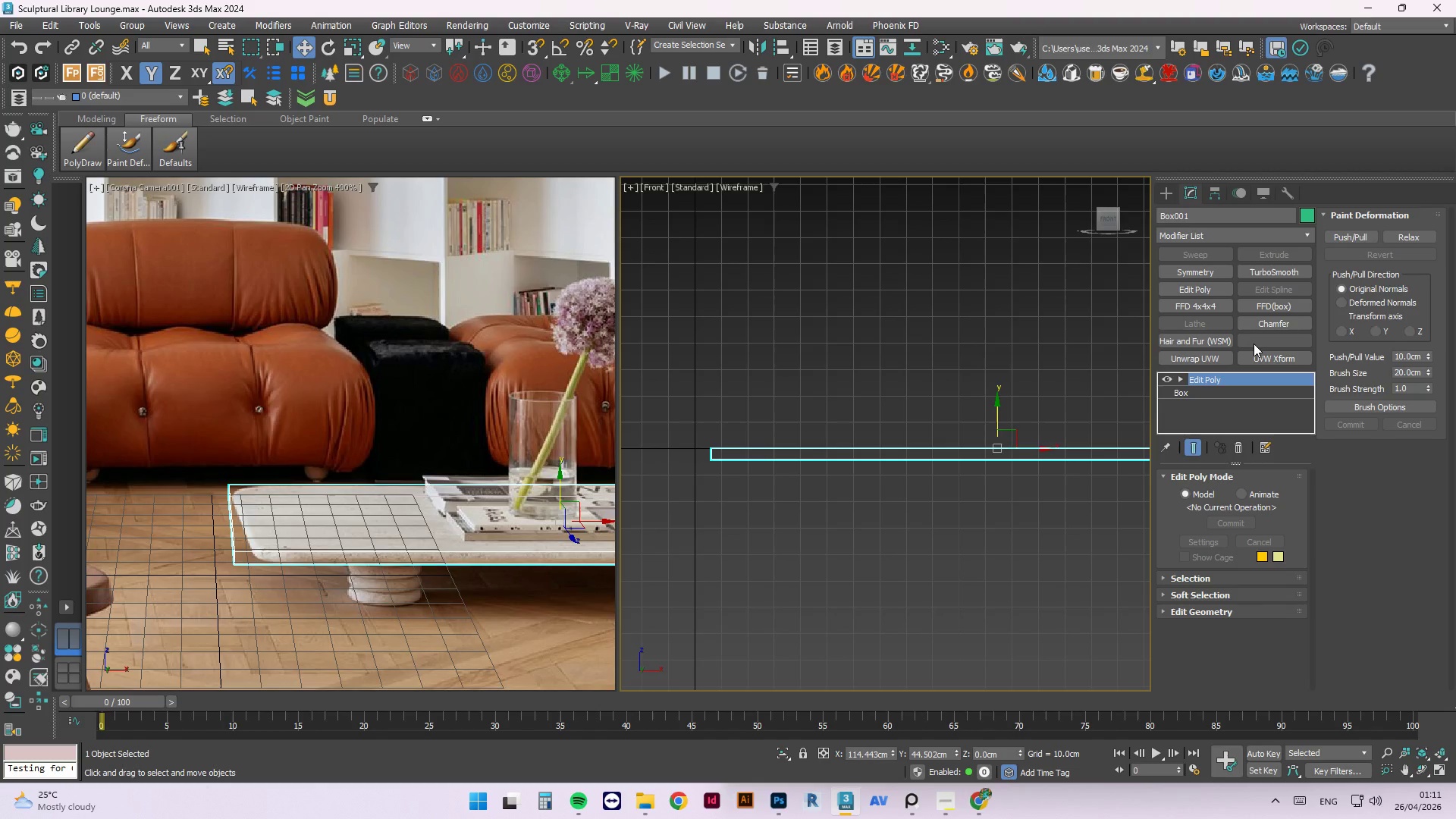 
wait(10.95)
 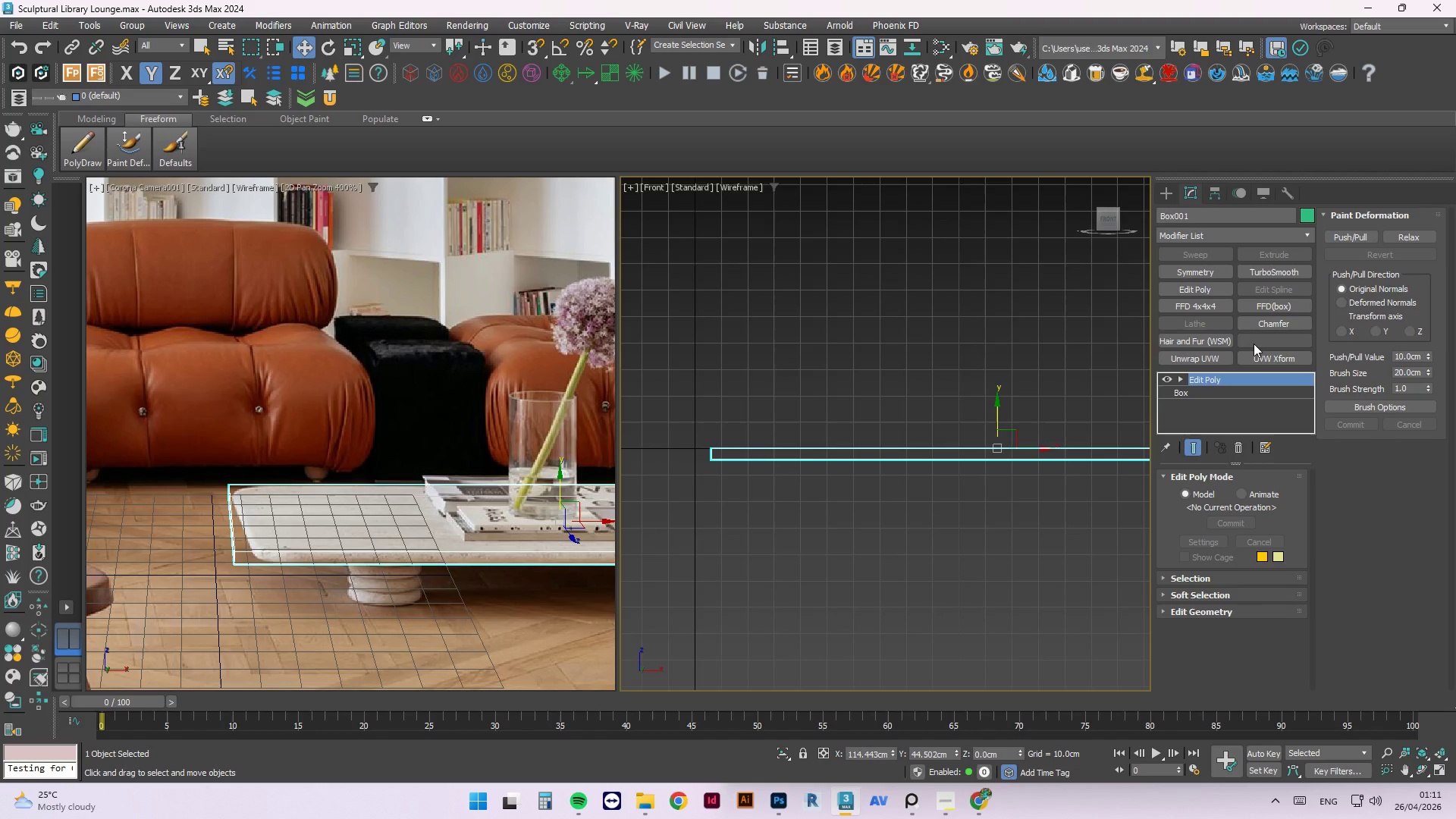 
left_click([548, 346])
 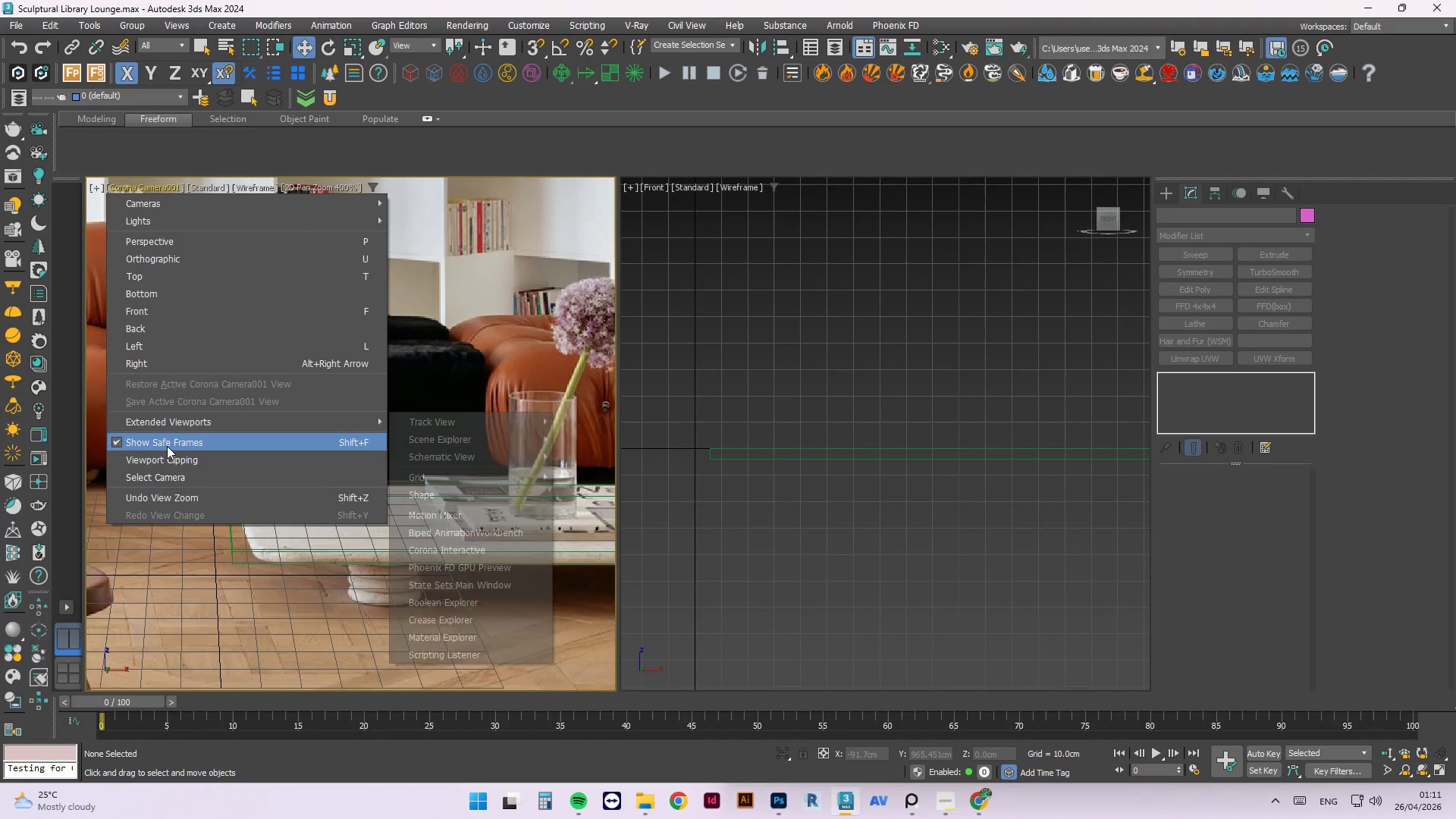 
left_click([169, 482])
 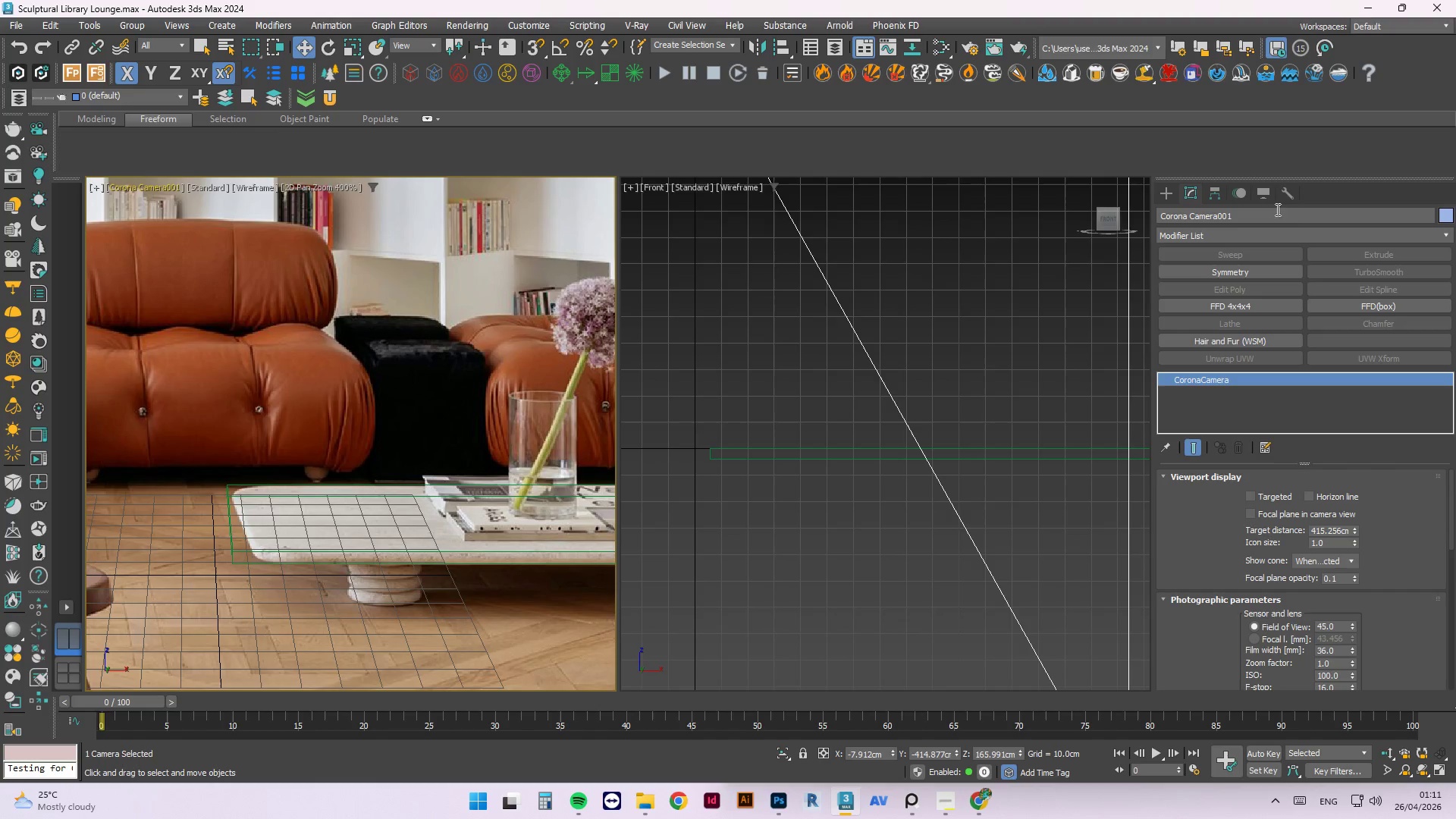 
left_click([1290, 202])
 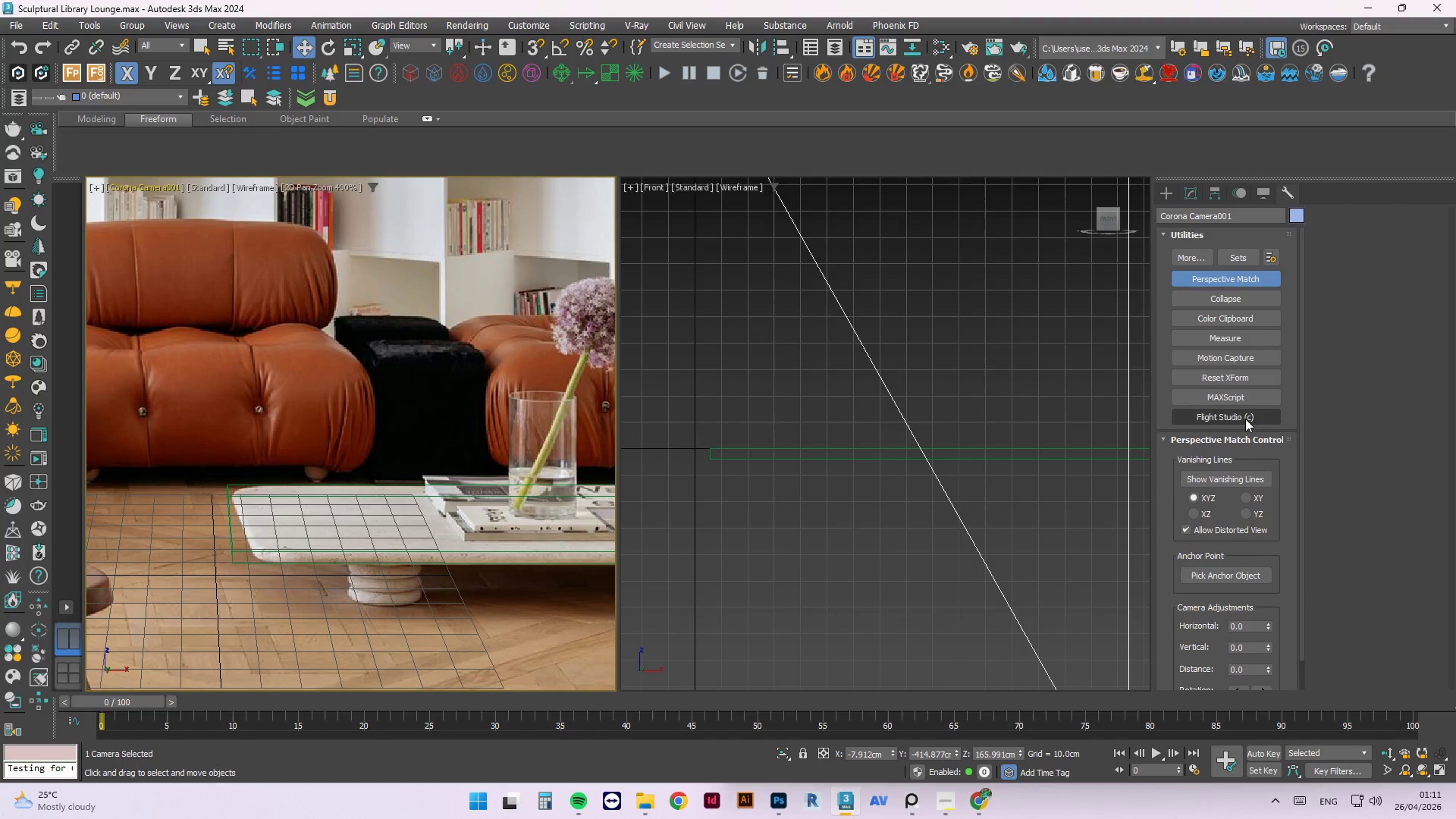 
left_click([1222, 483])
 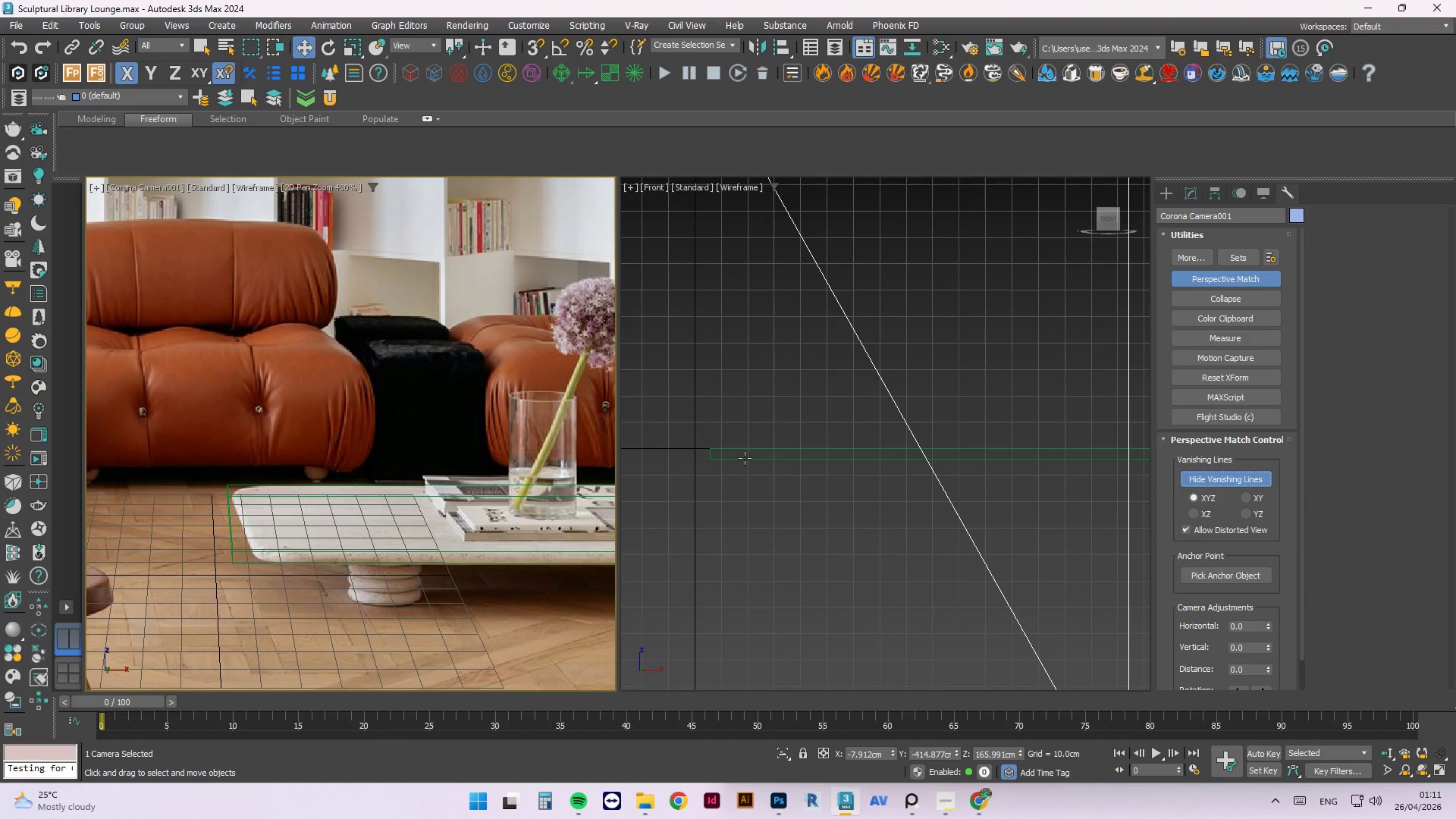 
scroll: coordinate [417, 367], scroll_direction: down, amount: 4.0
 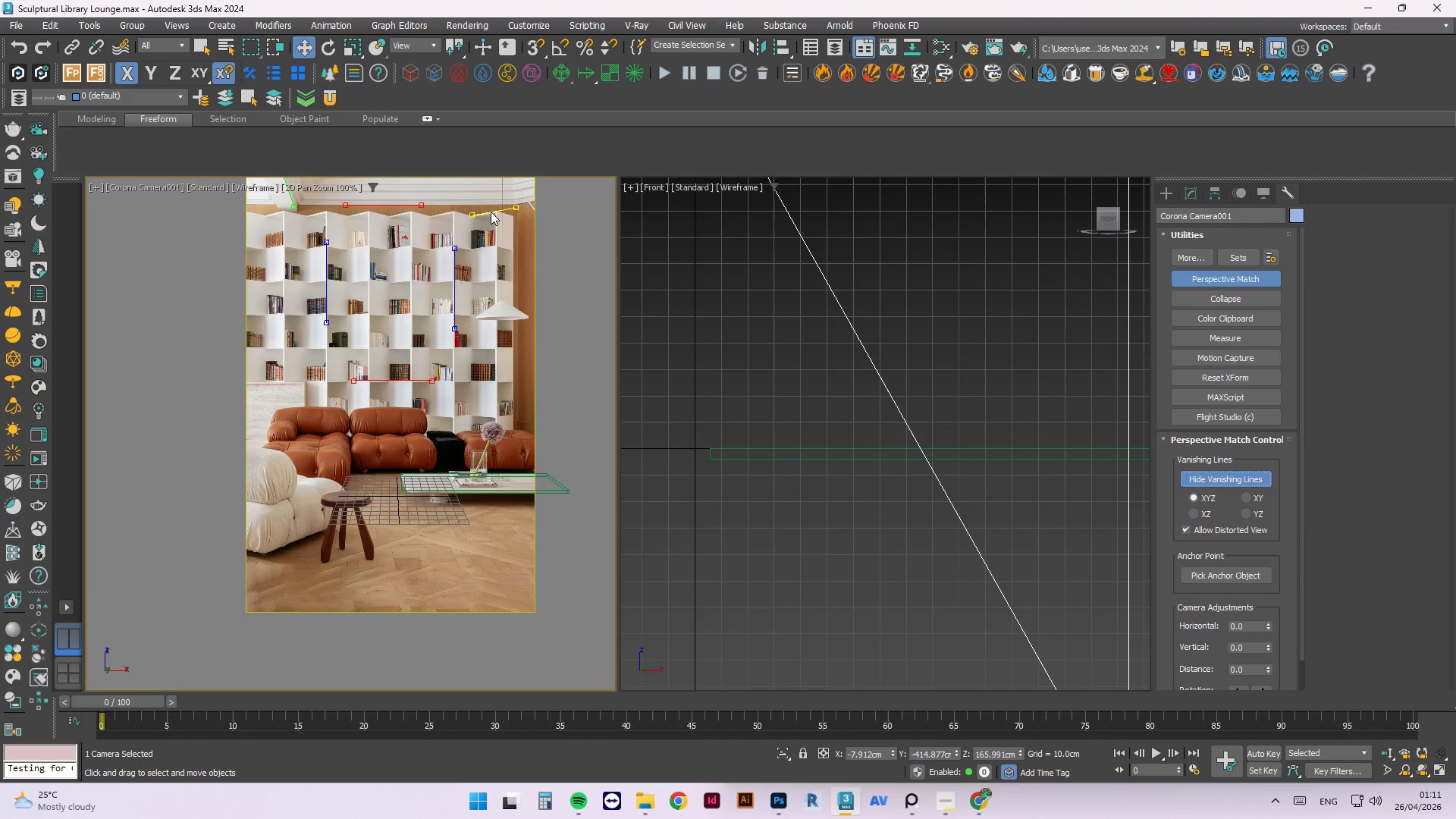 
left_click_drag(start_coordinate=[491, 212], to_coordinate=[409, 497])
 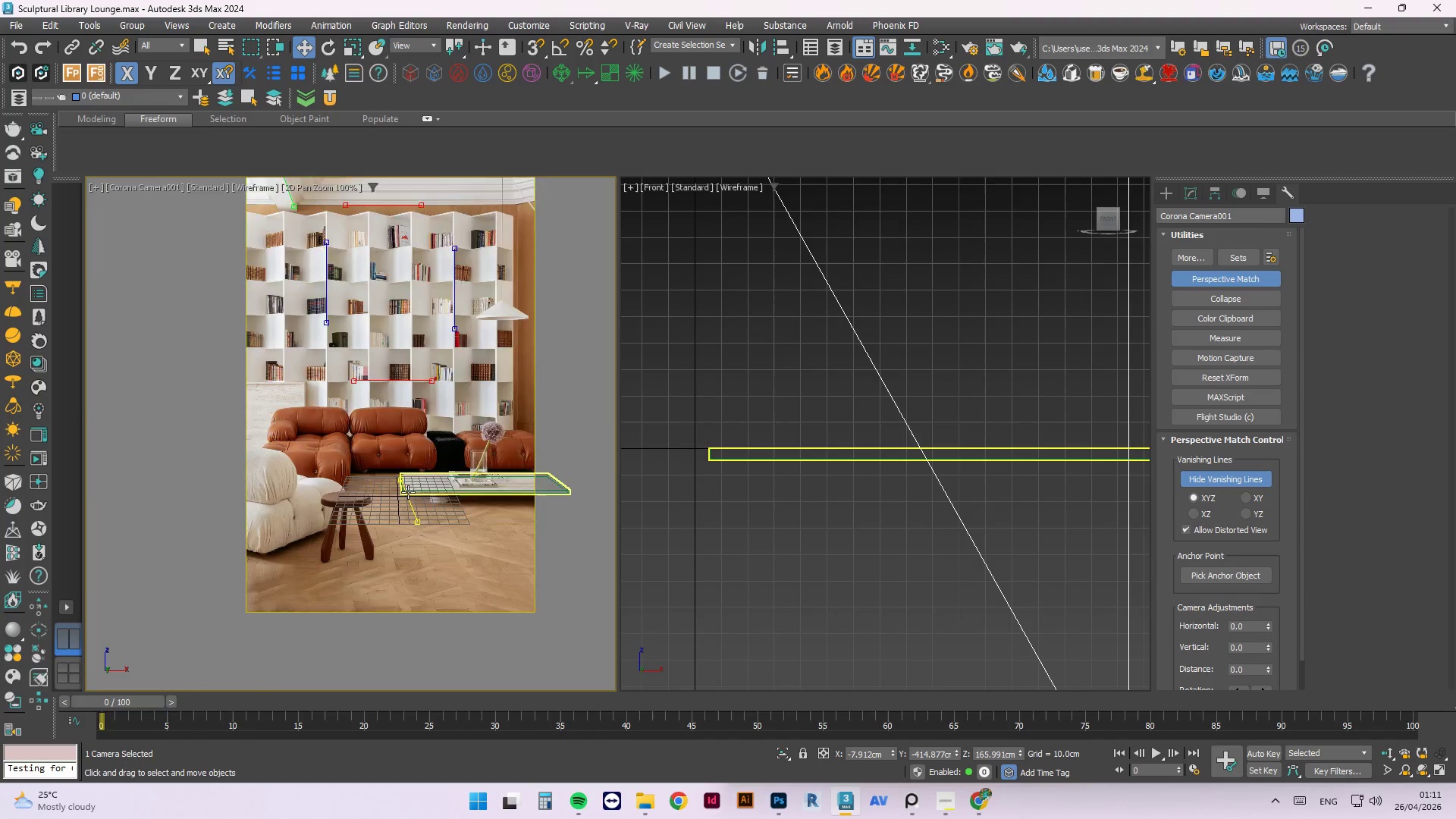 
scroll: coordinate [408, 510], scroll_direction: up, amount: 7.0
 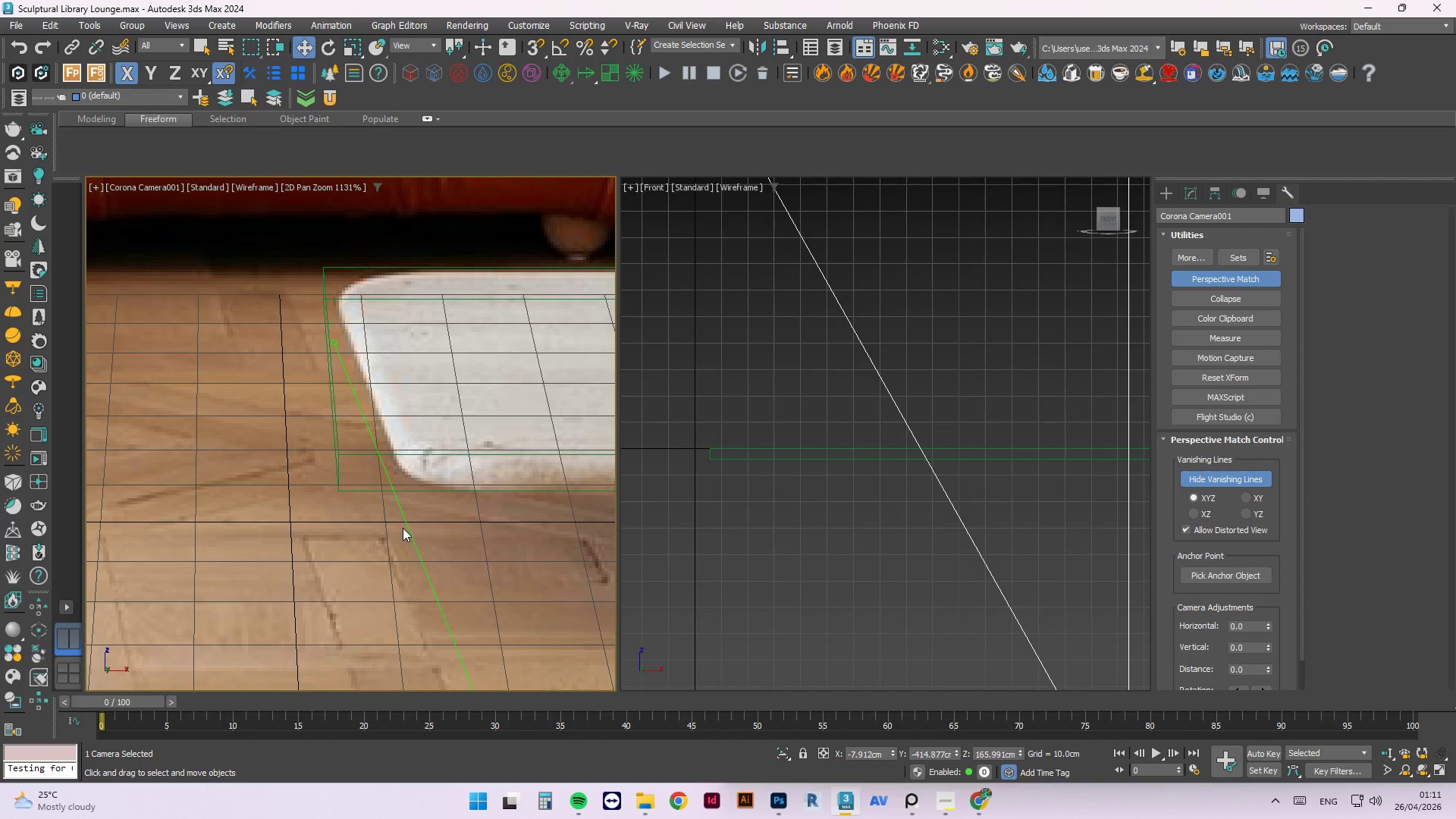 
left_click_drag(start_coordinate=[406, 526], to_coordinate=[406, 481])
 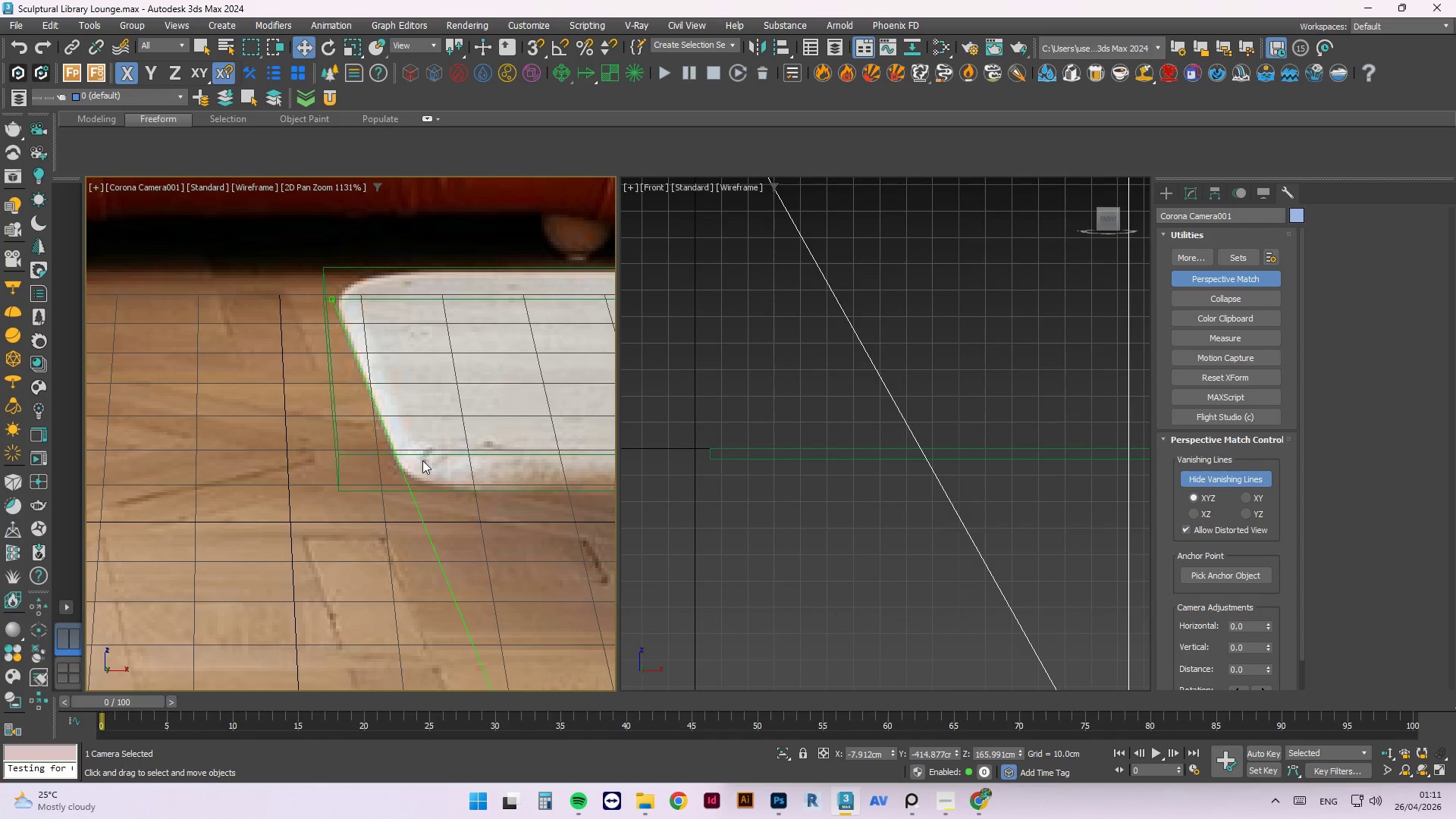 
scroll: coordinate [440, 449], scroll_direction: down, amount: 6.0
 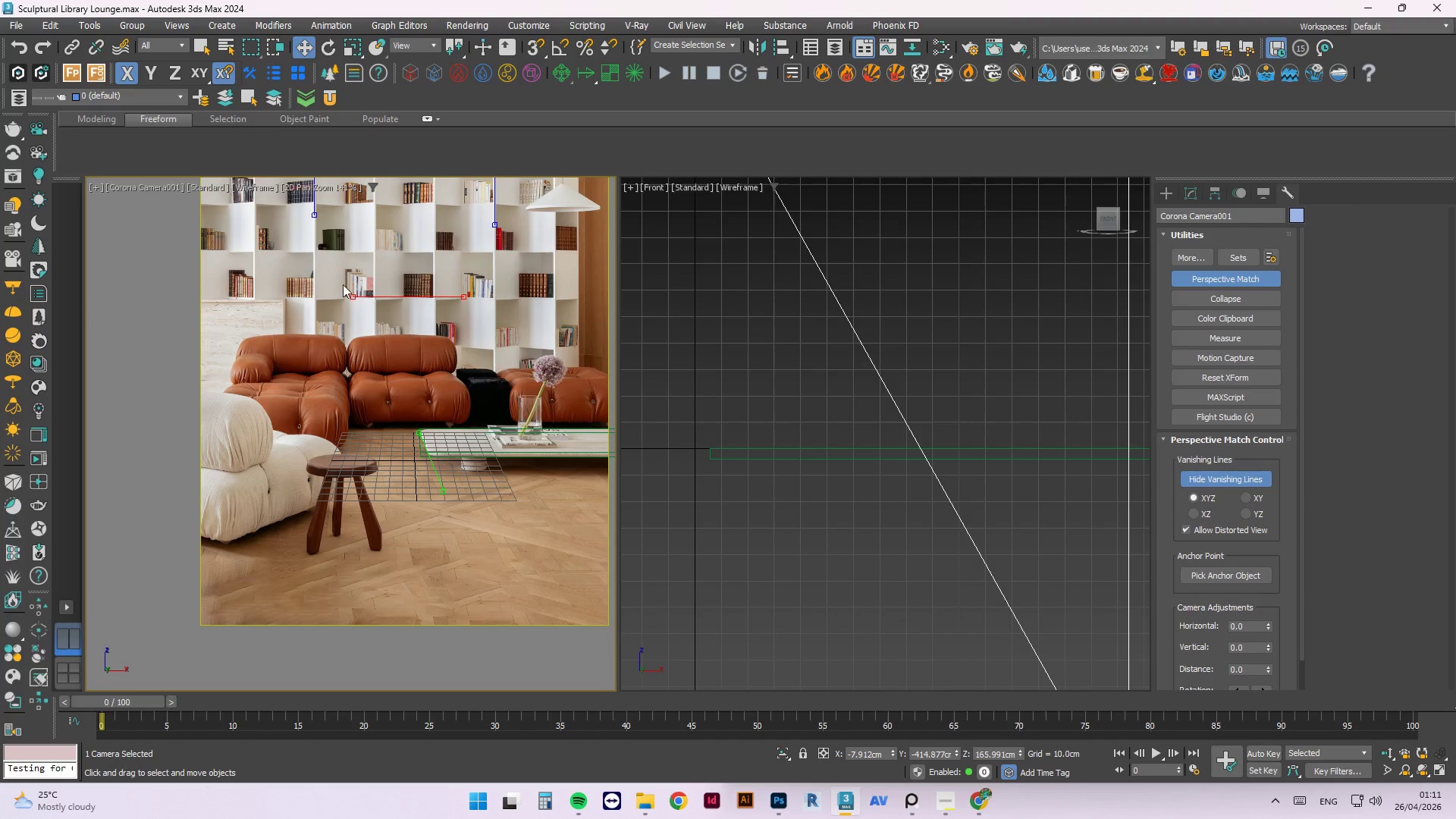 
scroll: coordinate [370, 334], scroll_direction: up, amount: 9.0
 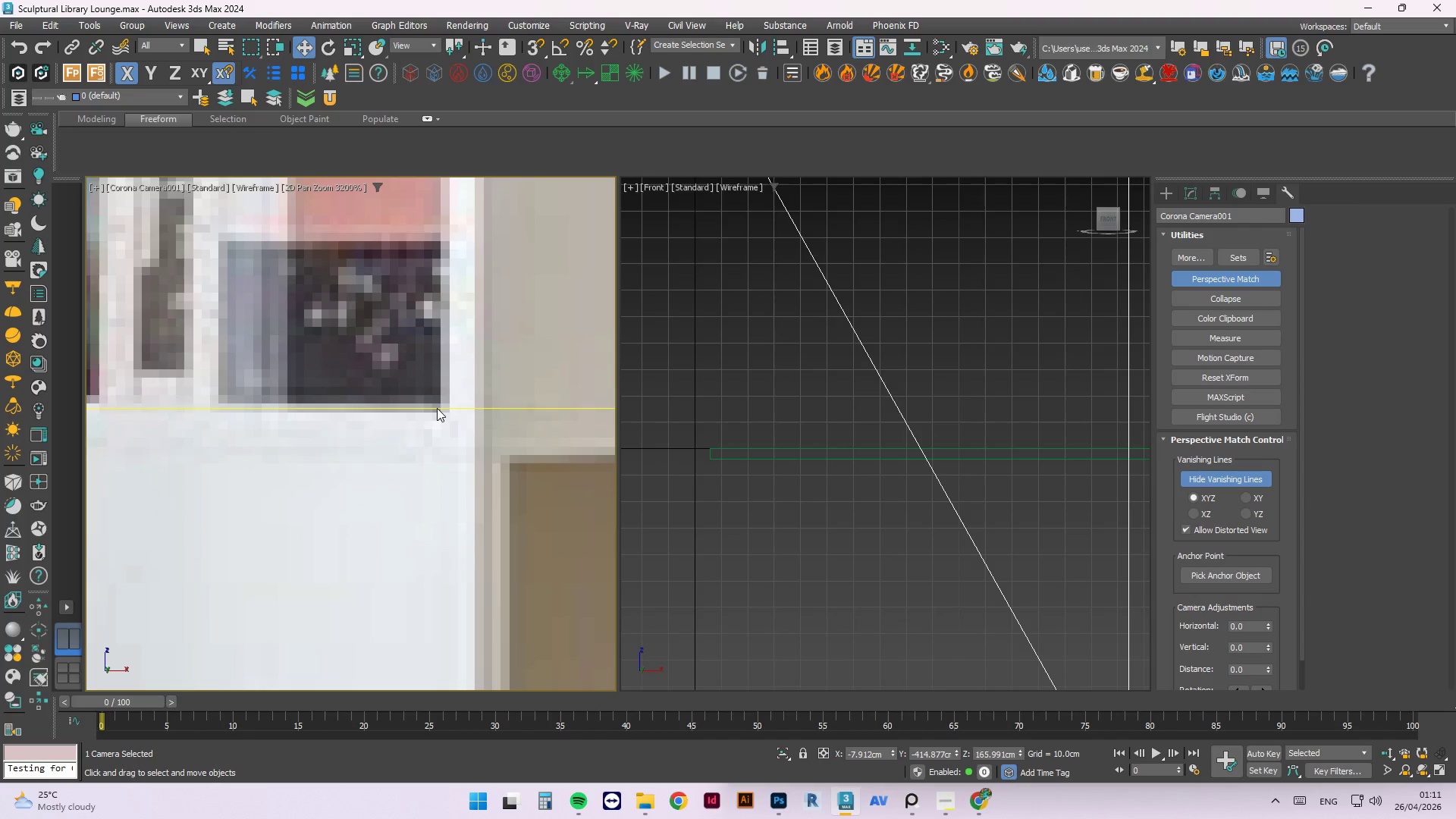 
scroll: coordinate [437, 408], scroll_direction: down, amount: 4.0
 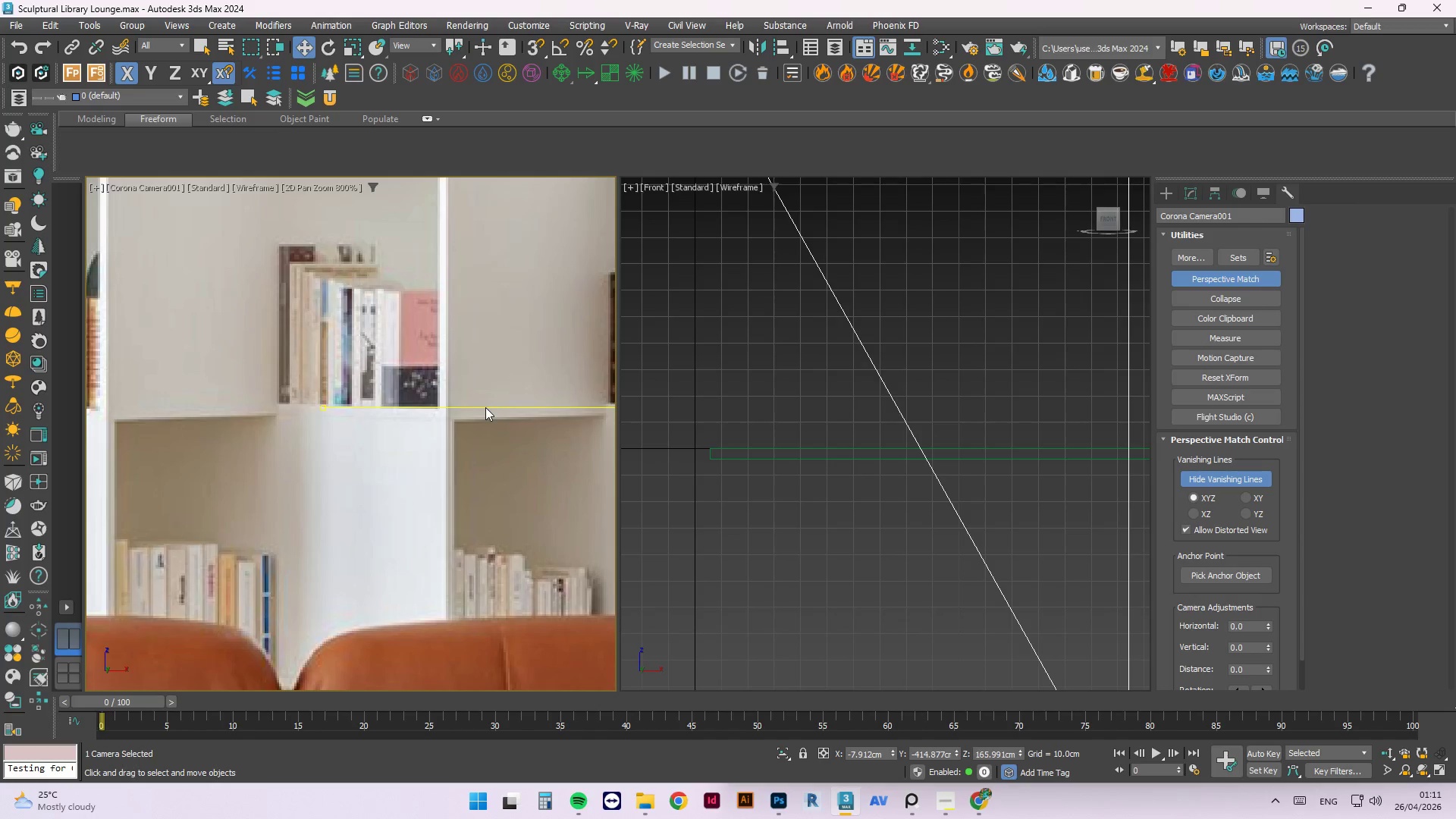 
left_click_drag(start_coordinate=[485, 407], to_coordinate=[491, 419])
 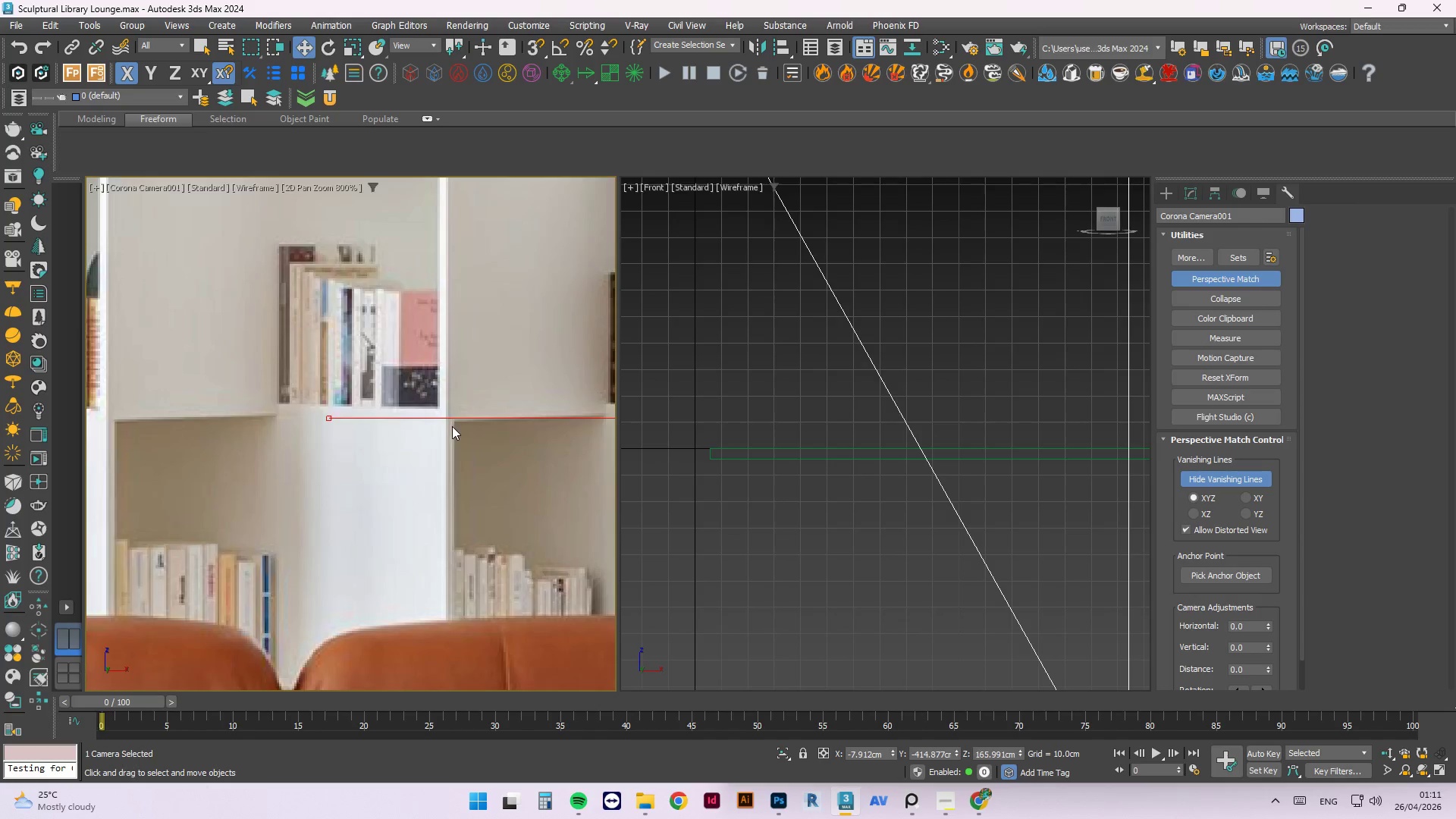 
scroll: coordinate [448, 429], scroll_direction: down, amount: 4.0
 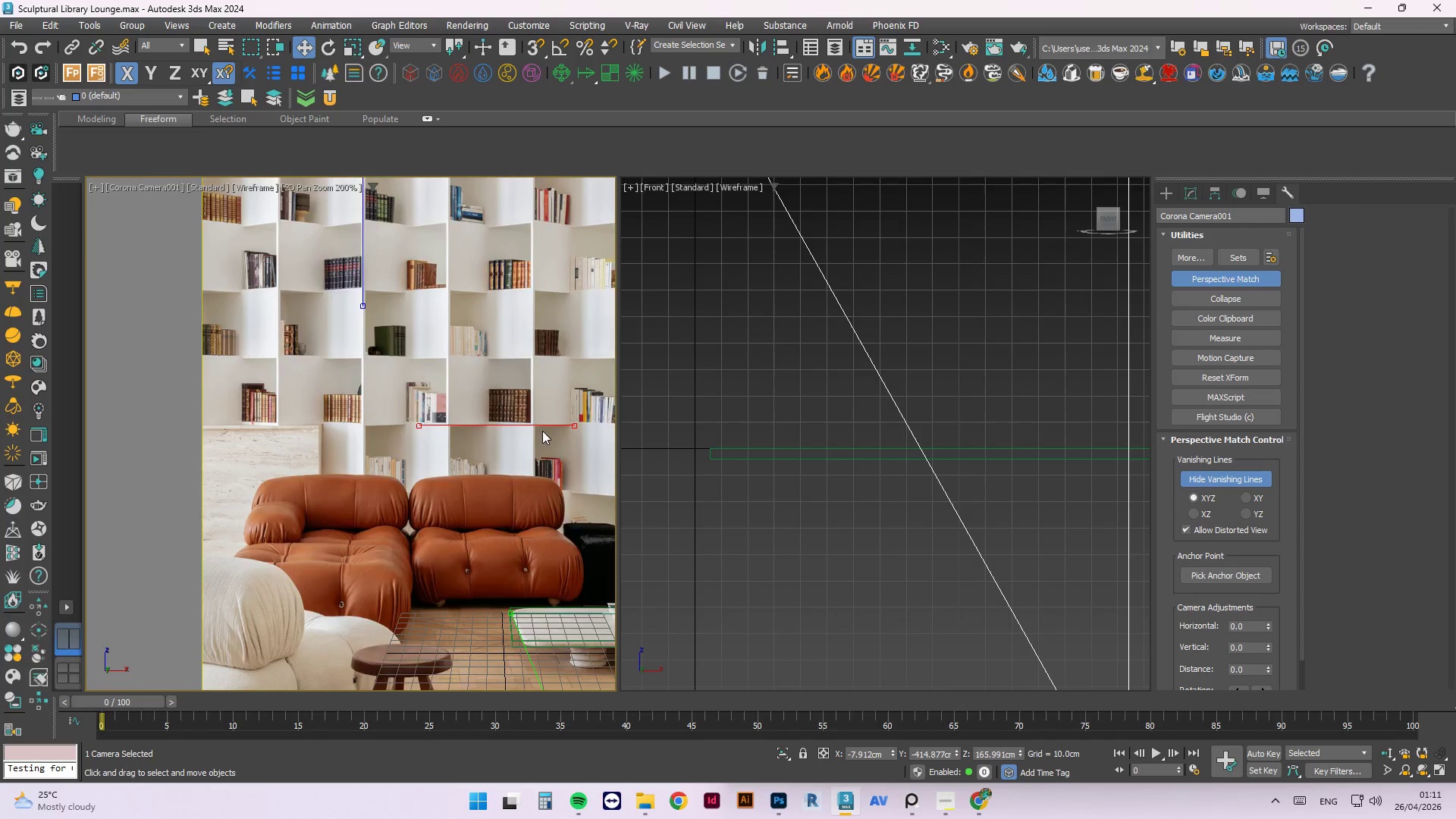 
scroll: coordinate [451, 378], scroll_direction: none, amount: 0.0
 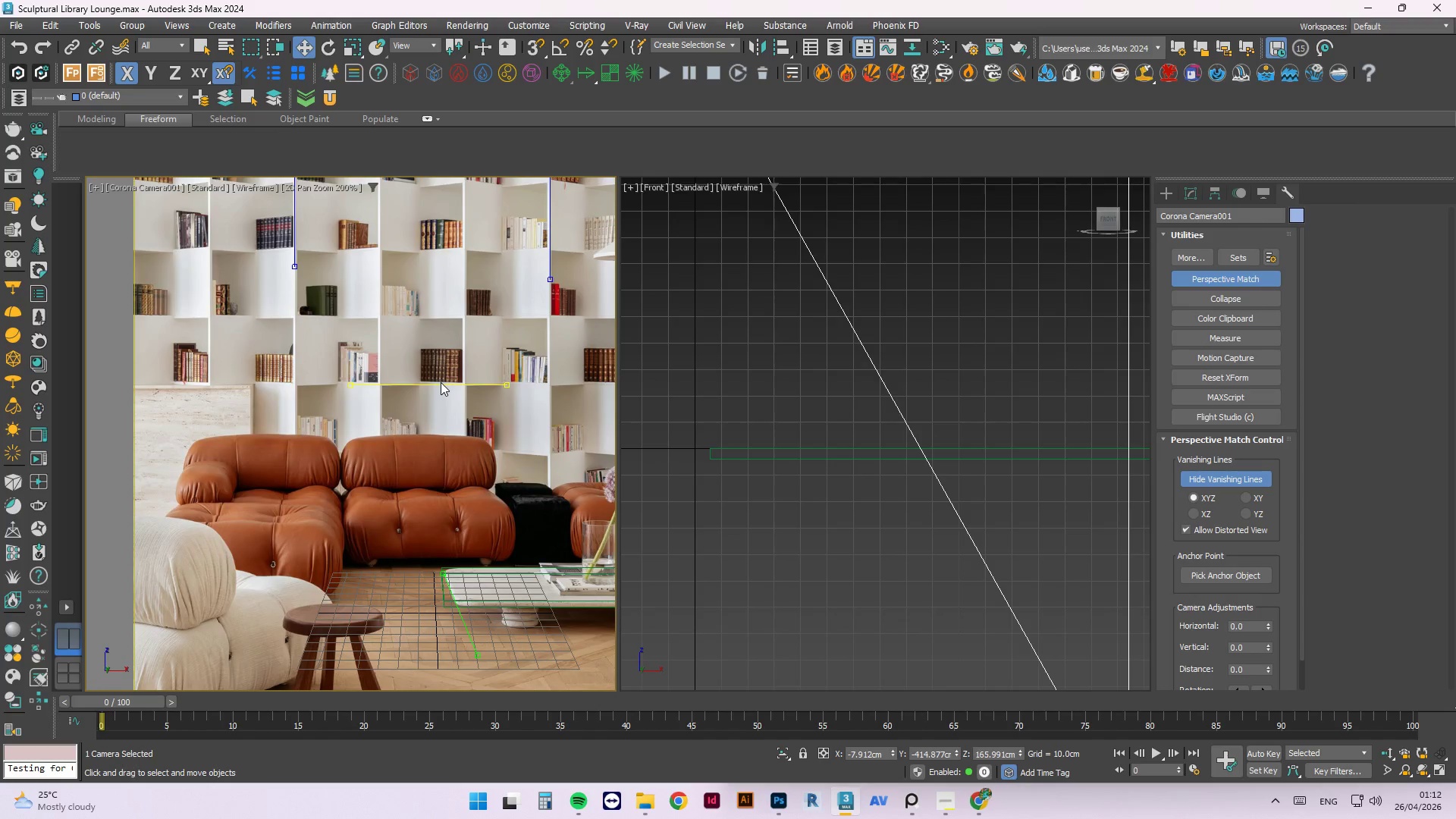 
left_click_drag(start_coordinate=[441, 382], to_coordinate=[352, 317])
 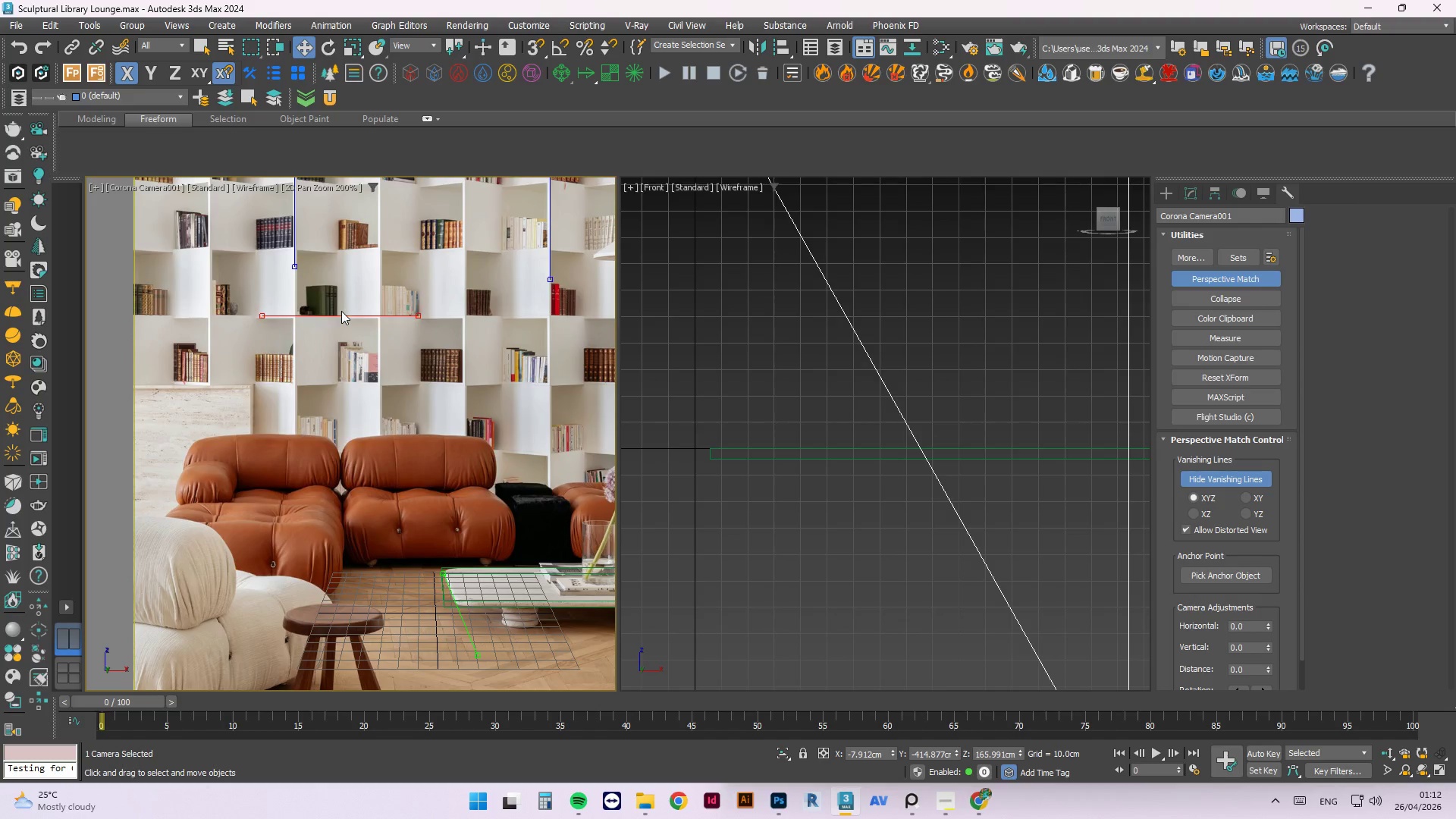 
scroll: coordinate [340, 311], scroll_direction: up, amount: 4.0
 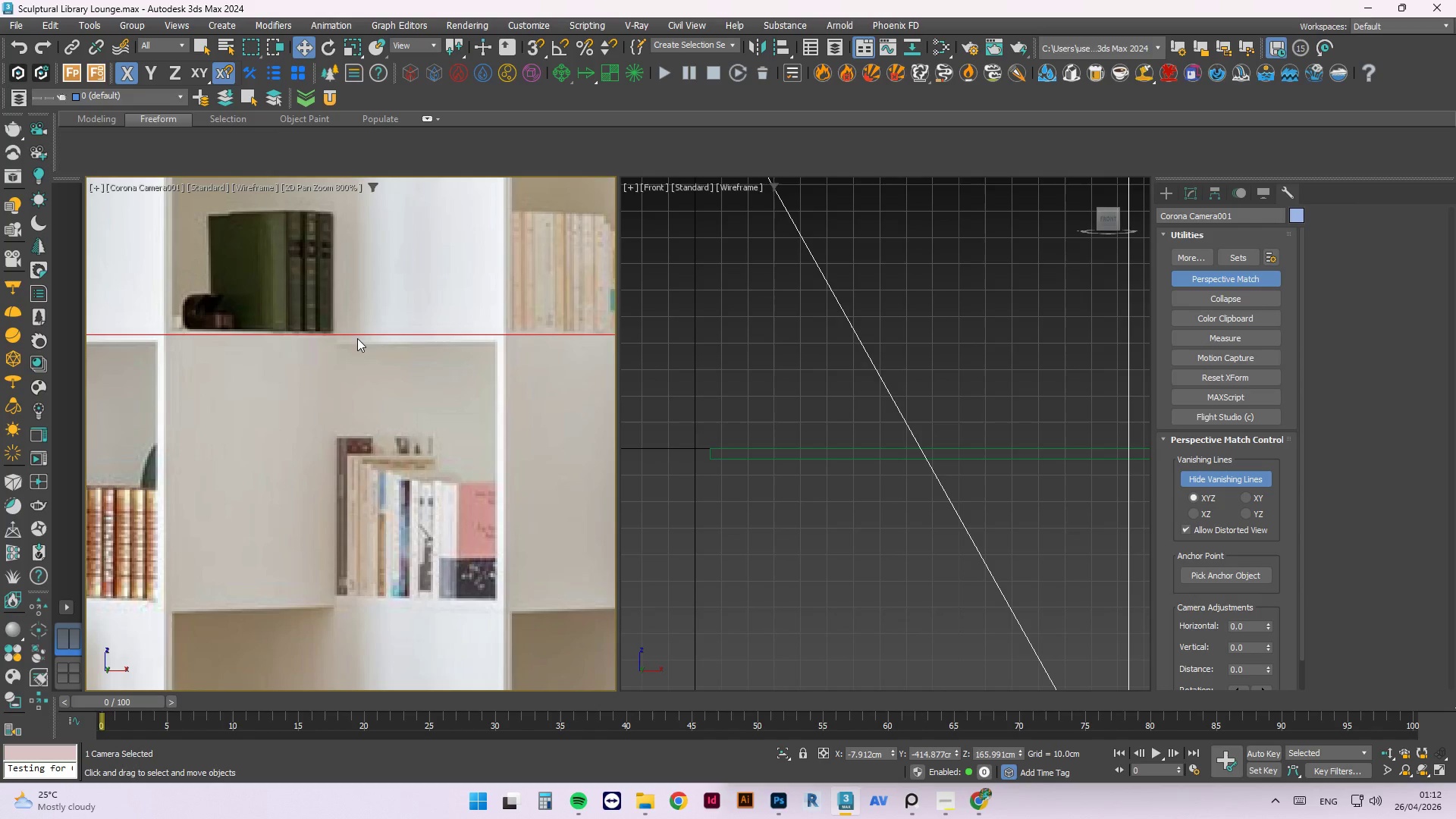 
left_click_drag(start_coordinate=[362, 337], to_coordinate=[359, 344])
 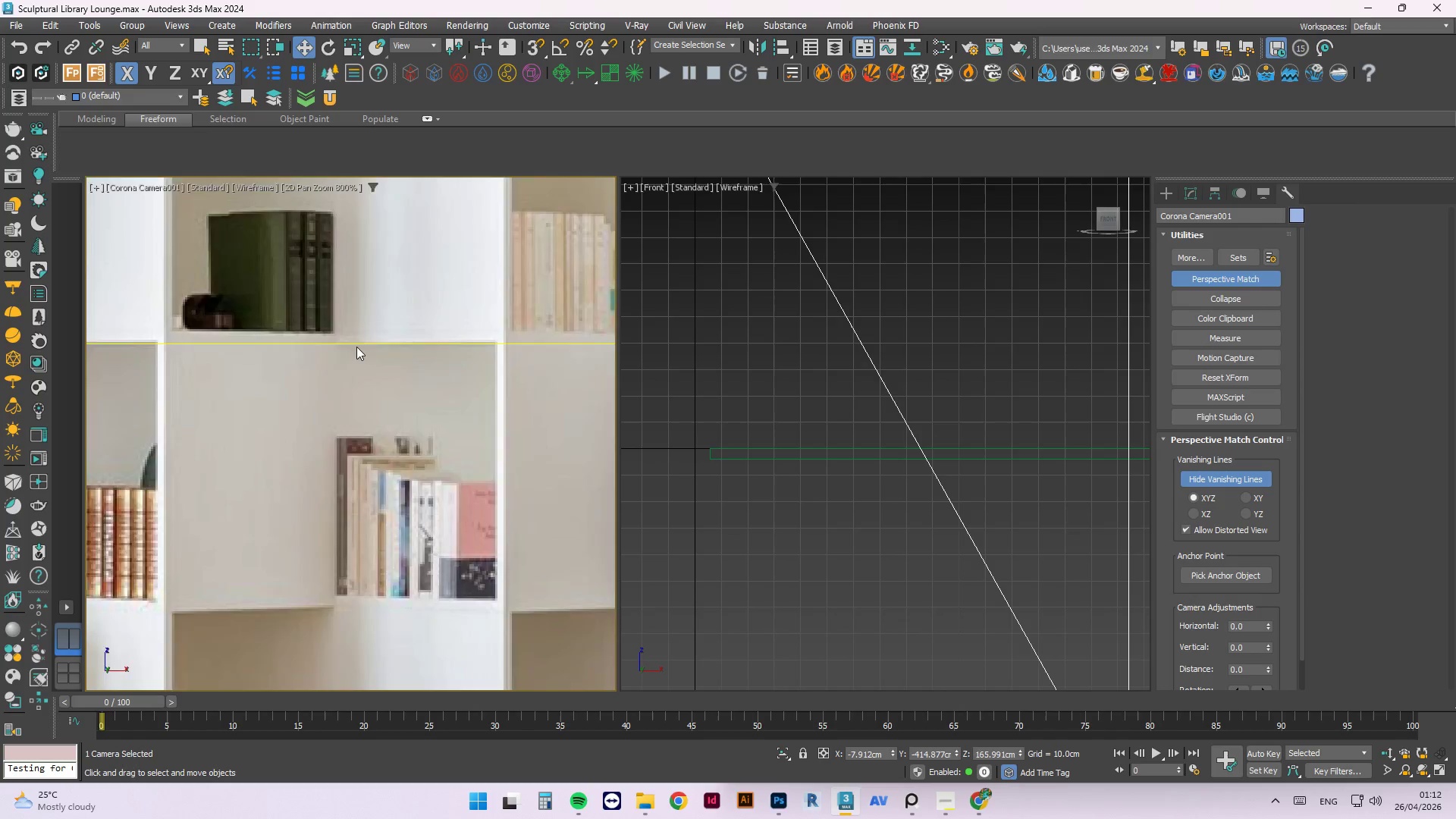 
scroll: coordinate [317, 427], scroll_direction: down, amount: 6.0
 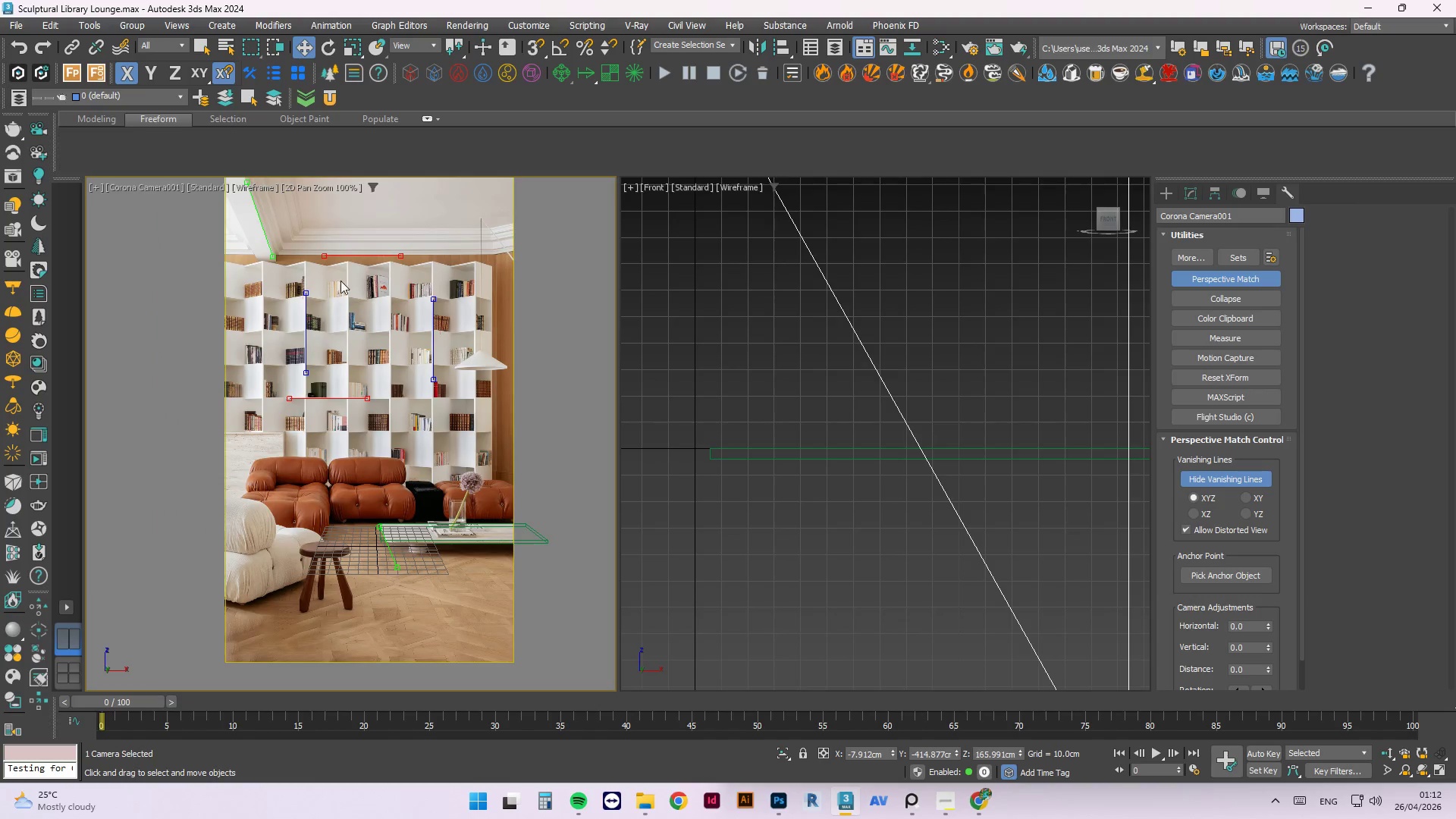 
scroll: coordinate [366, 238], scroll_direction: up, amount: 9.0
 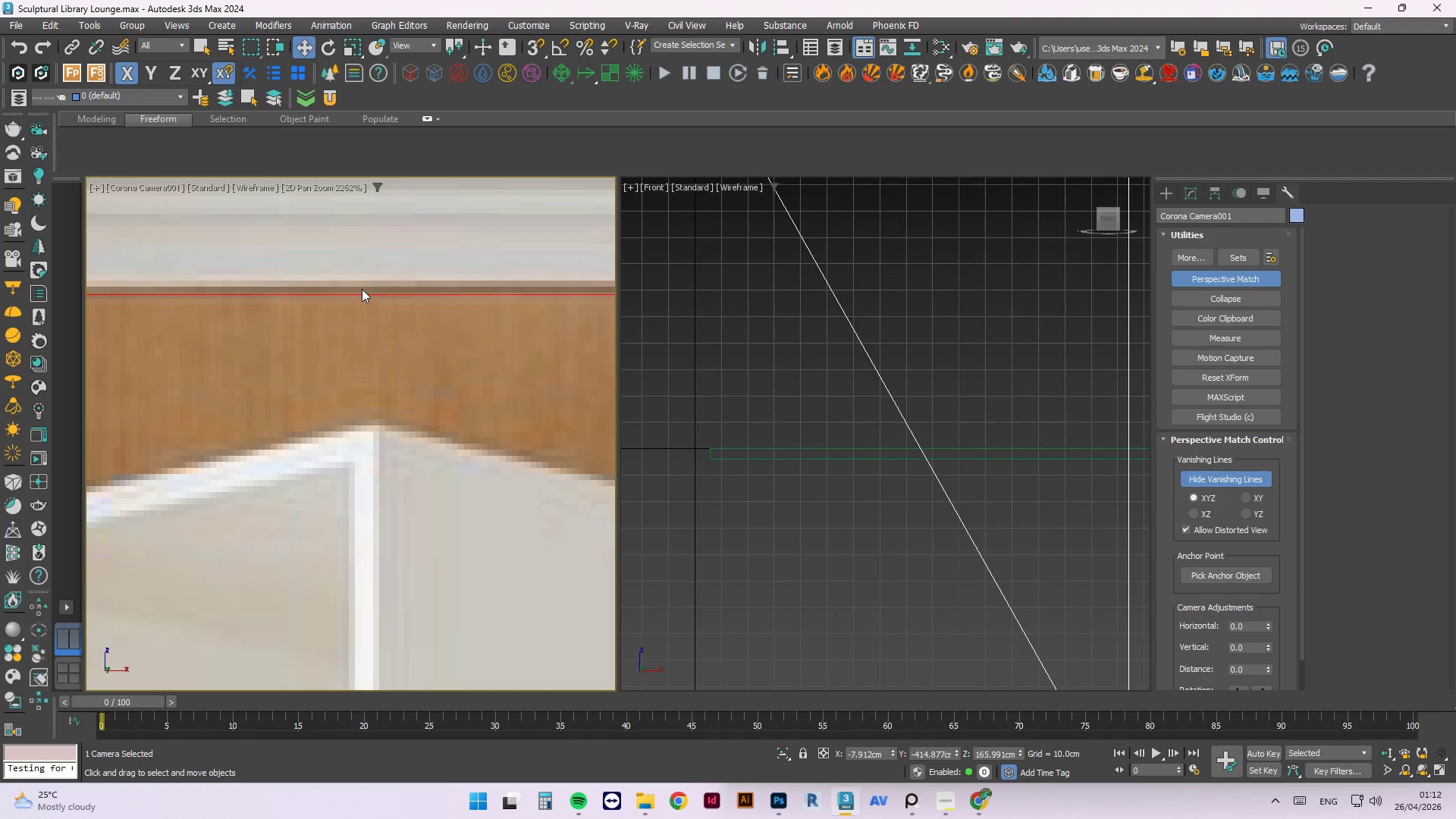 
left_click_drag(start_coordinate=[362, 295], to_coordinate=[363, 289])
 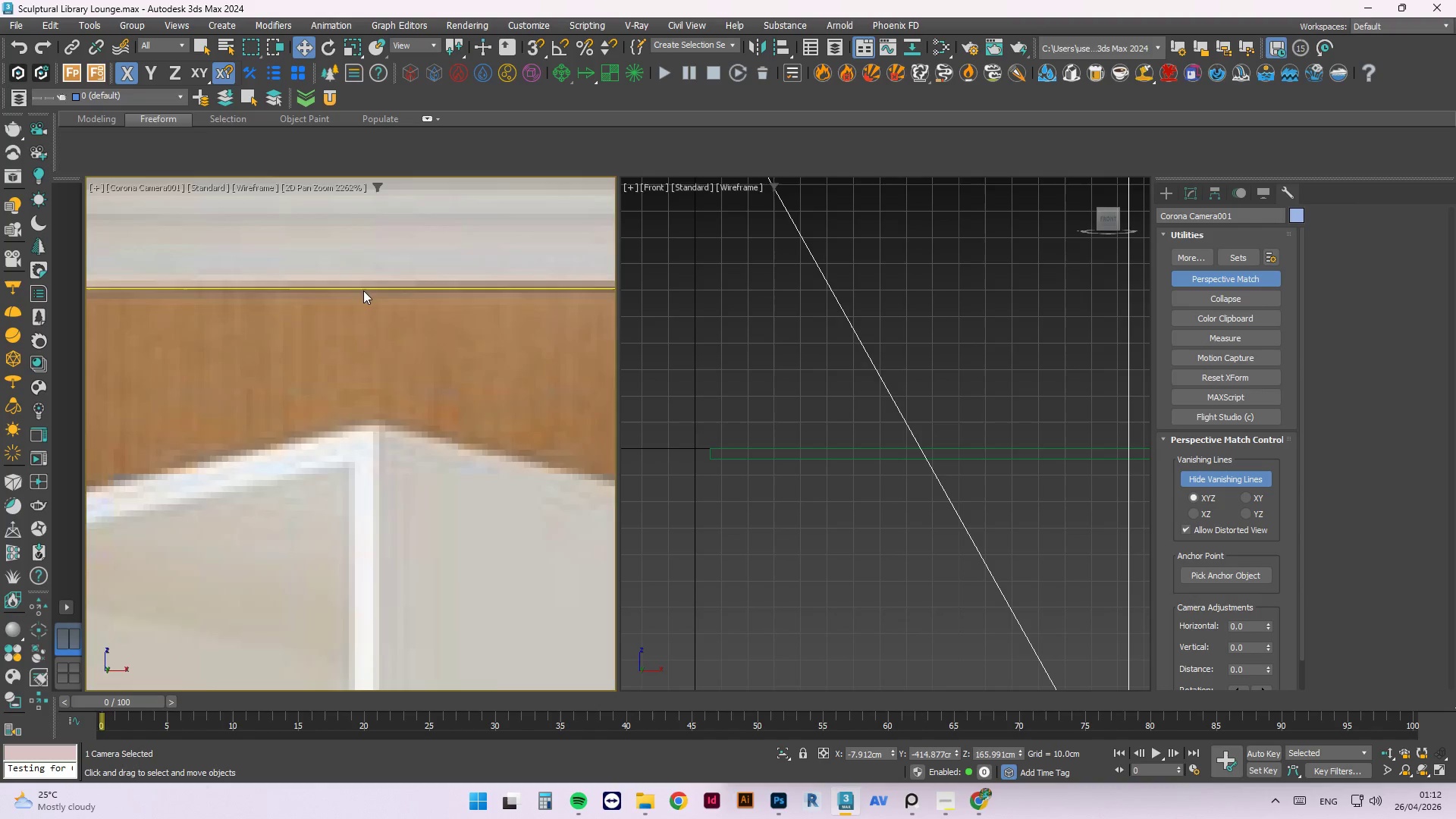 
scroll: coordinate [370, 299], scroll_direction: down, amount: 8.0
 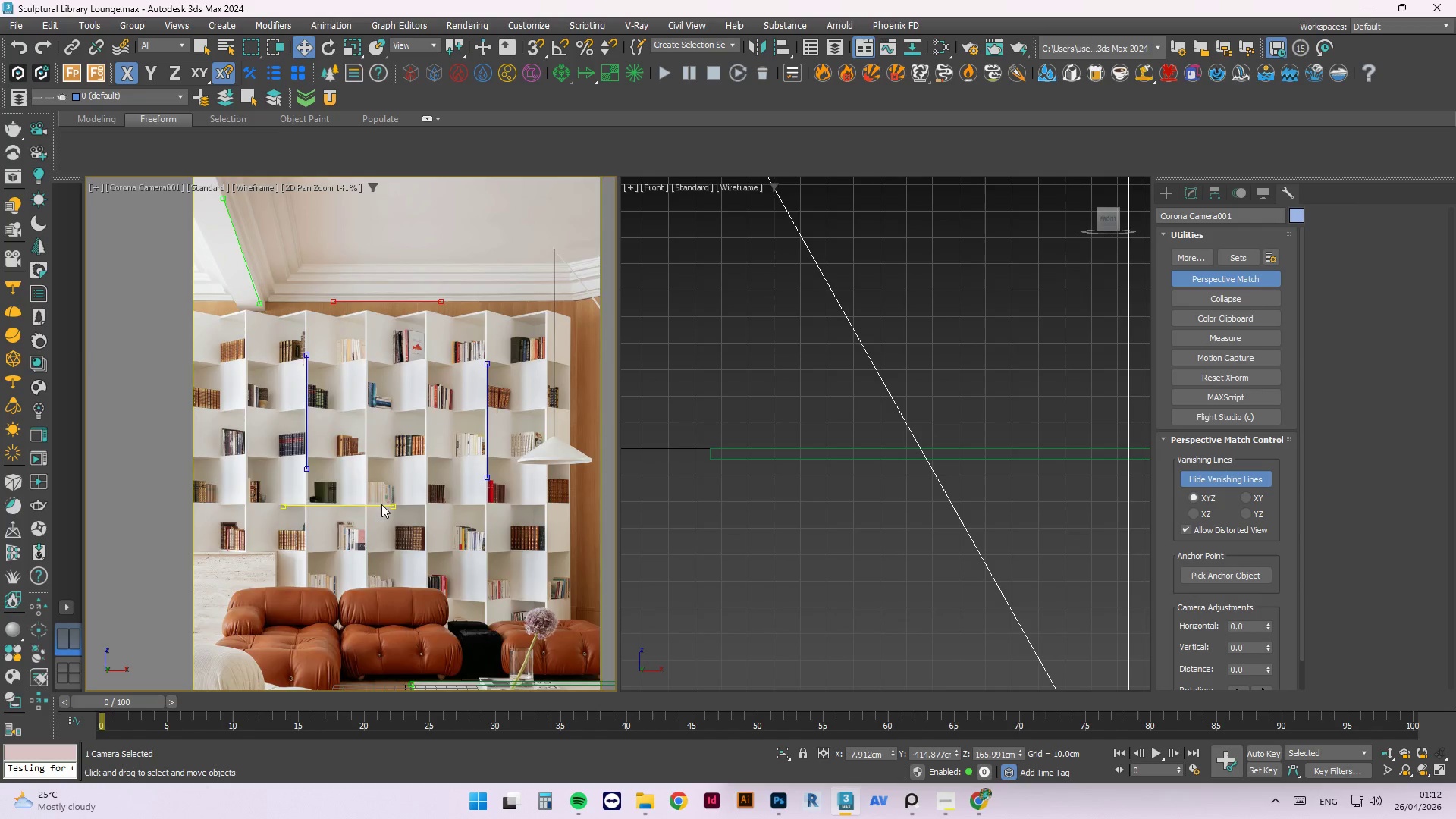 
scroll: coordinate [381, 500], scroll_direction: up, amount: 3.0
 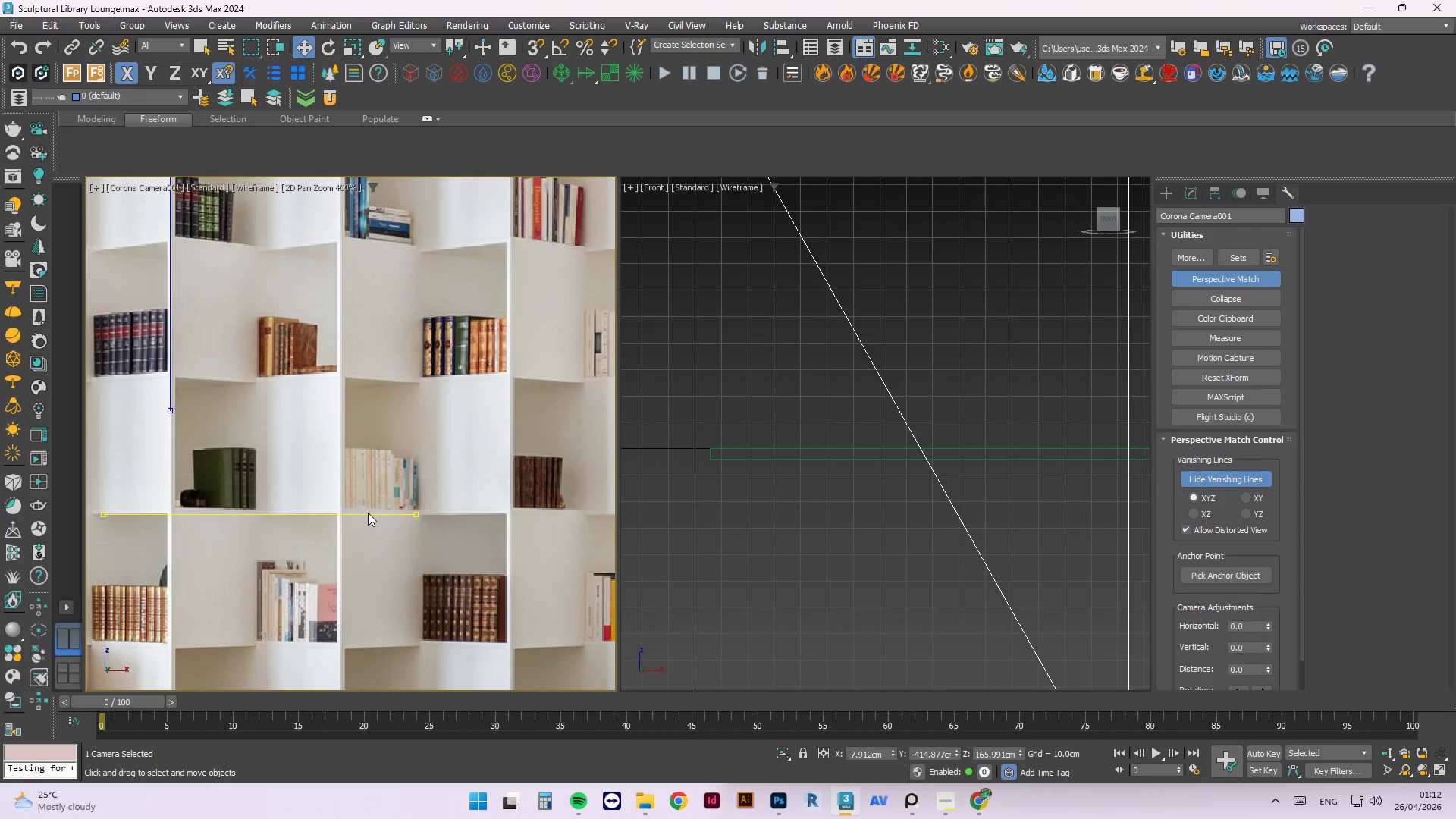 
left_click_drag(start_coordinate=[368, 513], to_coordinate=[465, 514])
 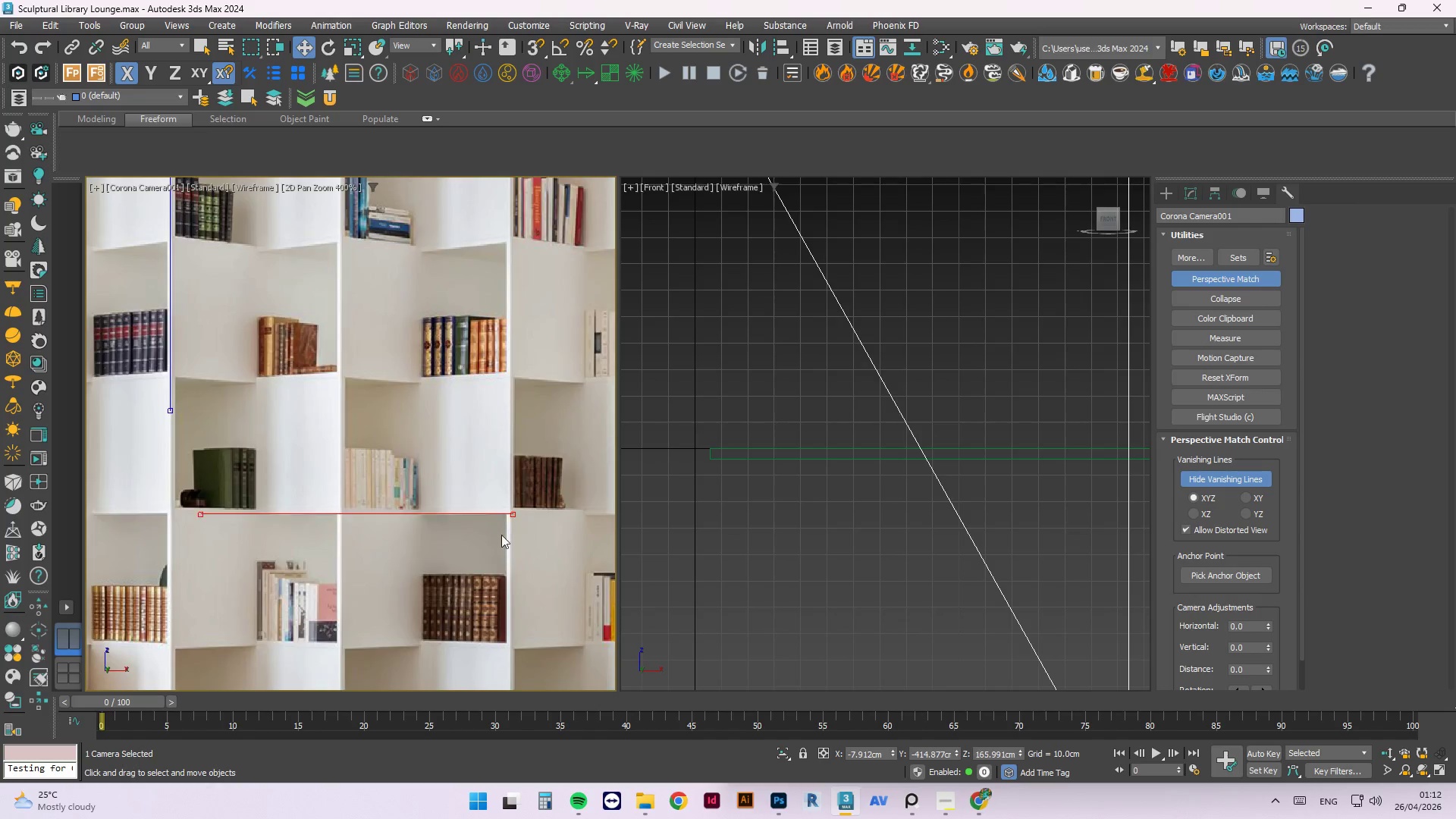 
scroll: coordinate [541, 581], scroll_direction: down, amount: 3.0
 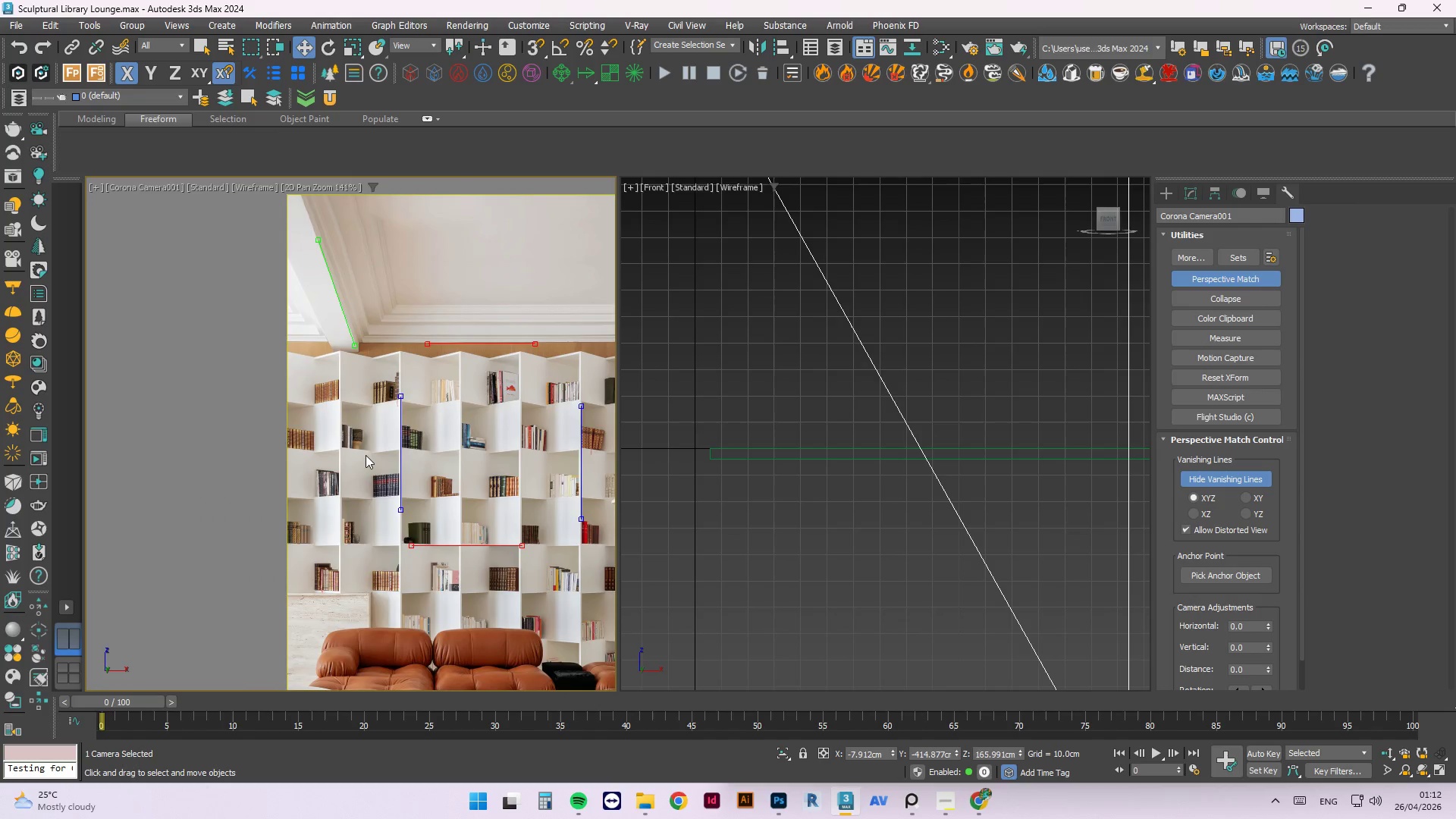 
scroll: coordinate [445, 502], scroll_direction: up, amount: 7.0
 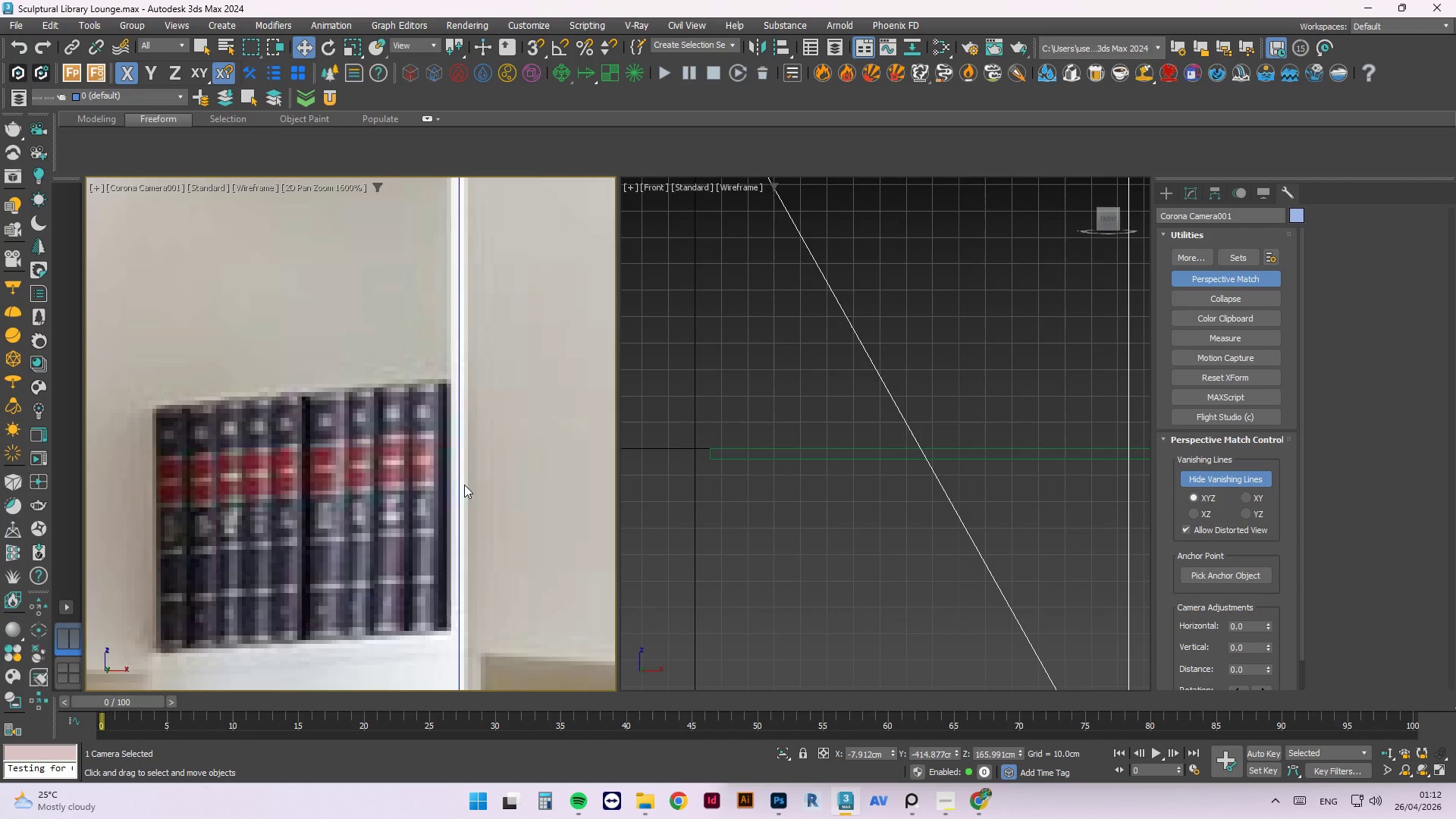 
left_click_drag(start_coordinate=[463, 485], to_coordinate=[467, 486])
 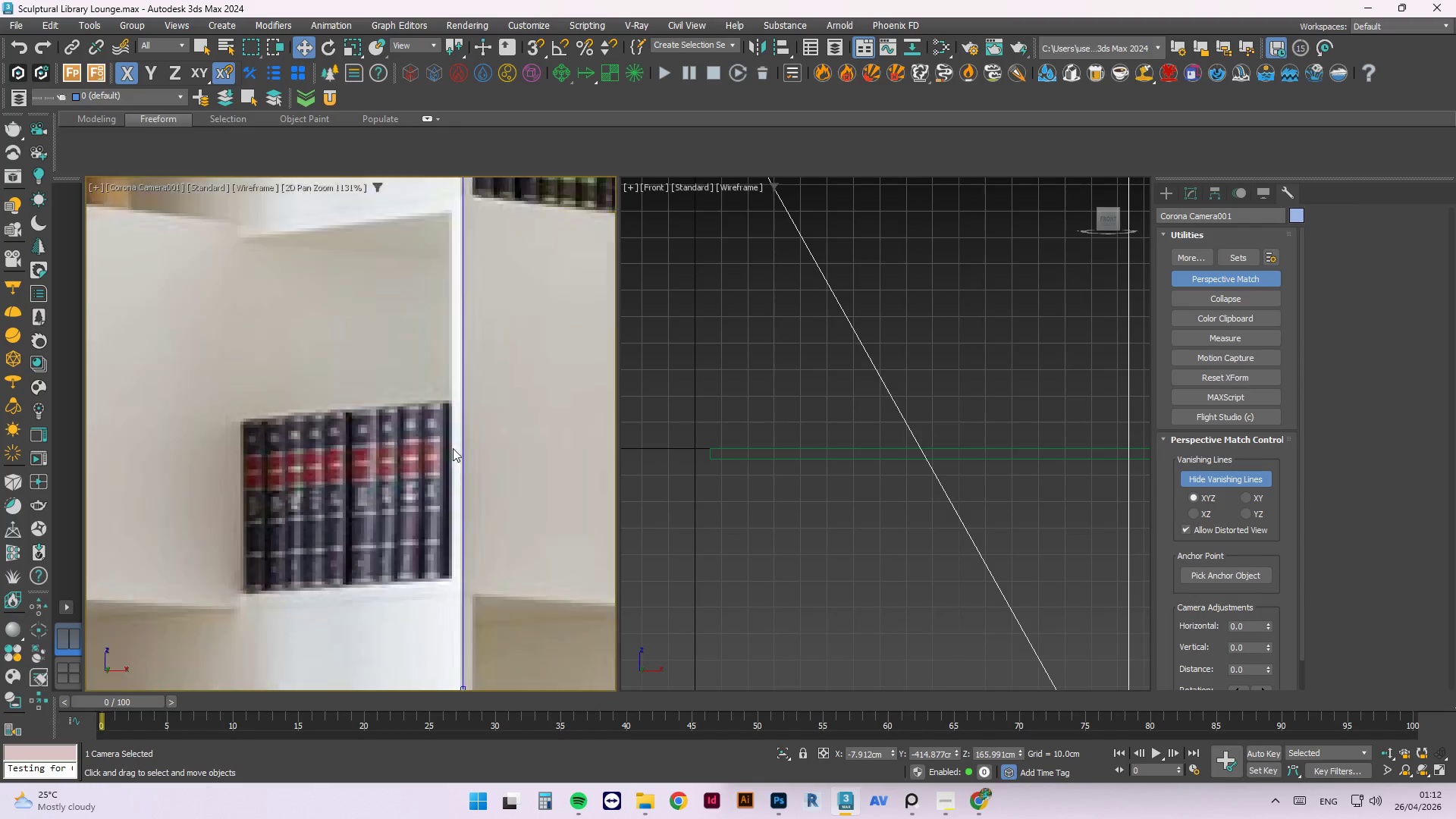 
scroll: coordinate [381, 425], scroll_direction: down, amount: 6.0
 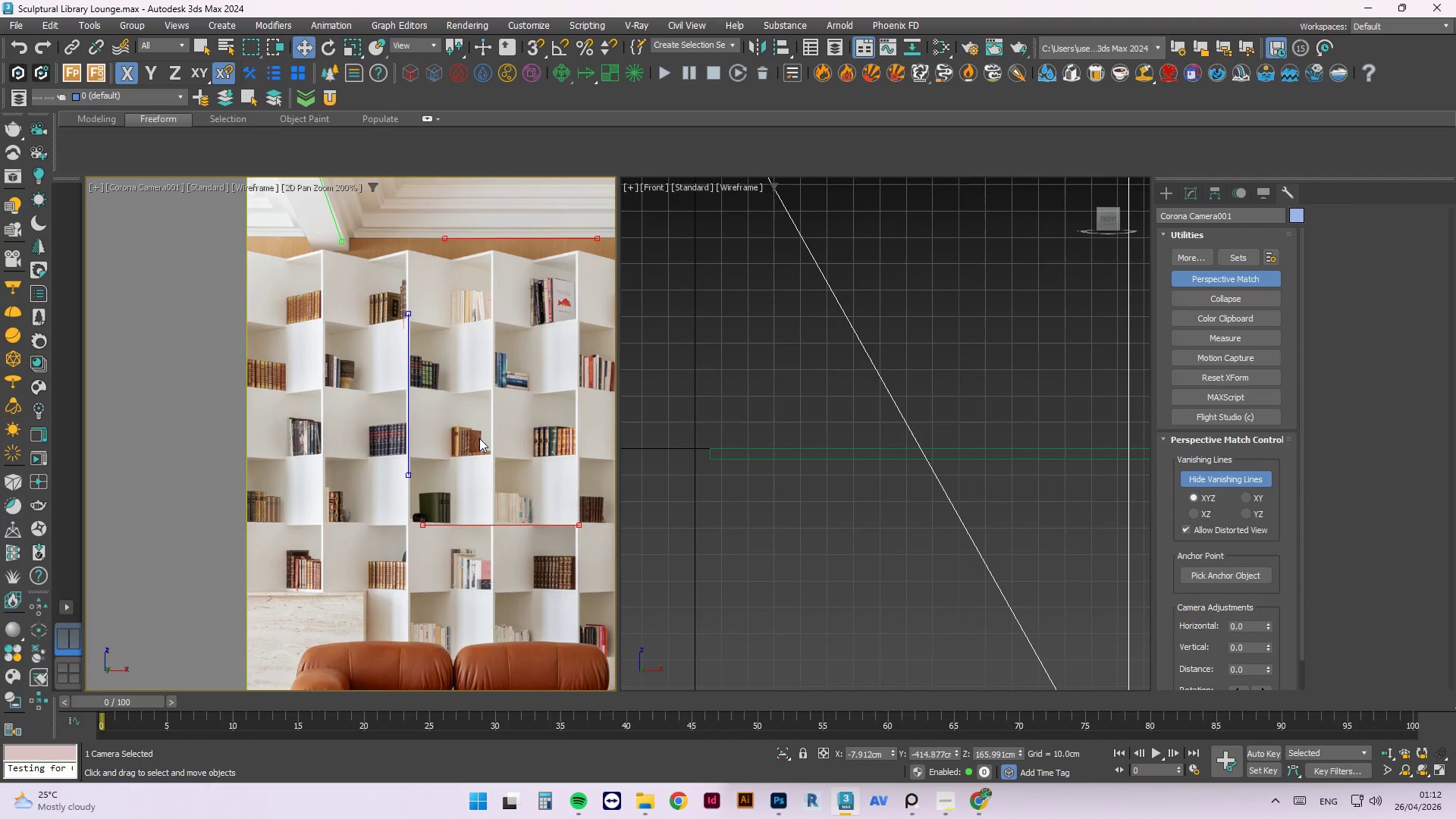 
scroll: coordinate [528, 441], scroll_direction: up, amount: 4.0
 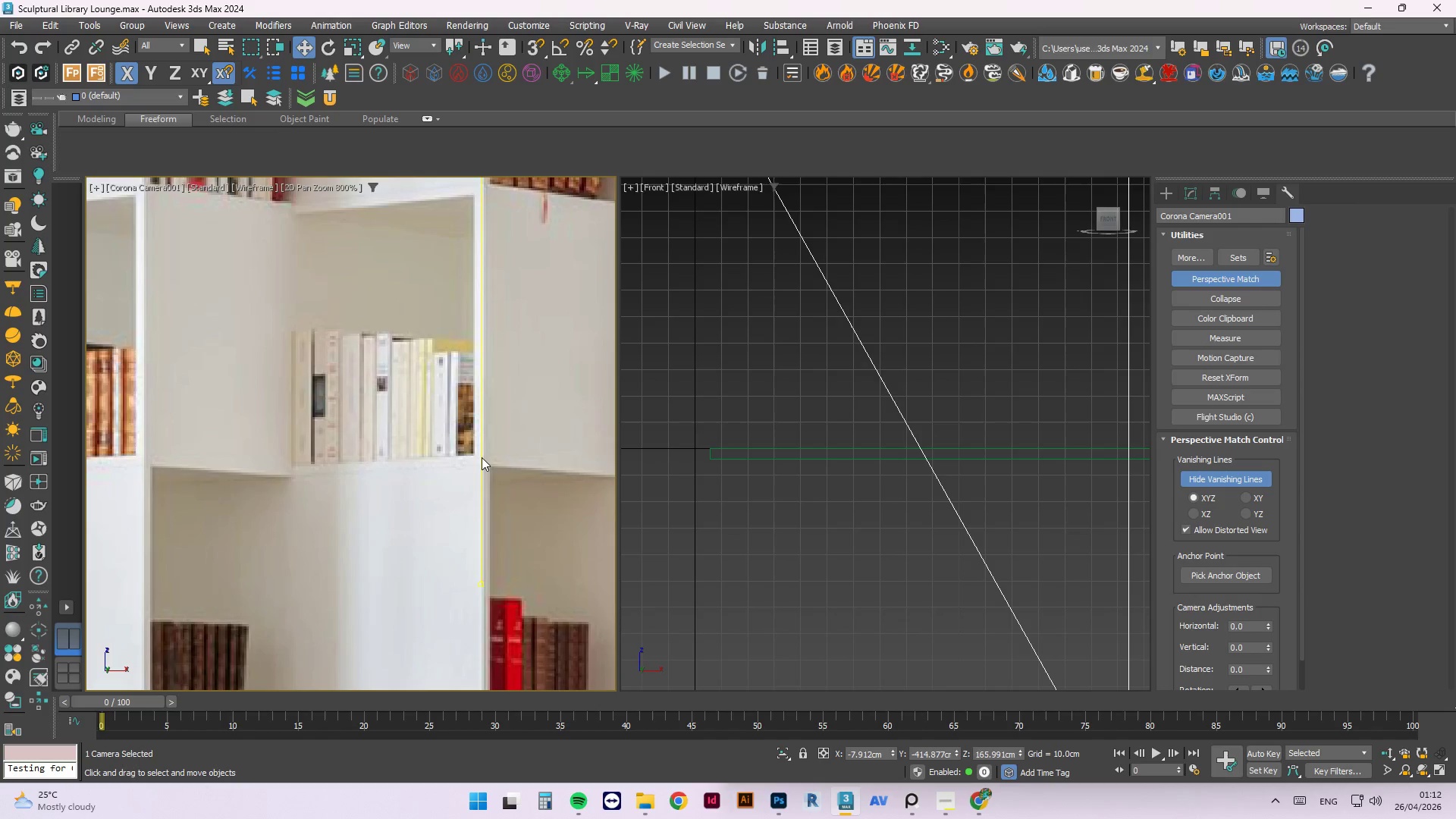 
scroll: coordinate [488, 460], scroll_direction: down, amount: 5.0
 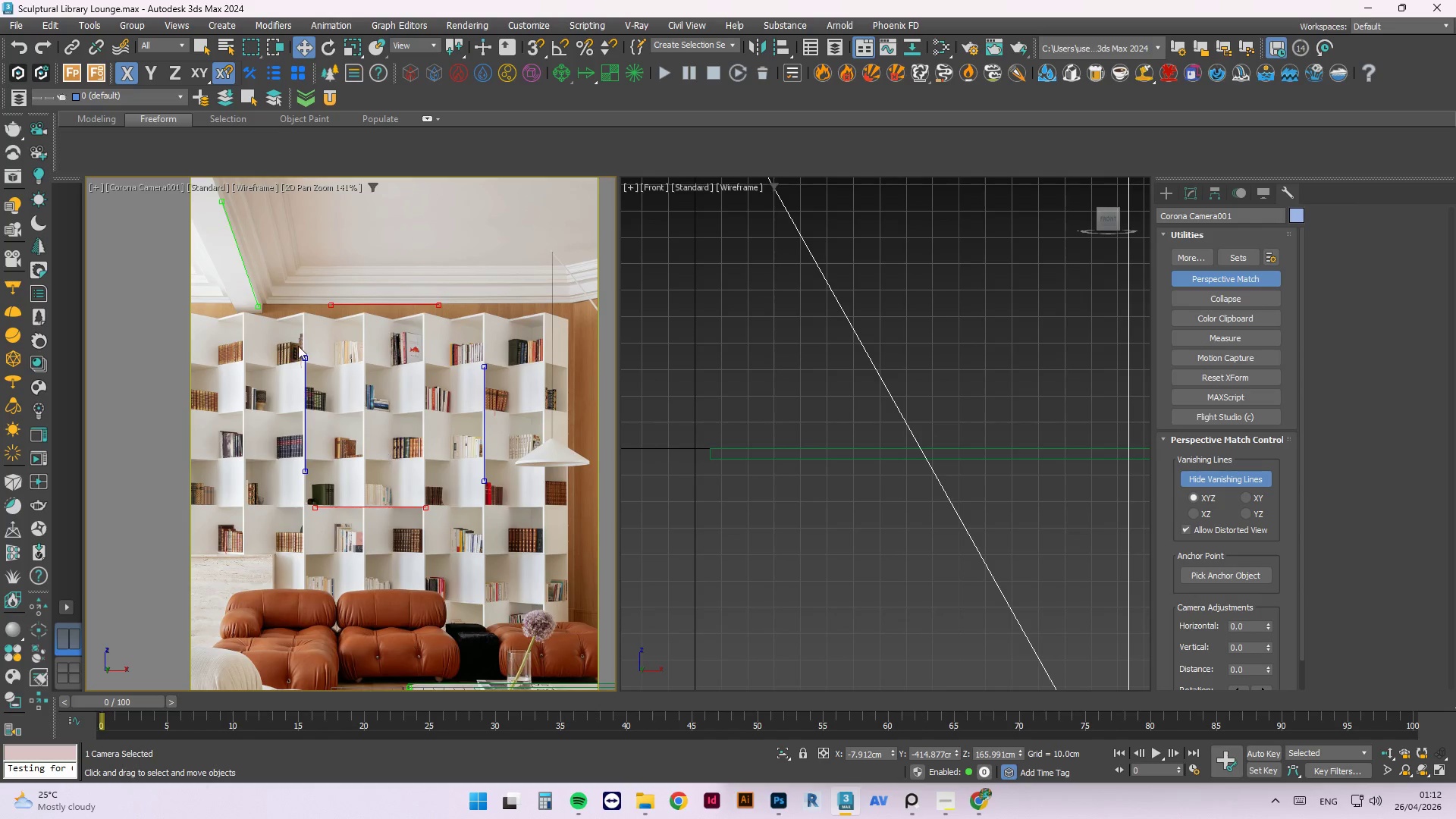 
scroll: coordinate [253, 302], scroll_direction: up, amount: 5.0
 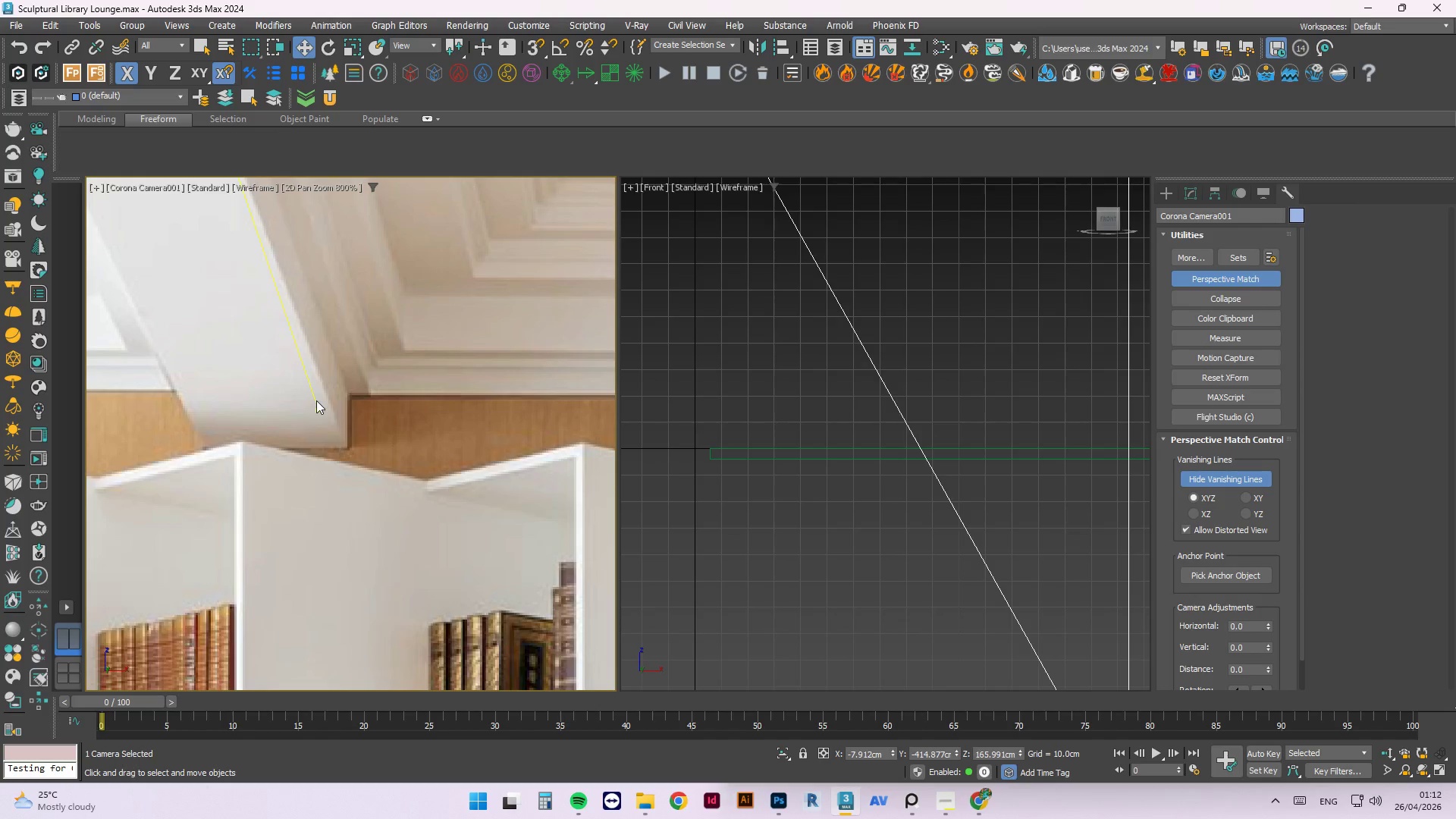 
left_click_drag(start_coordinate=[312, 383], to_coordinate=[325, 386])
 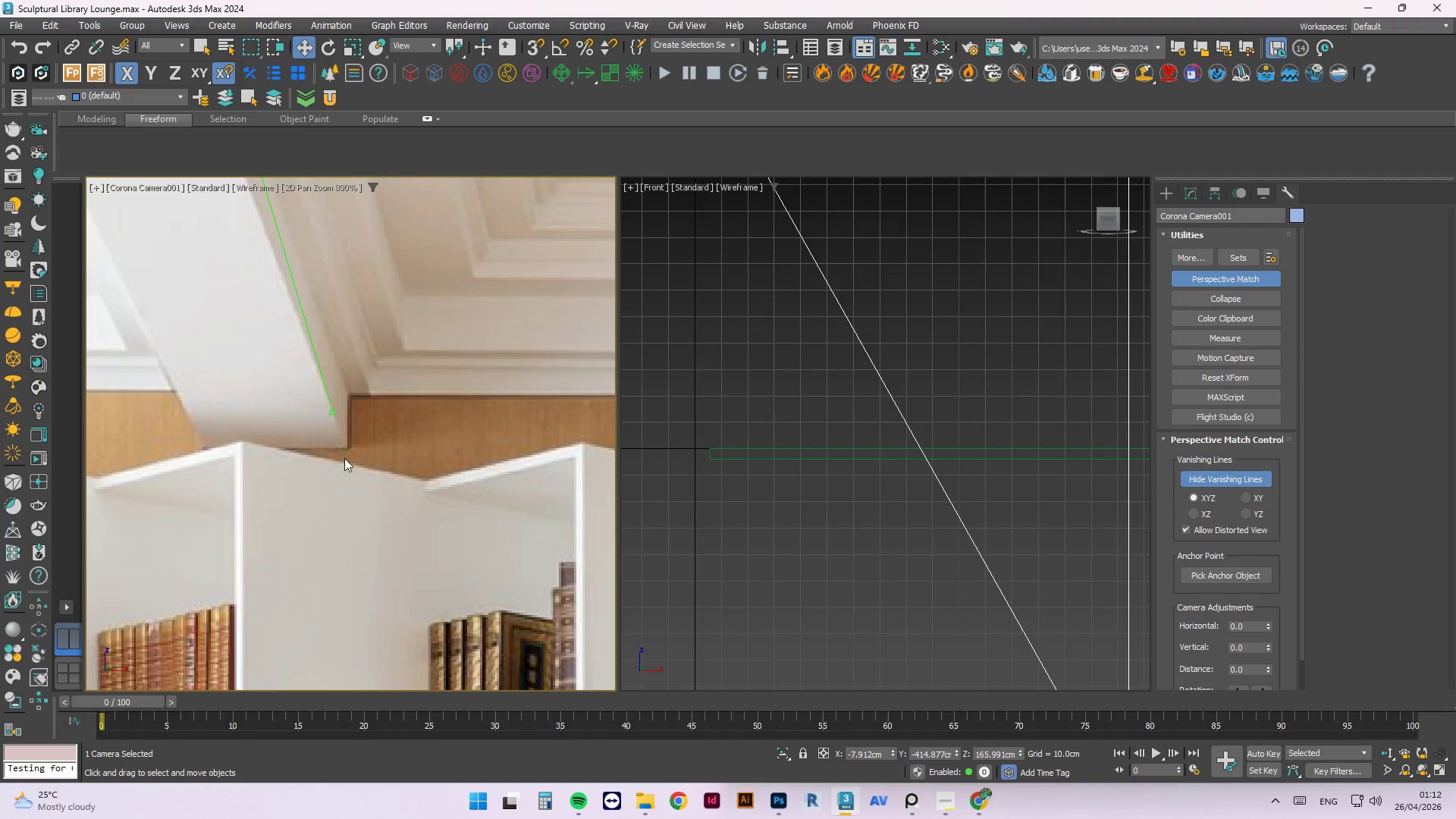 
scroll: coordinate [342, 492], scroll_direction: down, amount: 2.0
 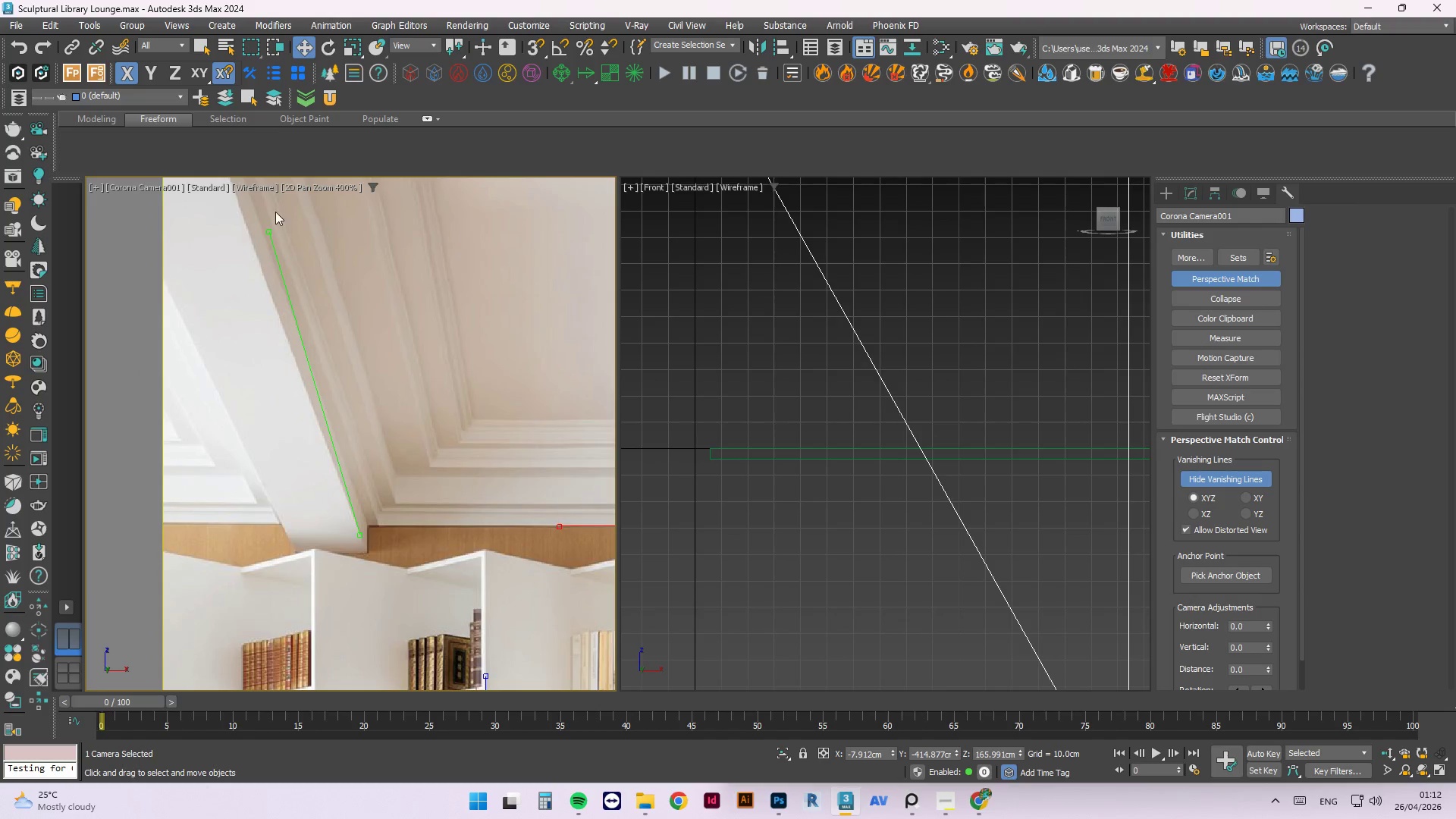 
scroll: coordinate [272, 206], scroll_direction: up, amount: 1.0
 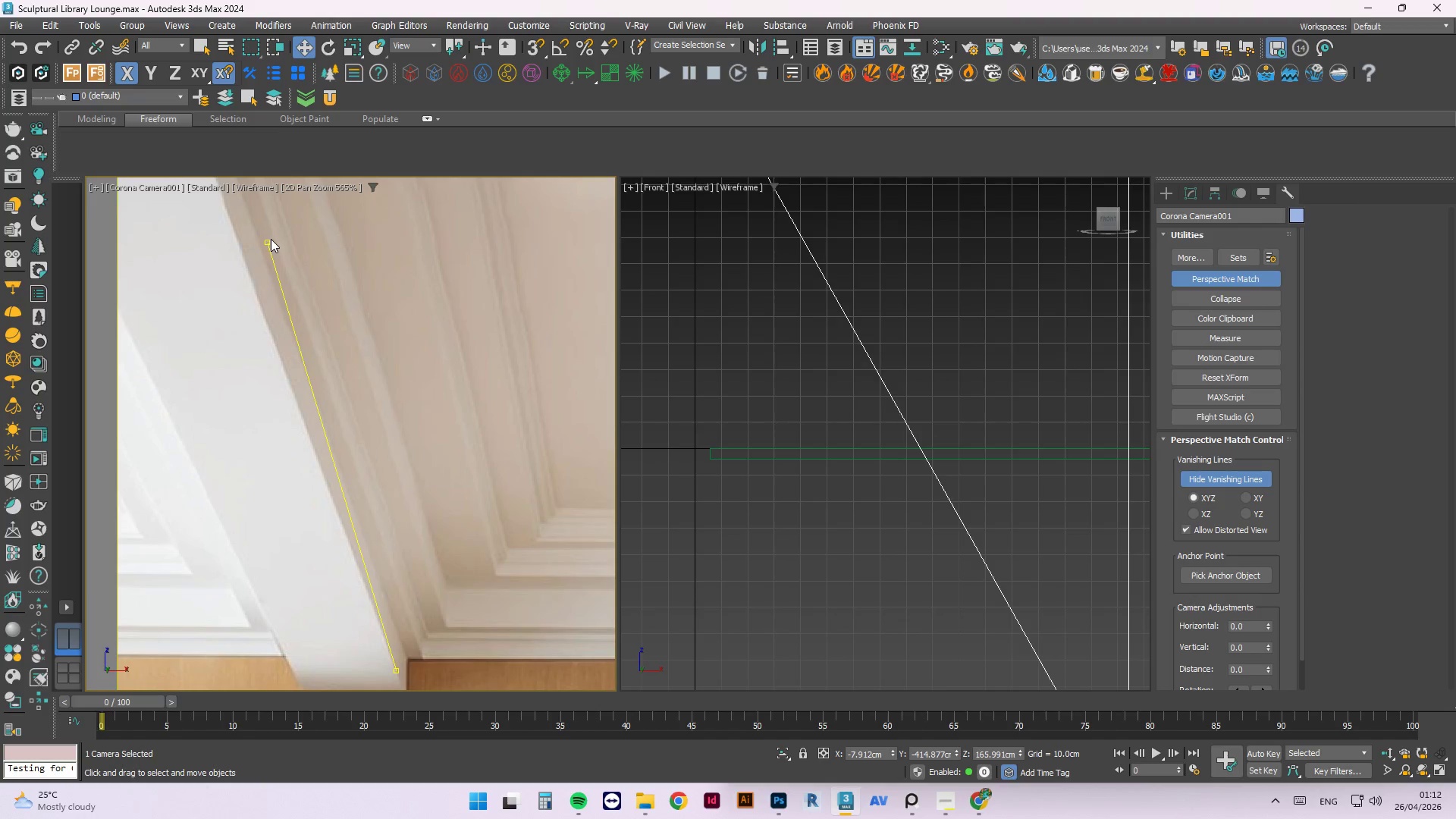 
left_click_drag(start_coordinate=[269, 241], to_coordinate=[236, 237])
 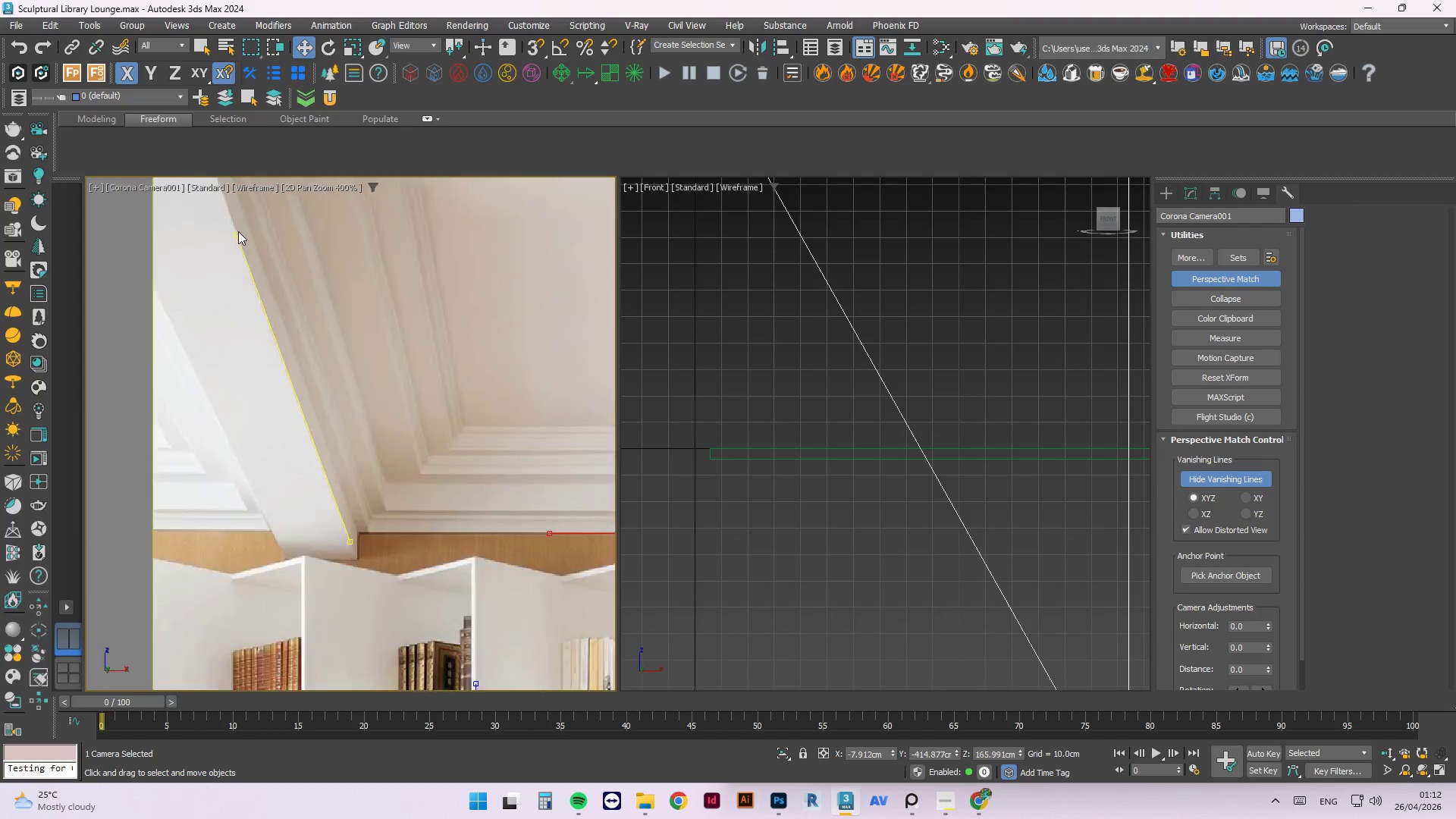 
scroll: coordinate [243, 266], scroll_direction: down, amount: 6.0
 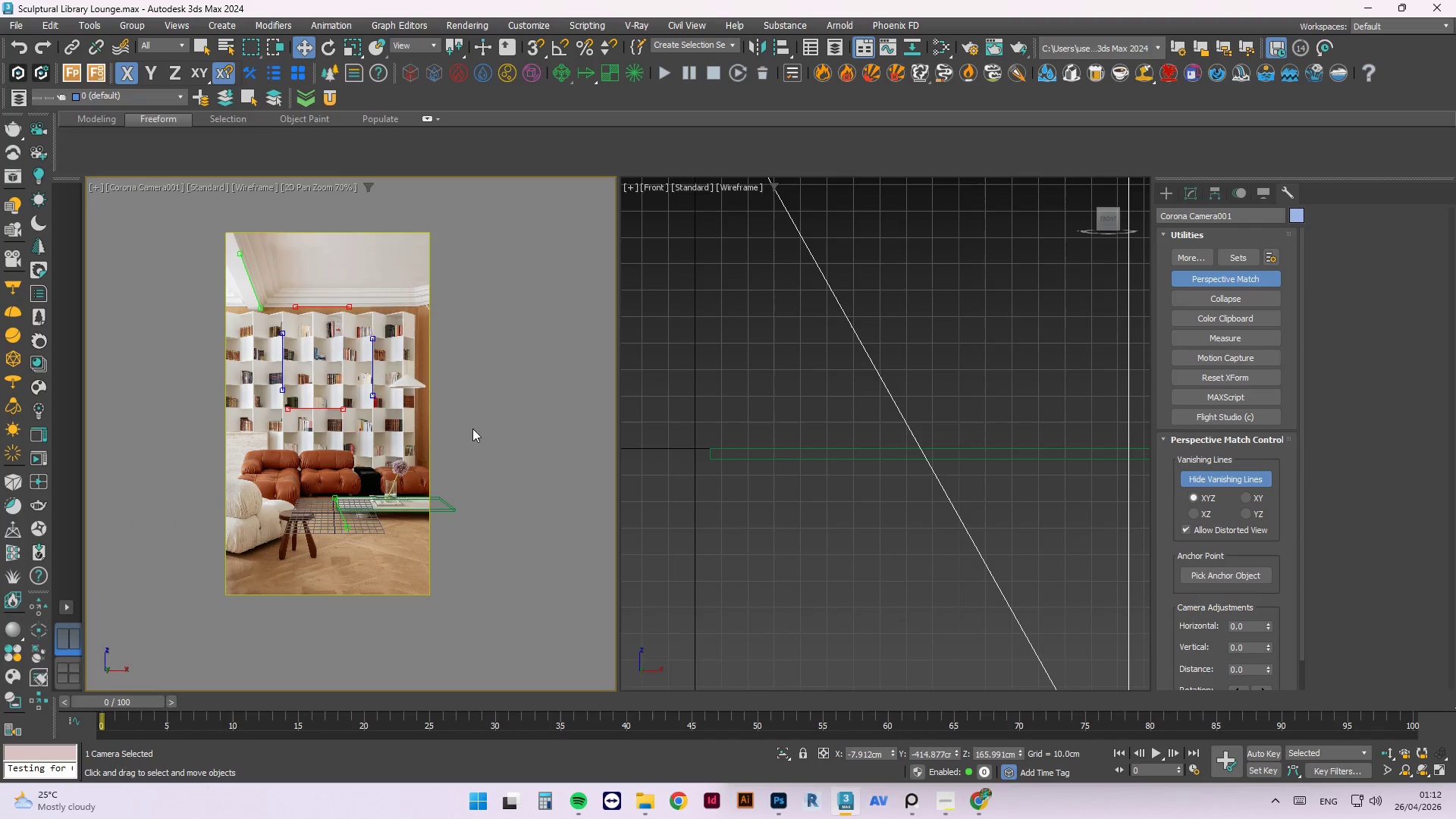 
scroll: coordinate [282, 482], scroll_direction: up, amount: 7.0
 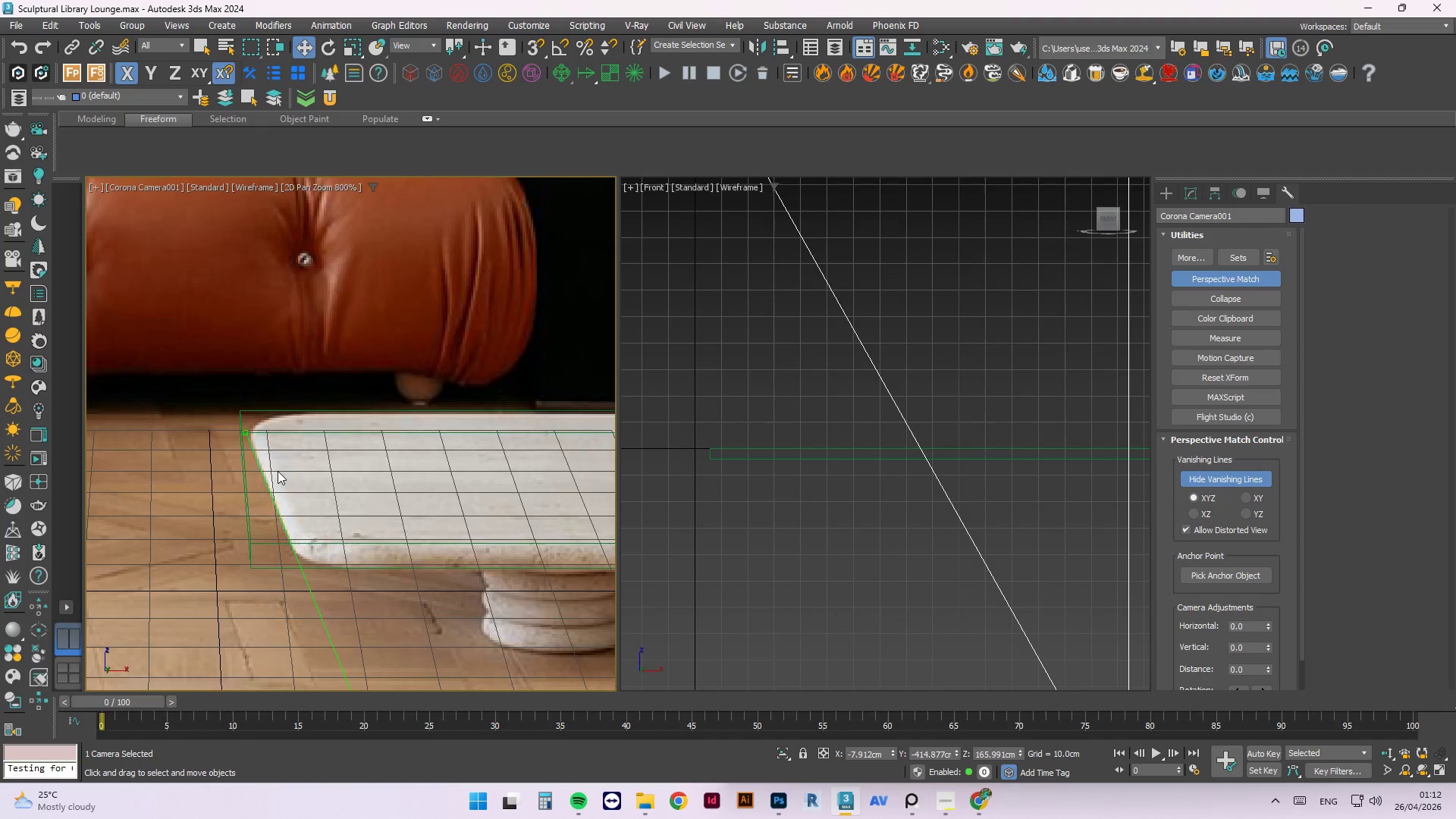 
scroll: coordinate [259, 529], scroll_direction: down, amount: 3.0
 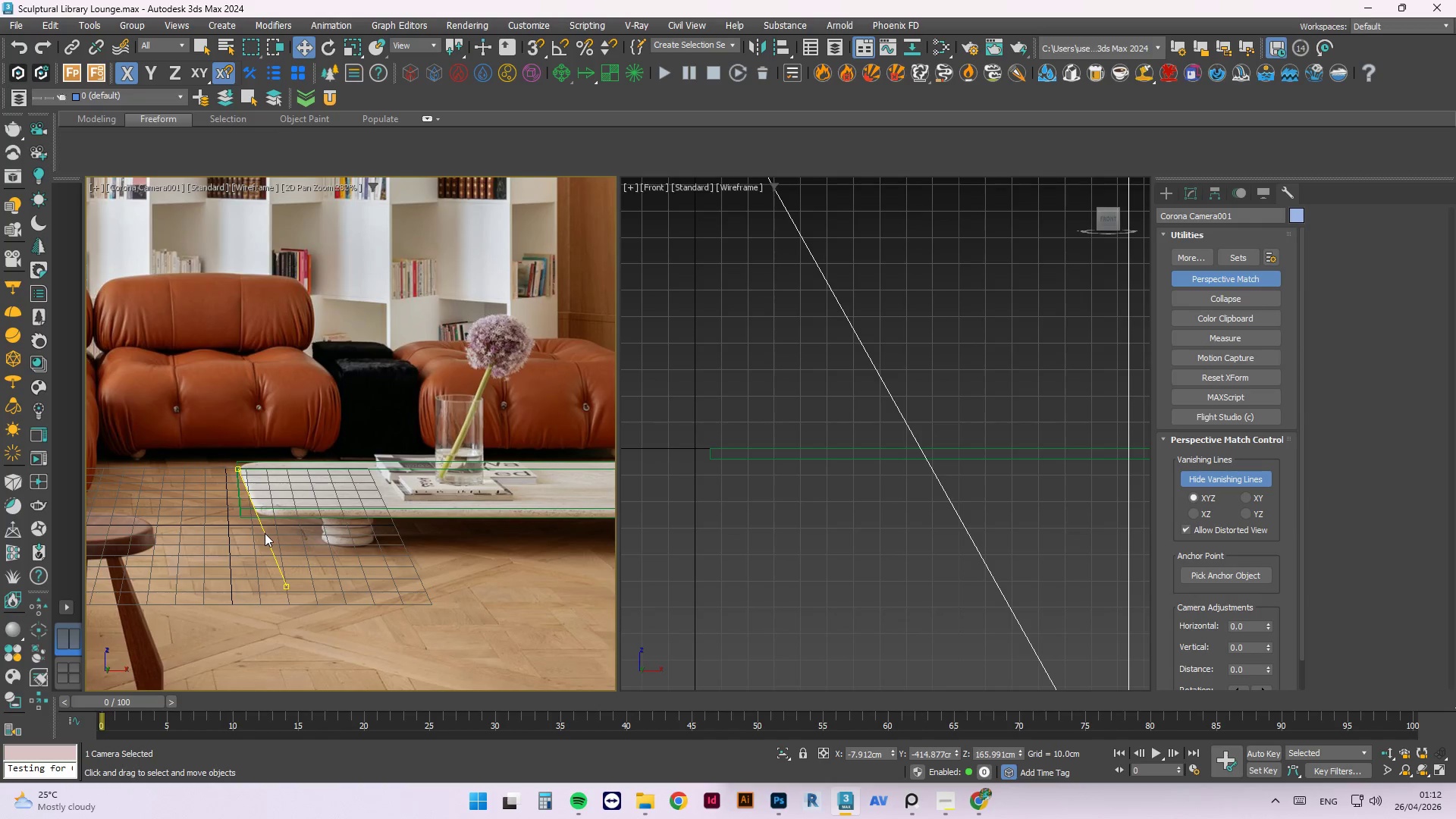 
left_click_drag(start_coordinate=[265, 533], to_coordinate=[467, 422])
 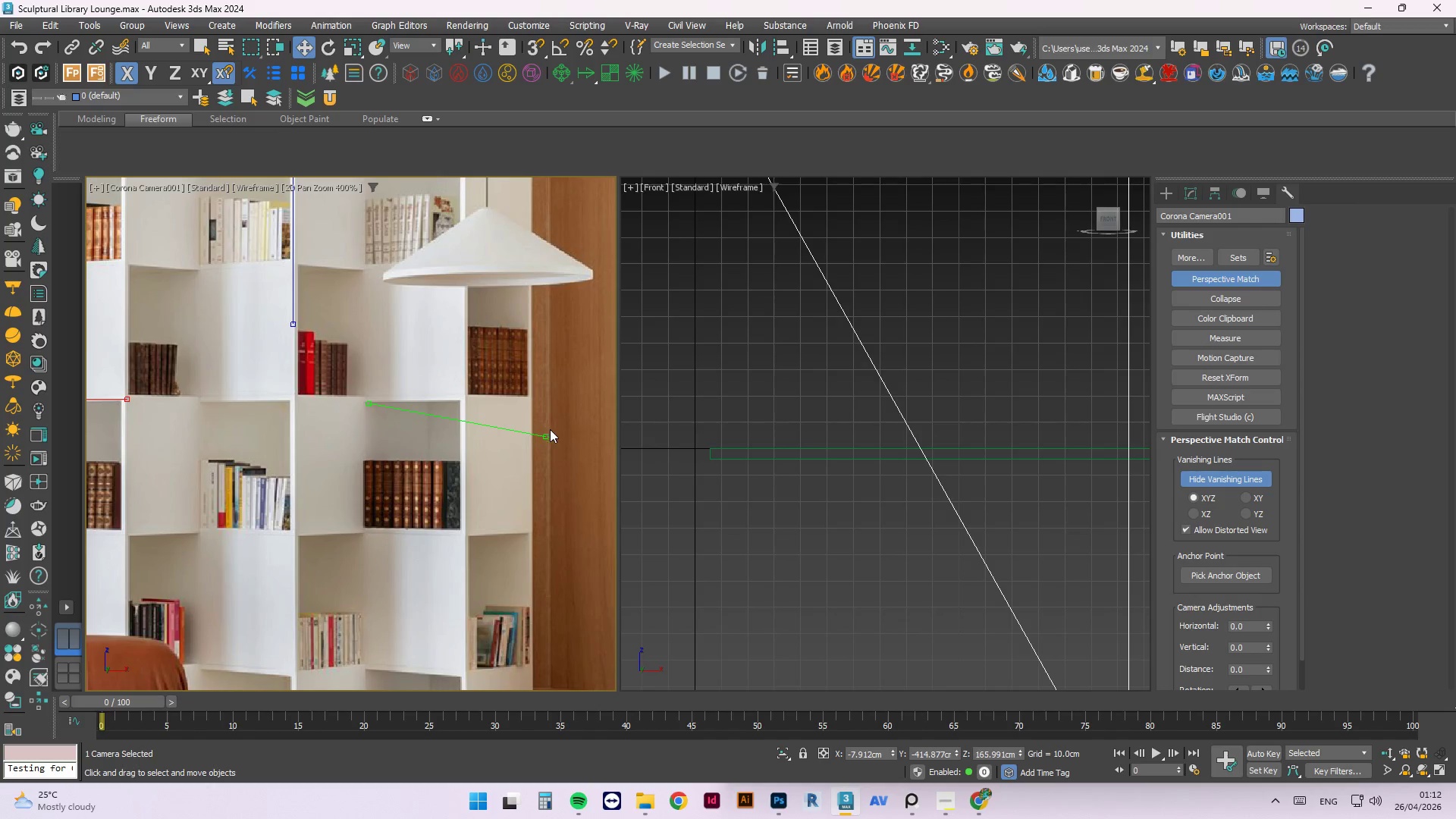 
scroll: coordinate [487, 499], scroll_direction: down, amount: 3.0
 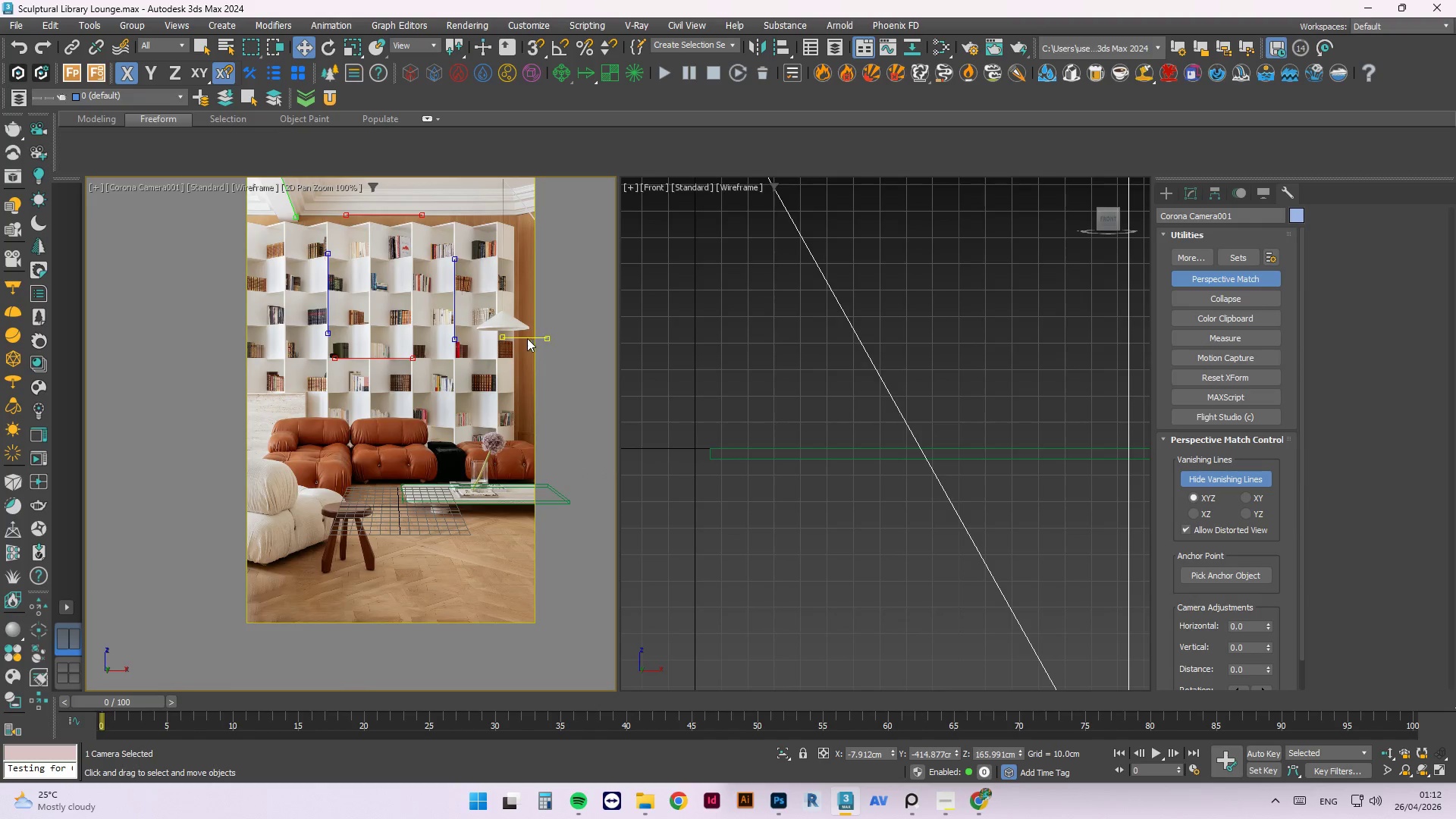 
scroll: coordinate [509, 346], scroll_direction: up, amount: 4.0
 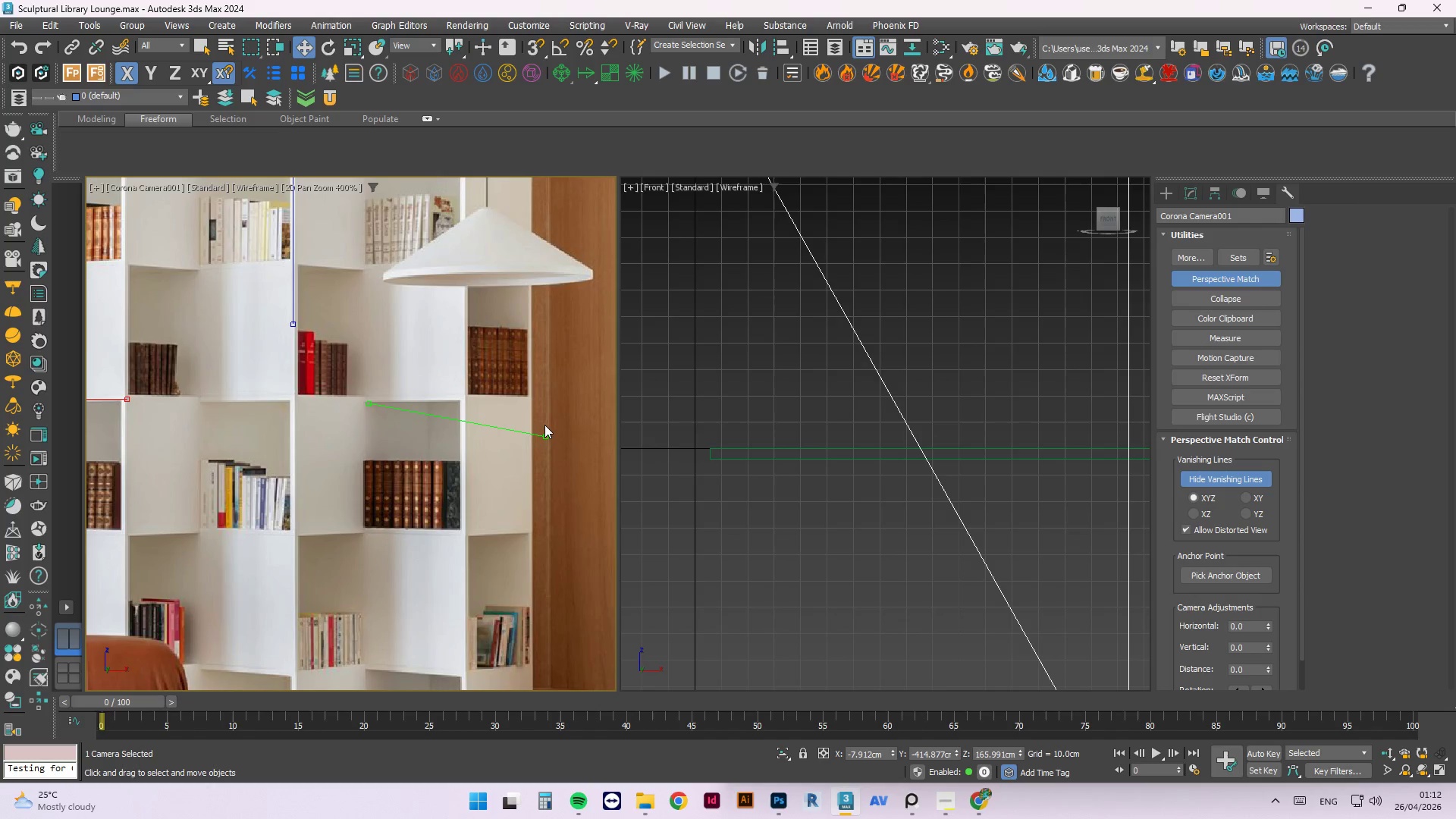 
left_click_drag(start_coordinate=[544, 435], to_coordinate=[522, 403])
 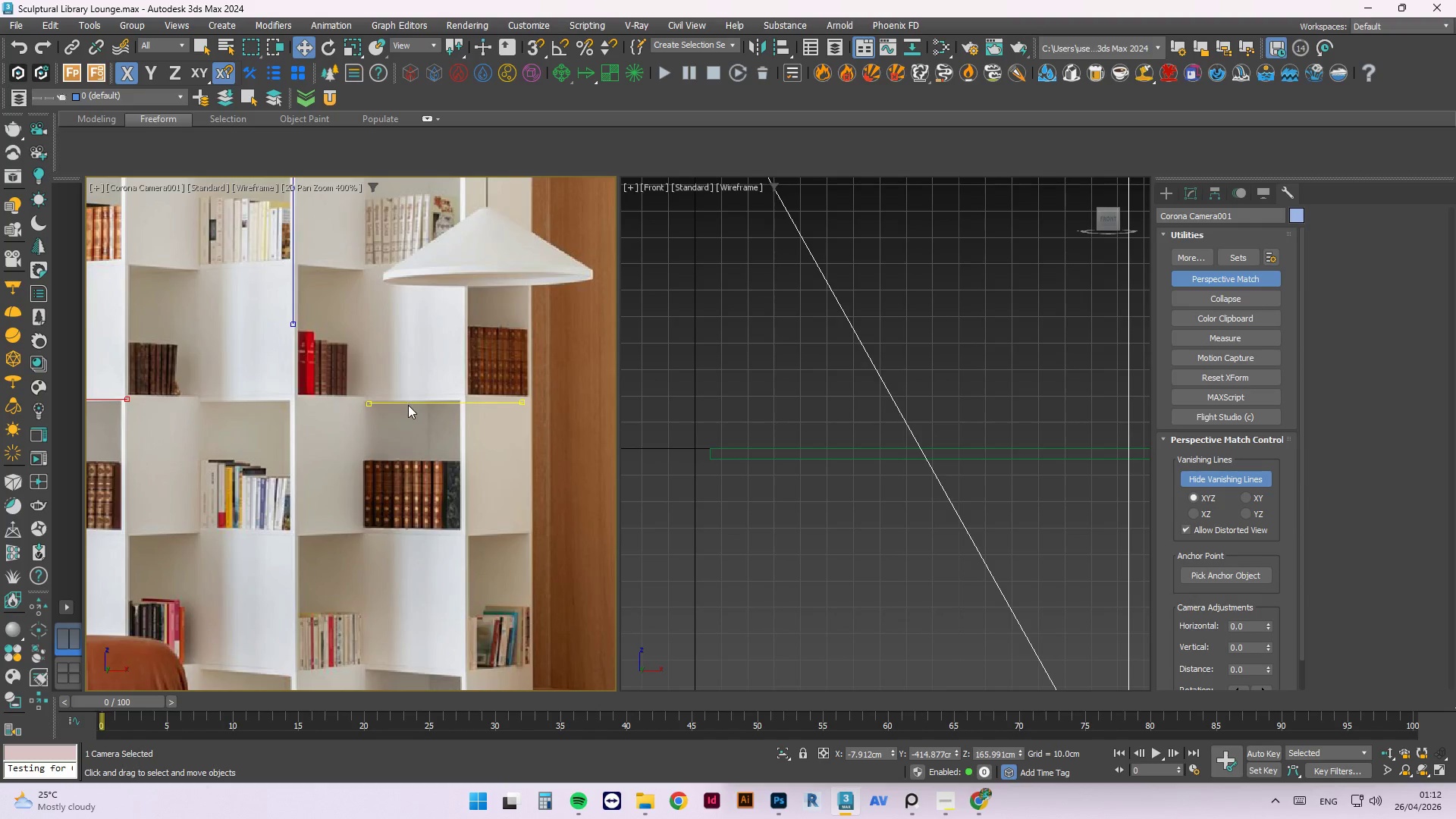 
scroll: coordinate [407, 402], scroll_direction: up, amount: 4.0
 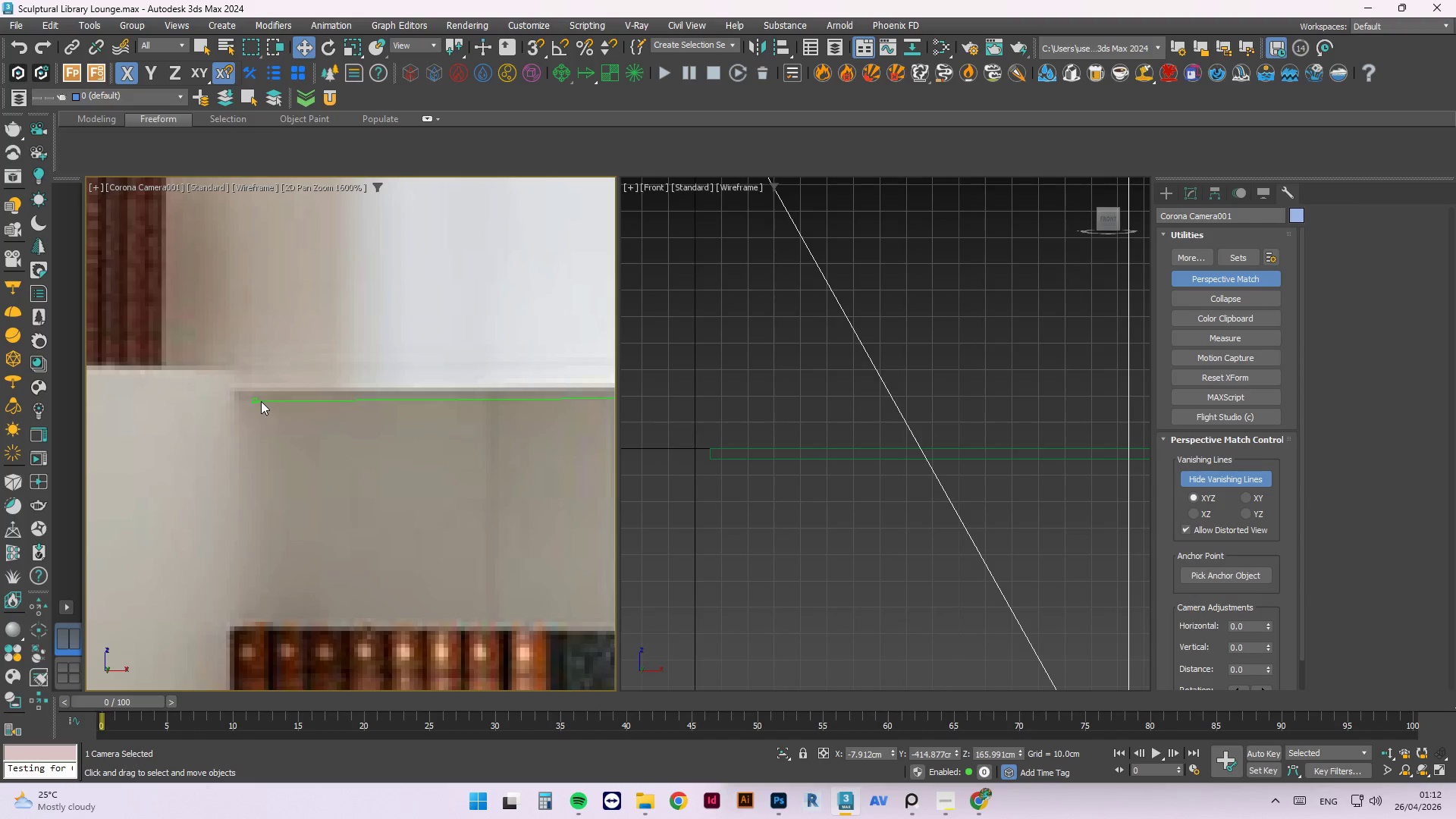 
left_click_drag(start_coordinate=[269, 400], to_coordinate=[250, 391])
 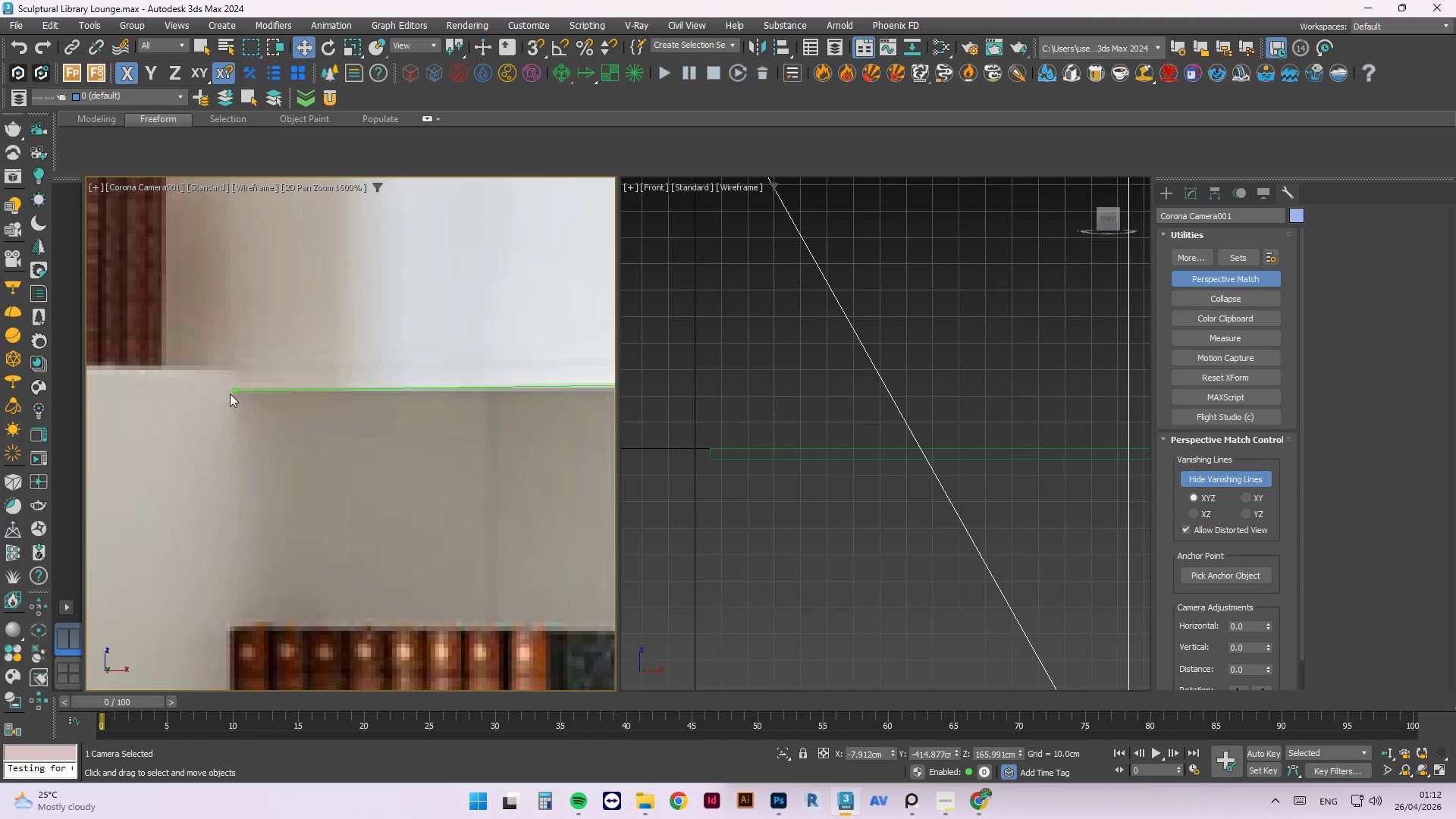 
scroll: coordinate [497, 411], scroll_direction: down, amount: 3.0
 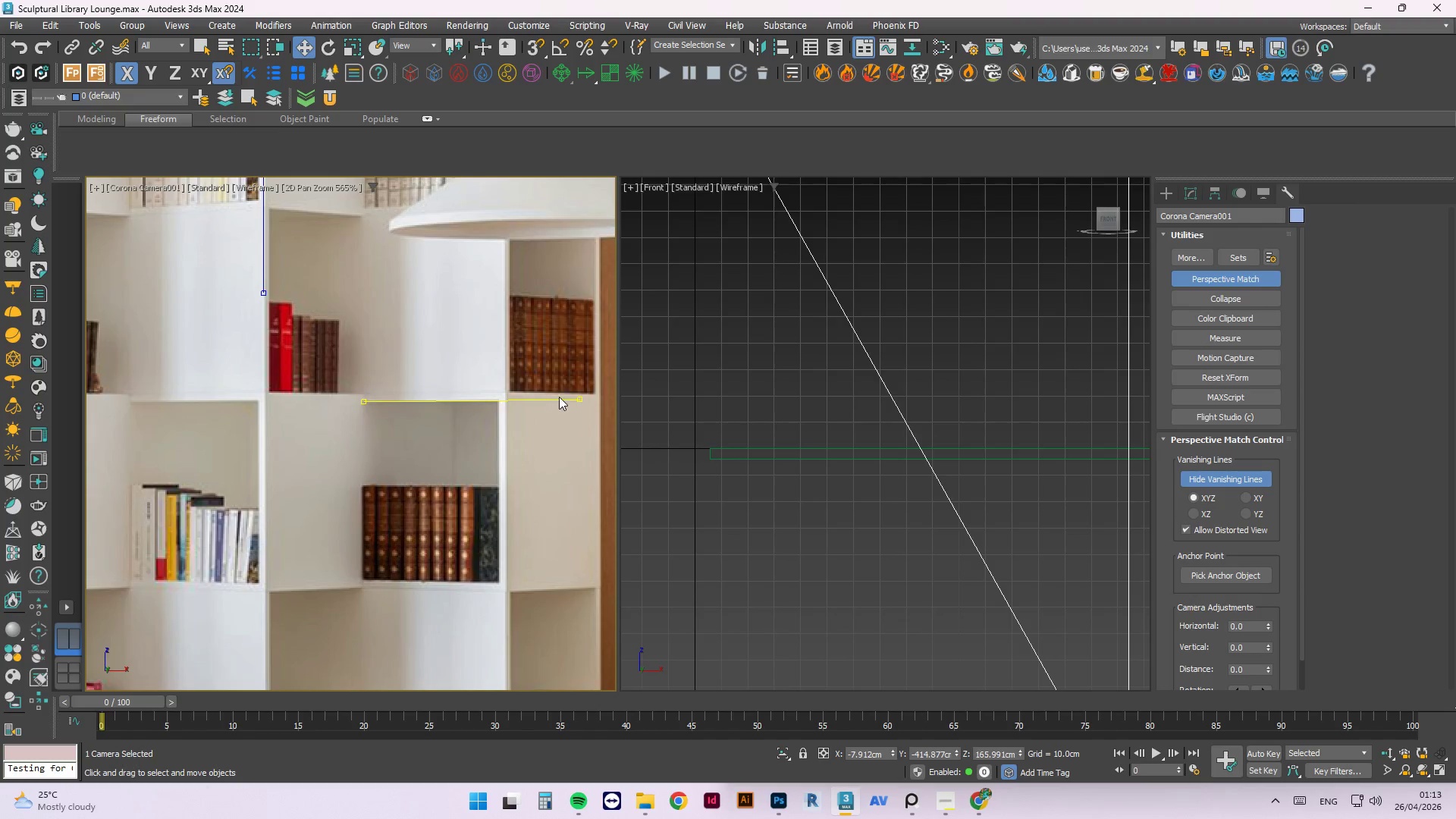 
scroll: coordinate [585, 402], scroll_direction: up, amount: 3.0
 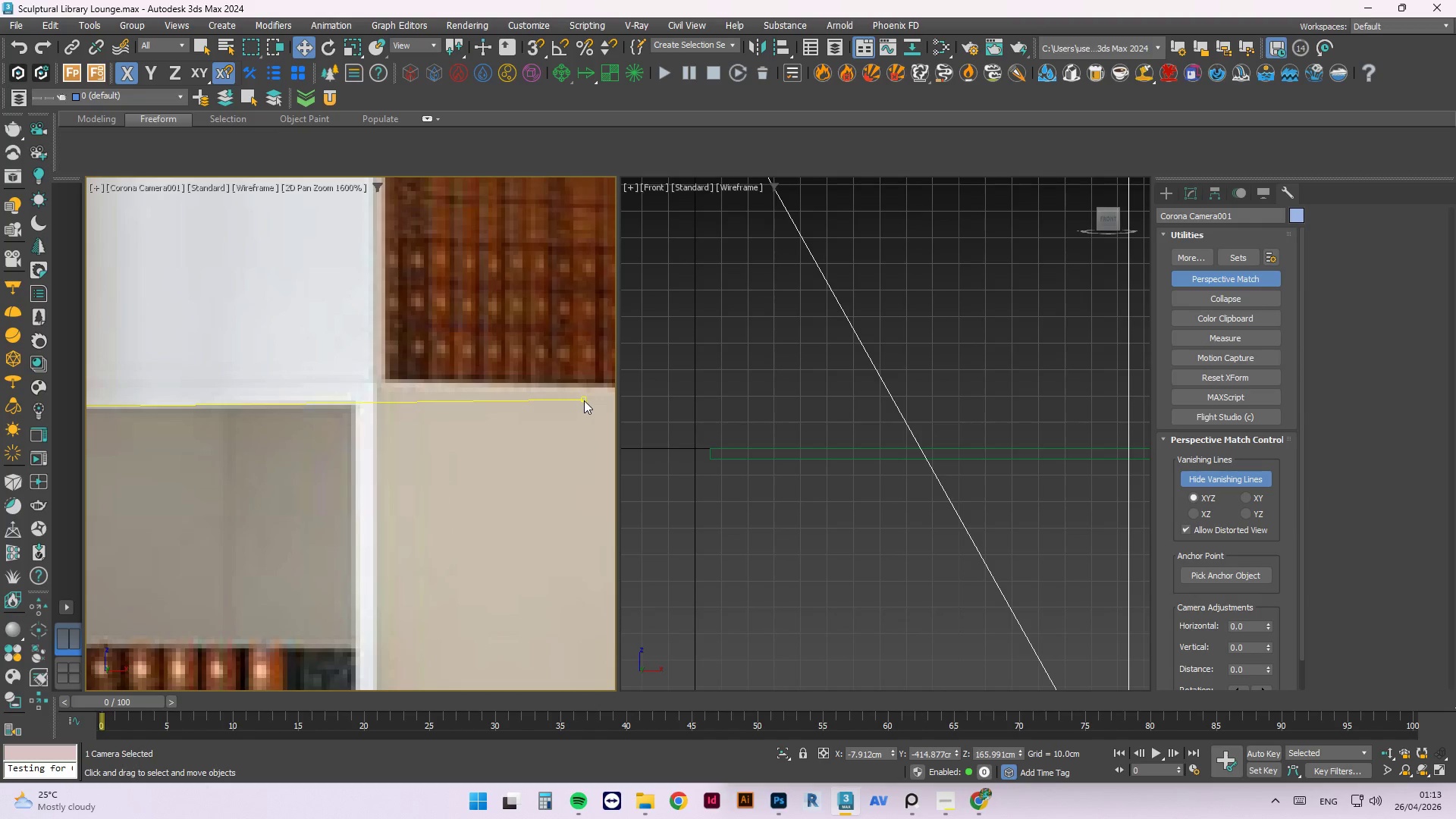 
left_click_drag(start_coordinate=[585, 400], to_coordinate=[588, 403])
 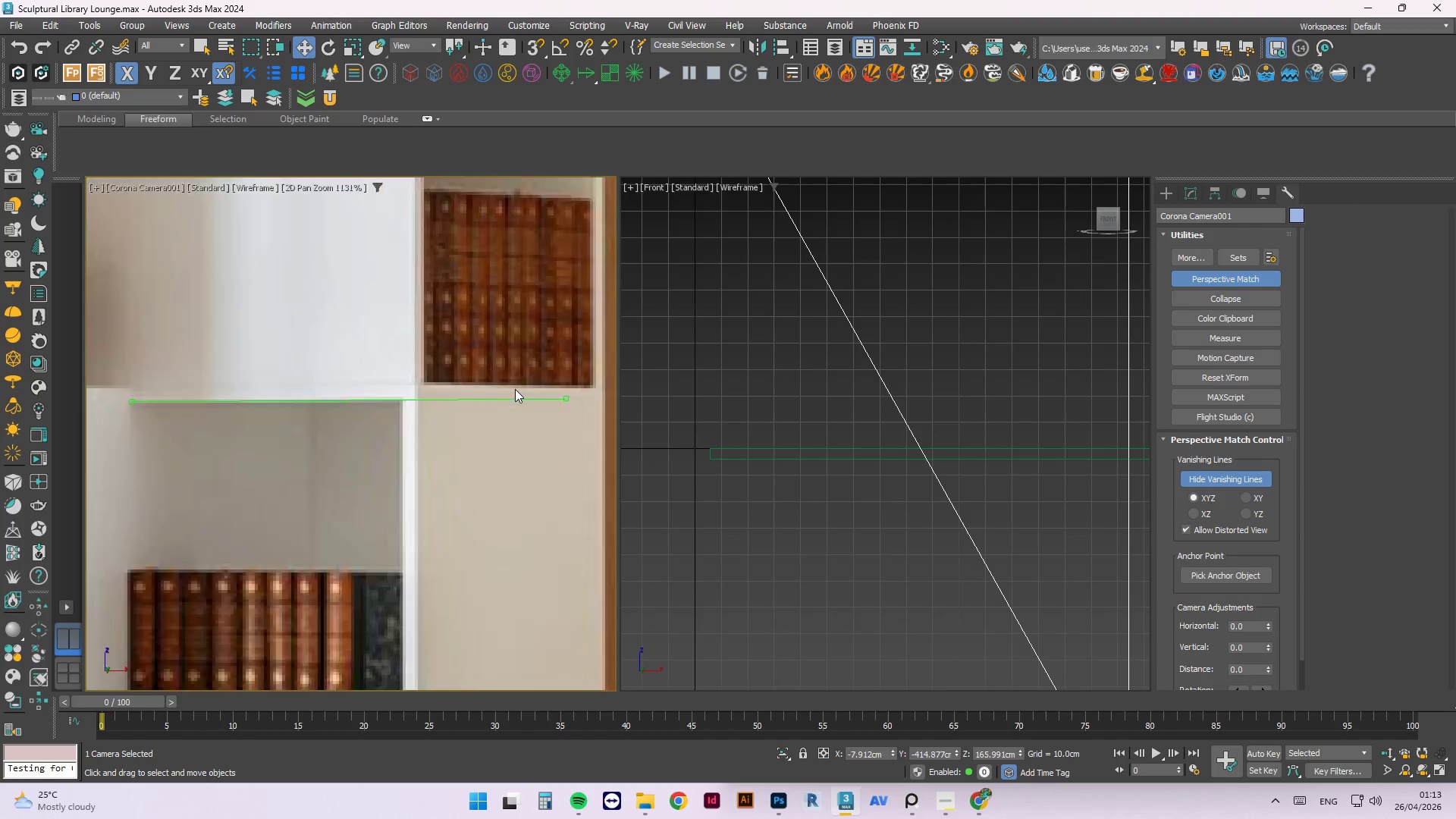 
scroll: coordinate [513, 389], scroll_direction: down, amount: 8.0
 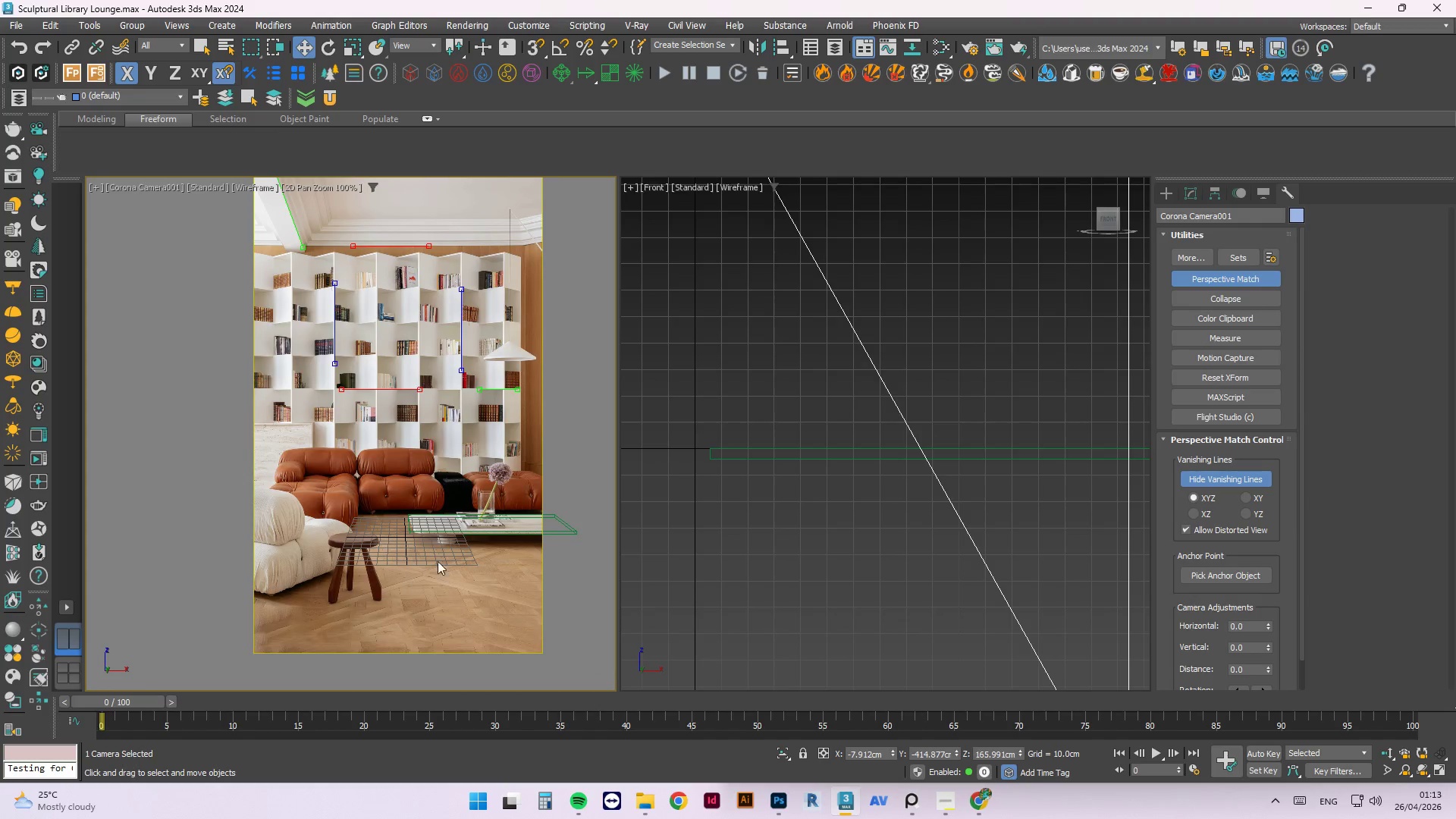 
scroll: coordinate [479, 522], scroll_direction: up, amount: 4.0
 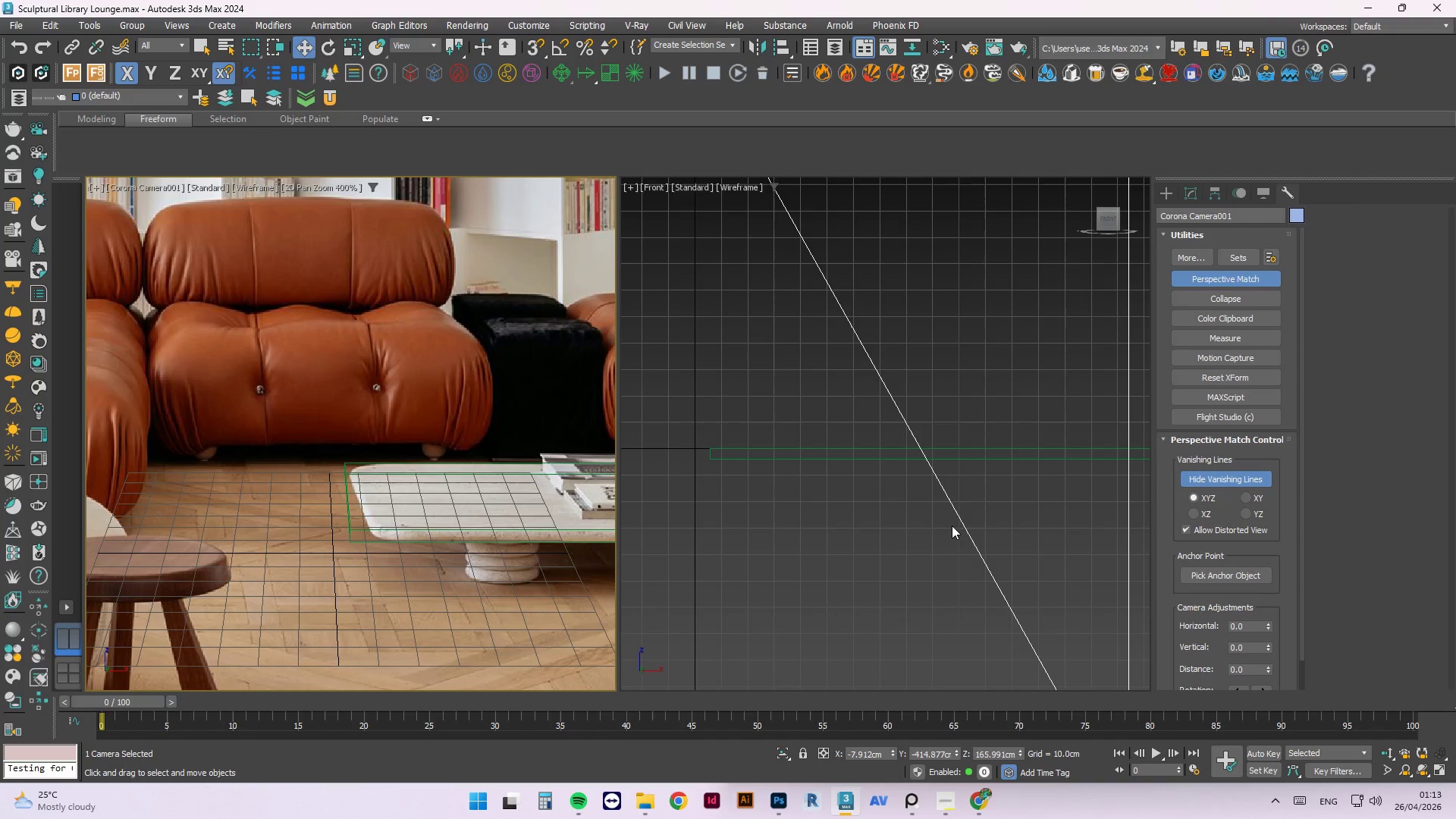 
left_click([907, 531])
 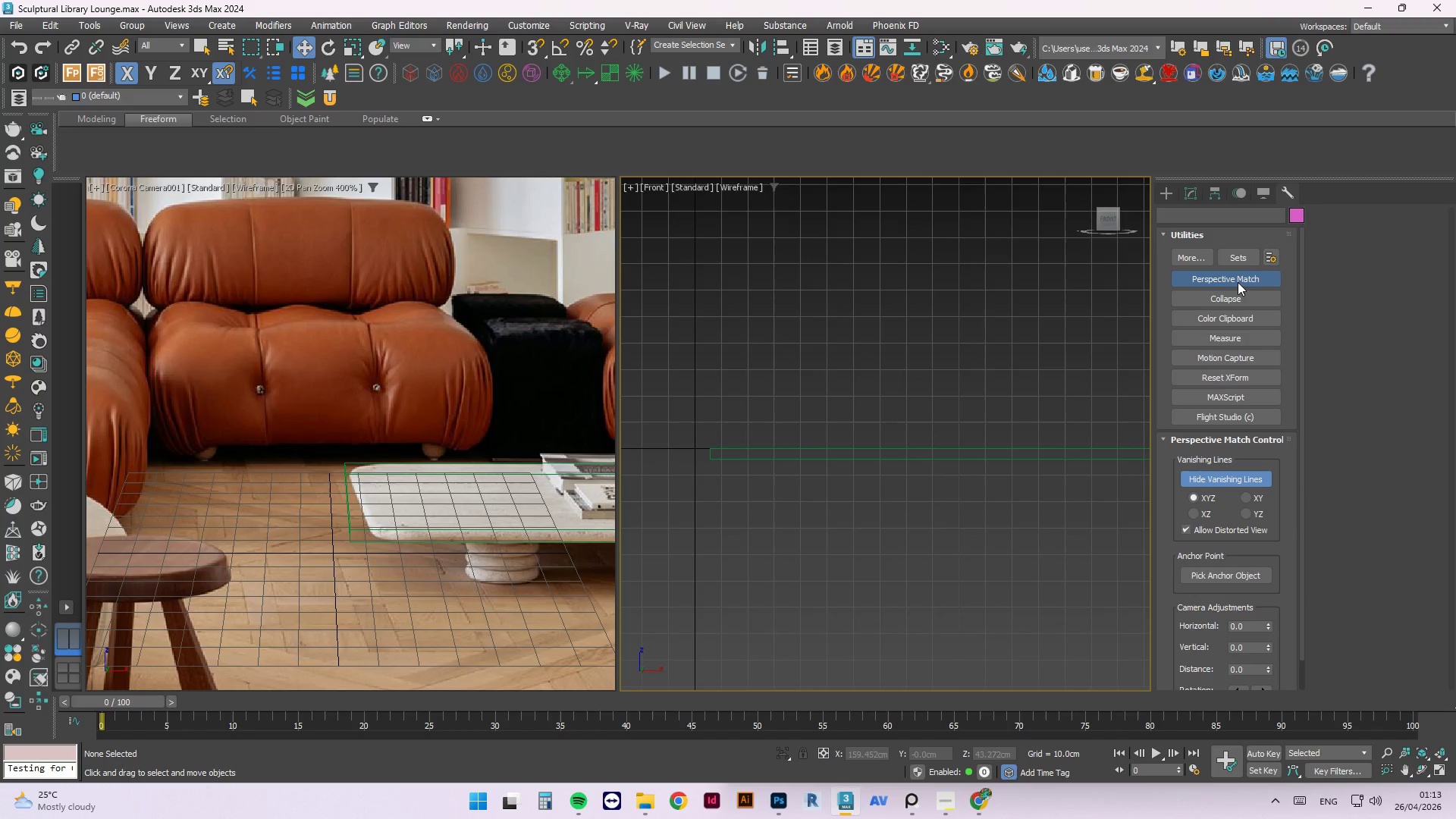 
left_click([1238, 282])
 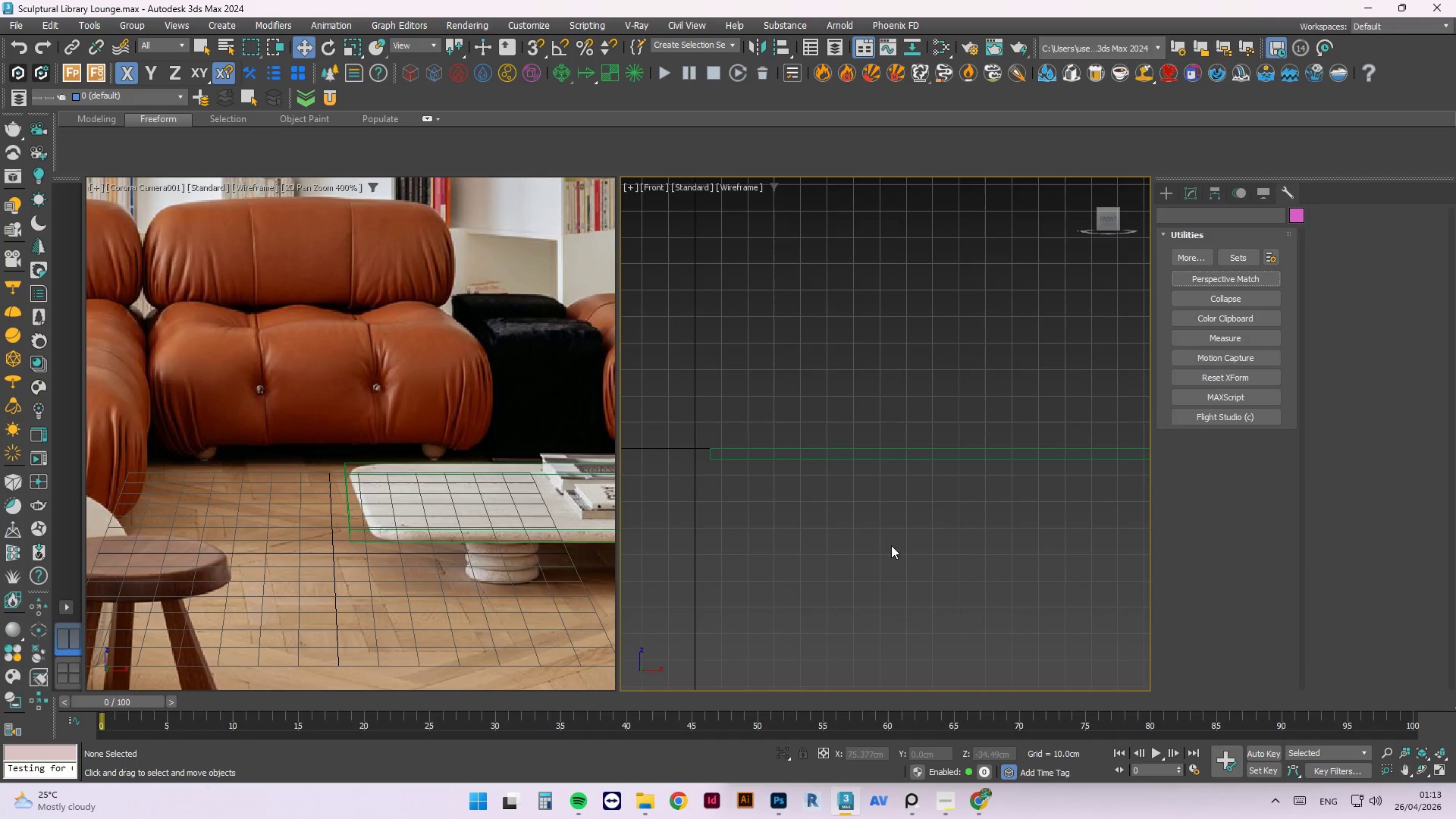 
left_click([875, 559])
 